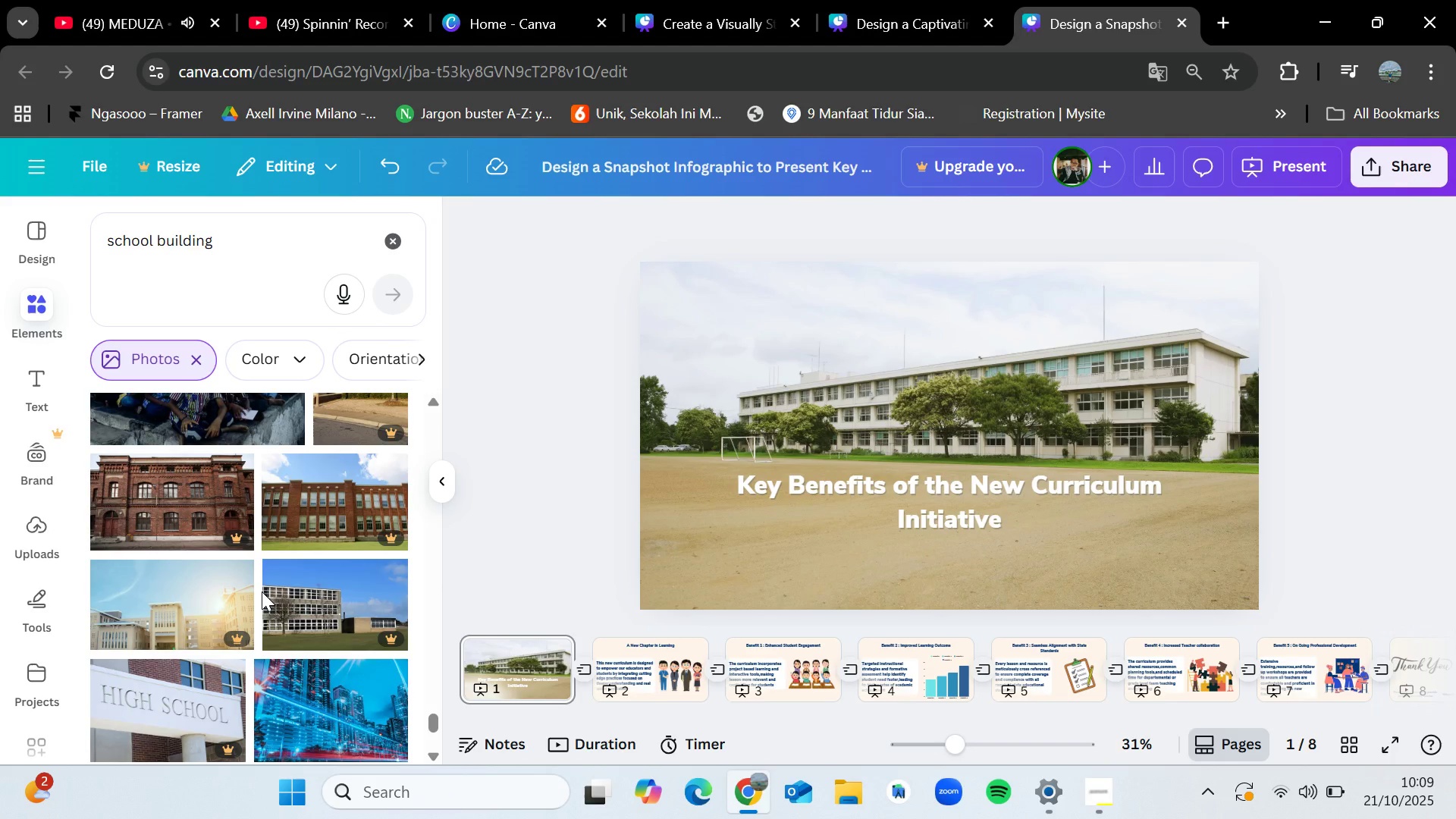 
scroll: coordinate [262, 592], scroll_direction: down, amount: 2.0
 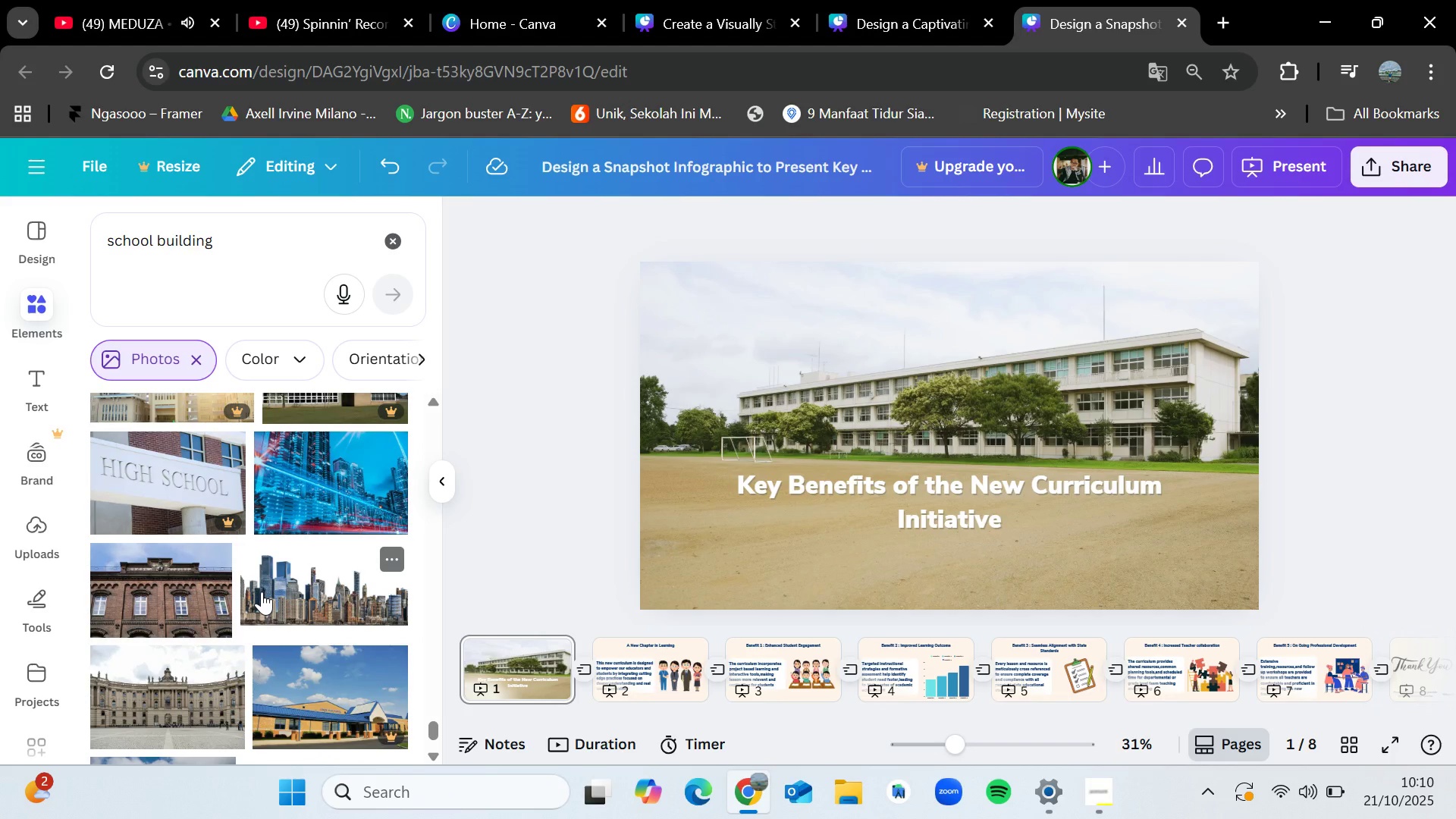 
wait(11.7)
 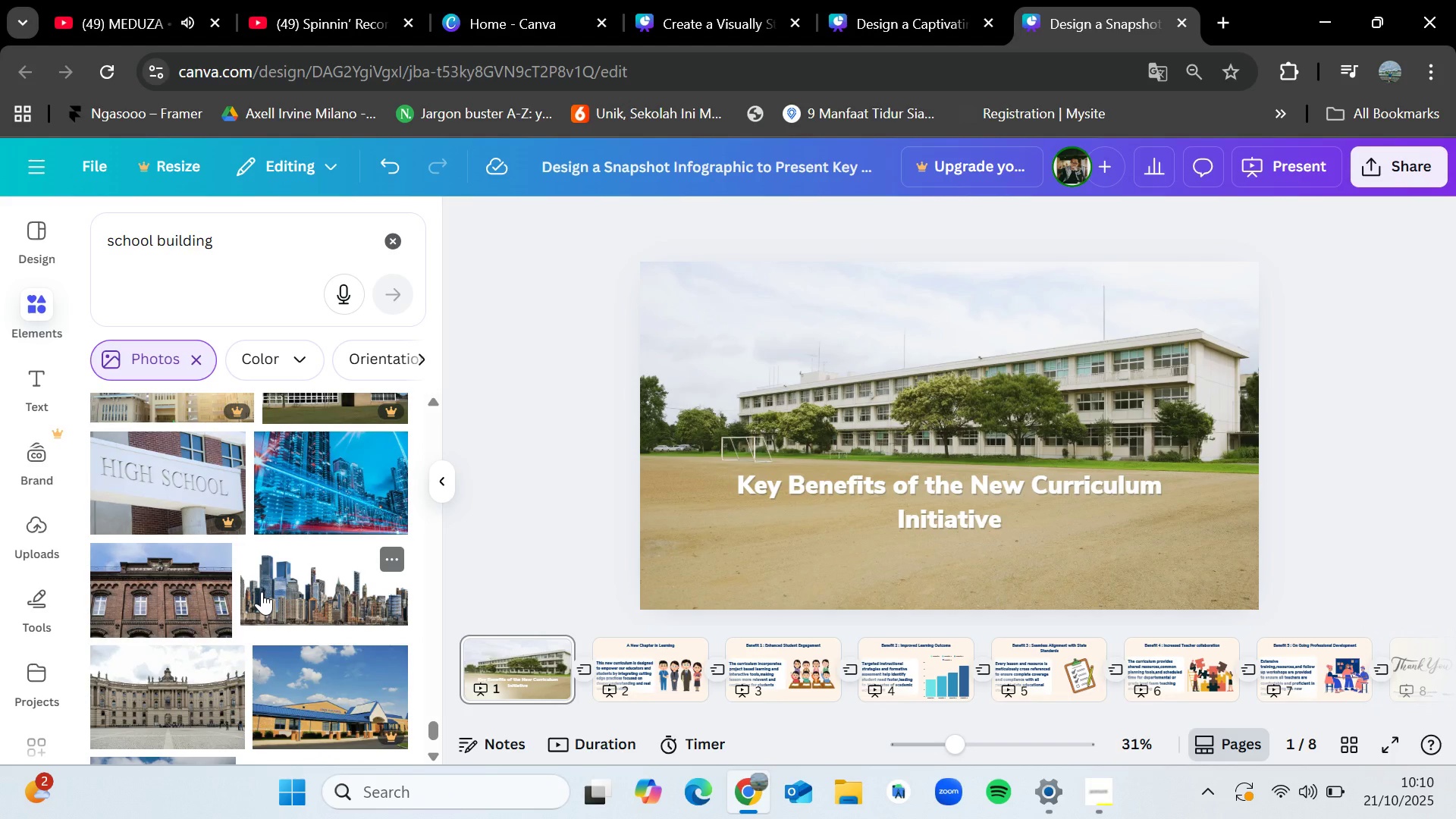 
scroll: coordinate [262, 592], scroll_direction: down, amount: 3.0
 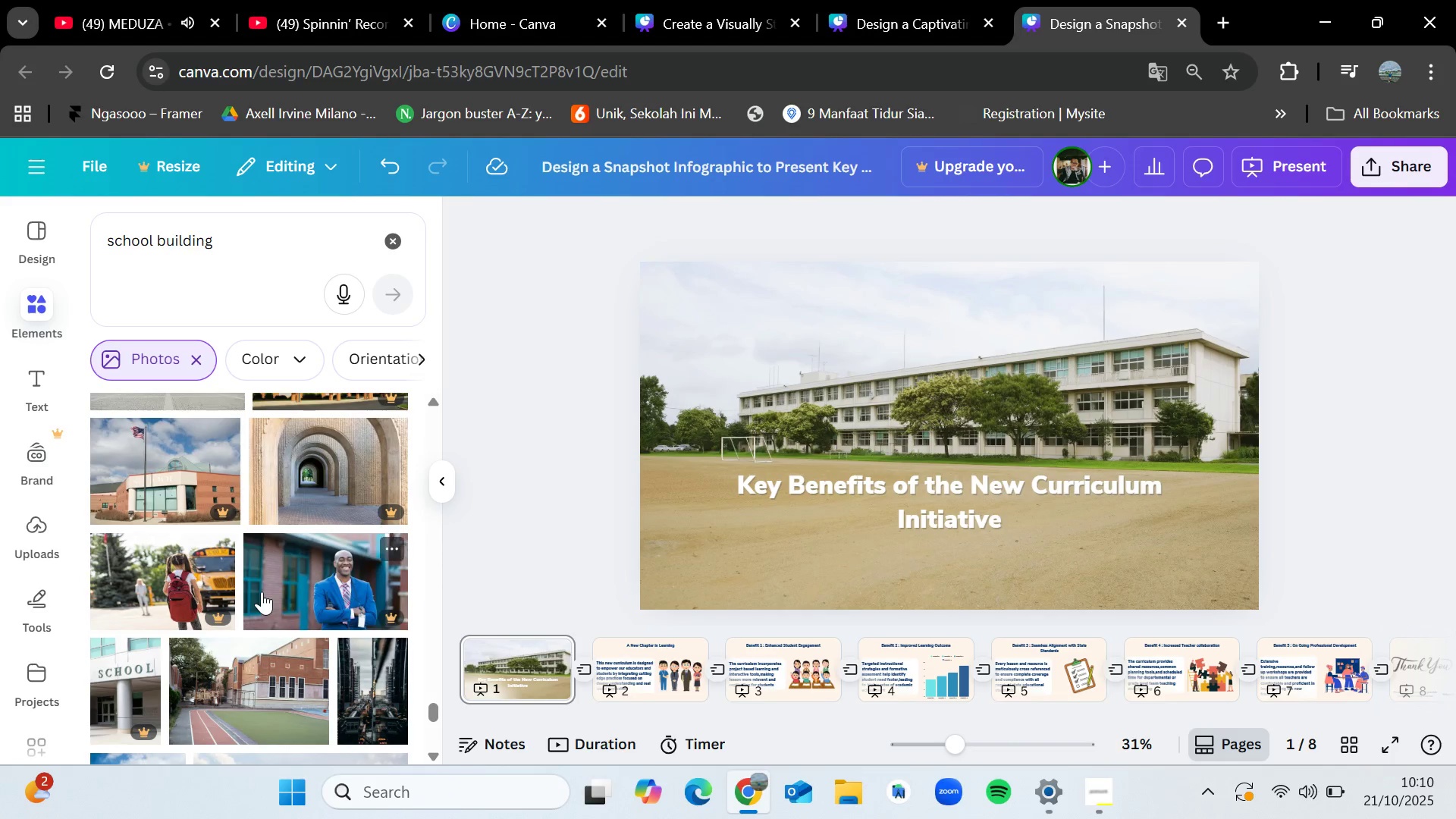 
scroll: coordinate [262, 592], scroll_direction: none, amount: 0.0
 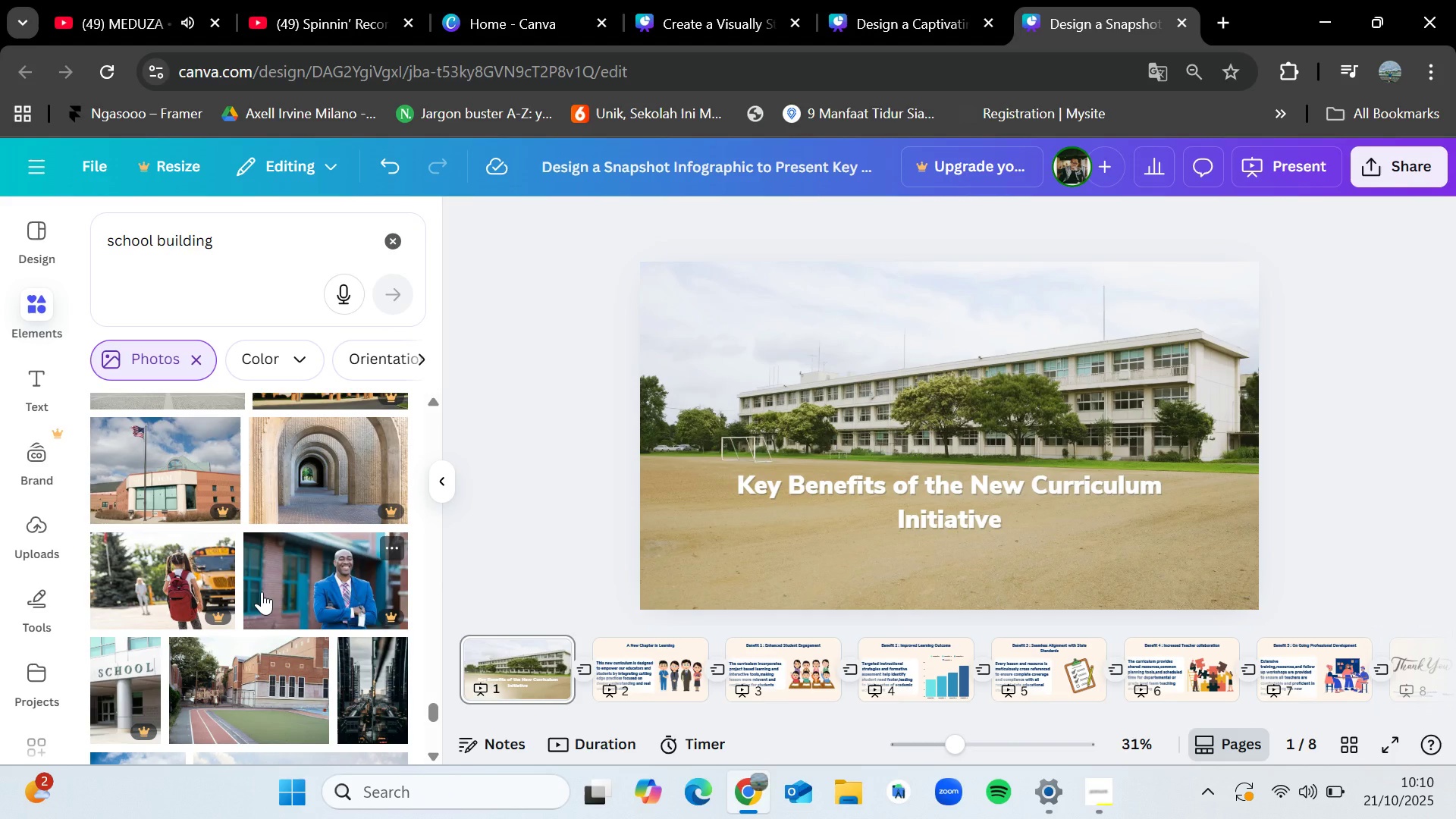 
wait(5.59)
 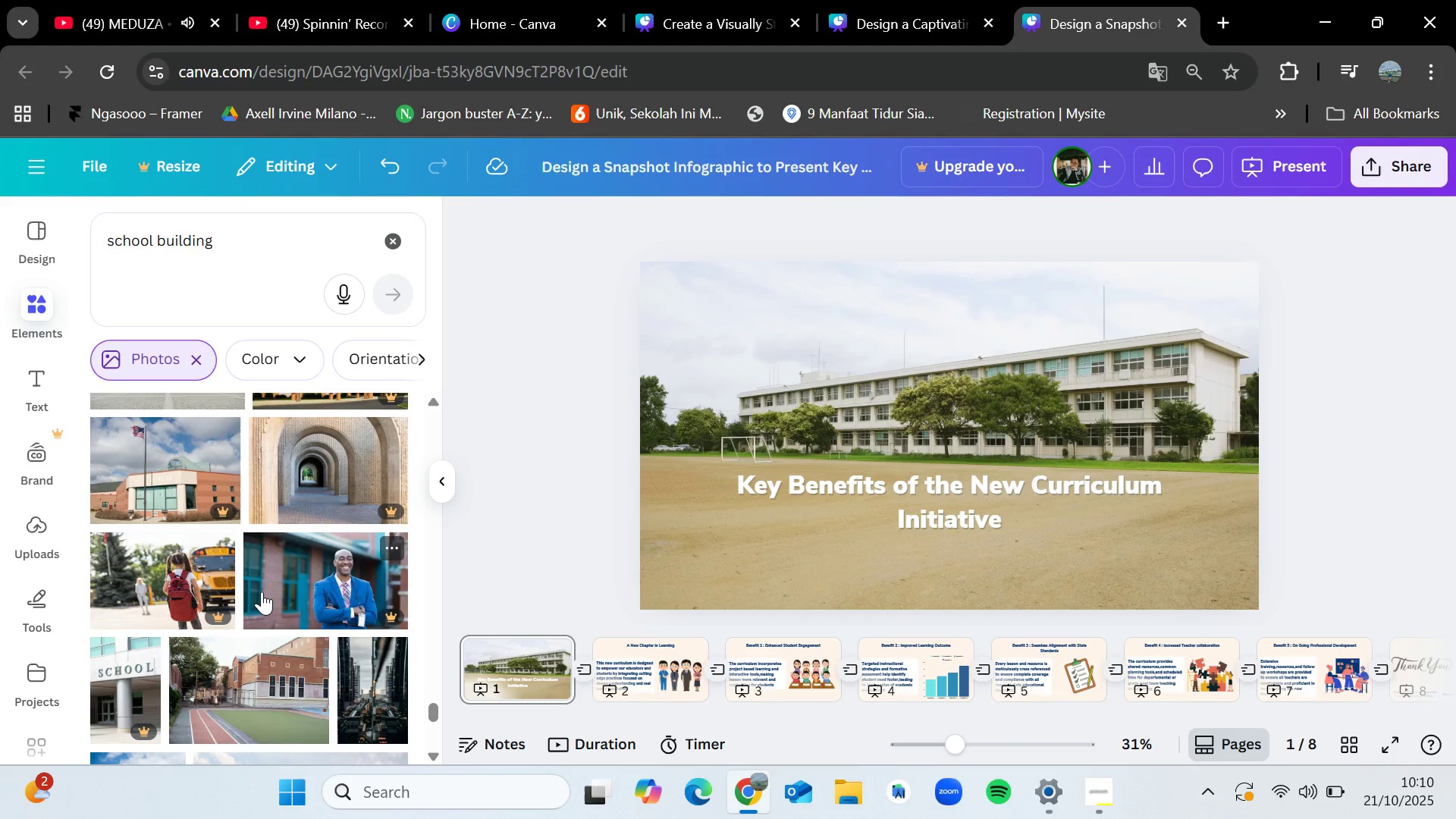 
scroll: coordinate [262, 592], scroll_direction: down, amount: 3.0
 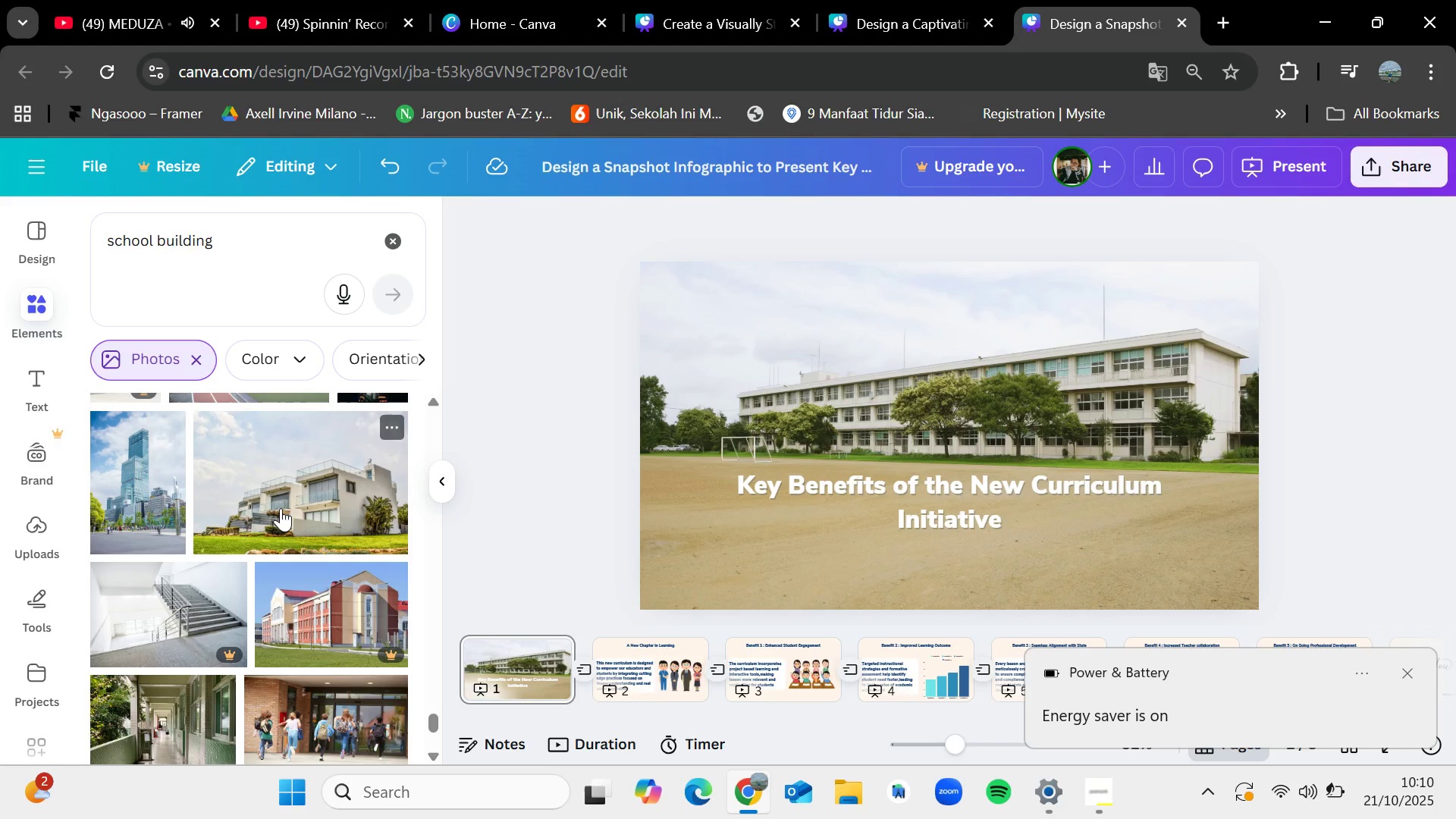 
wait(15.1)
 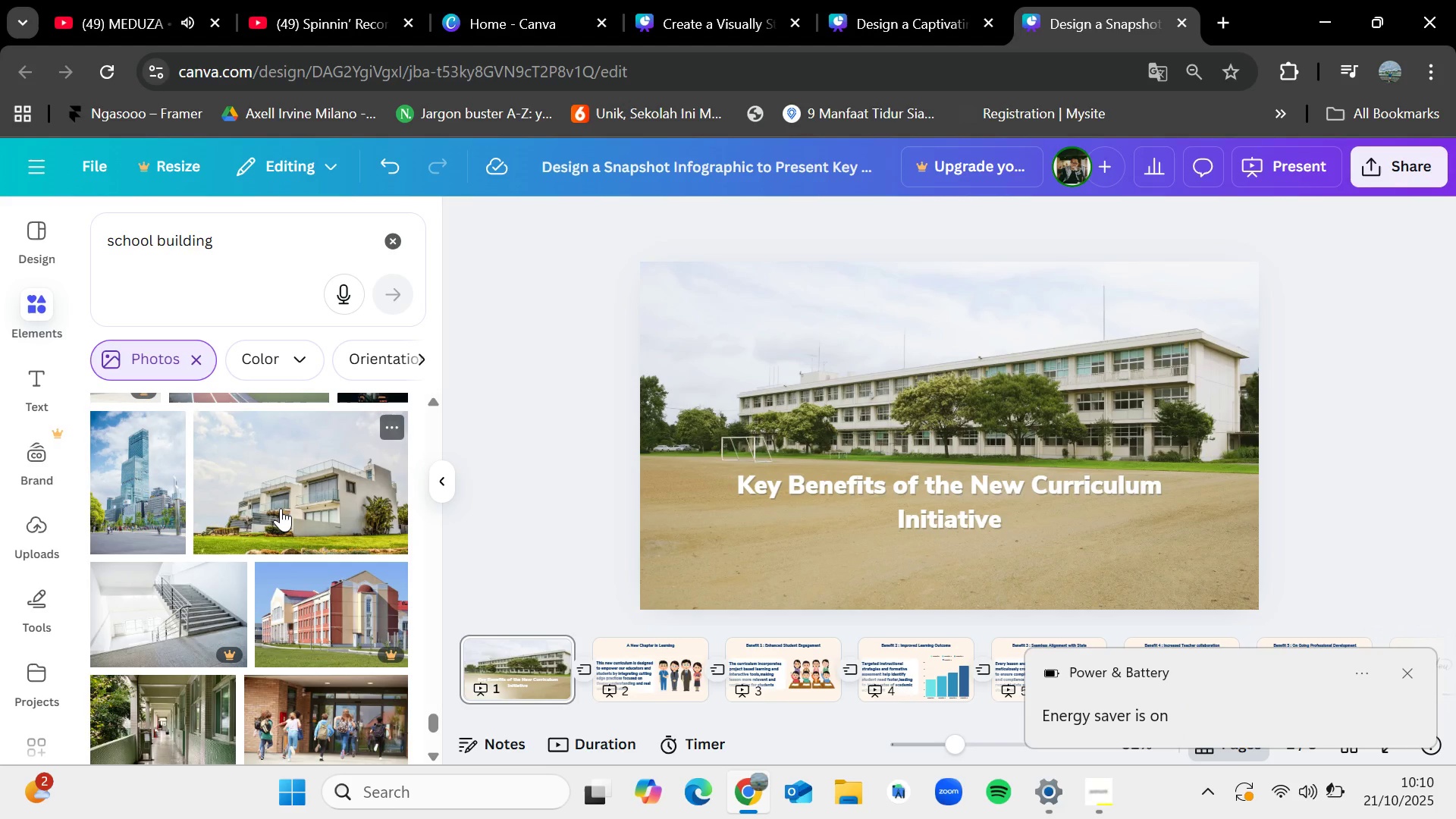 
scroll: coordinate [272, 531], scroll_direction: down, amount: 4.0
 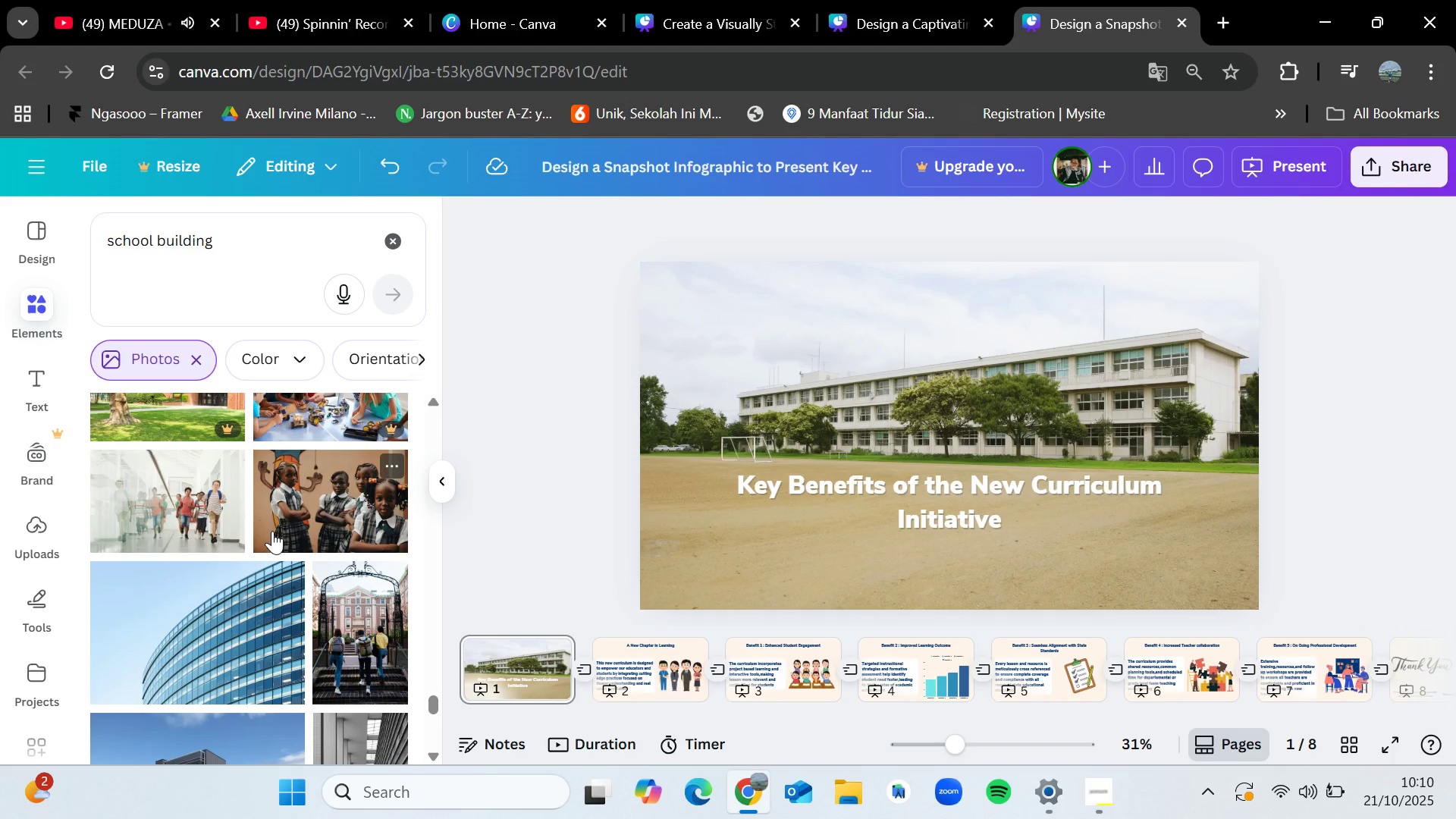 
wait(5.49)
 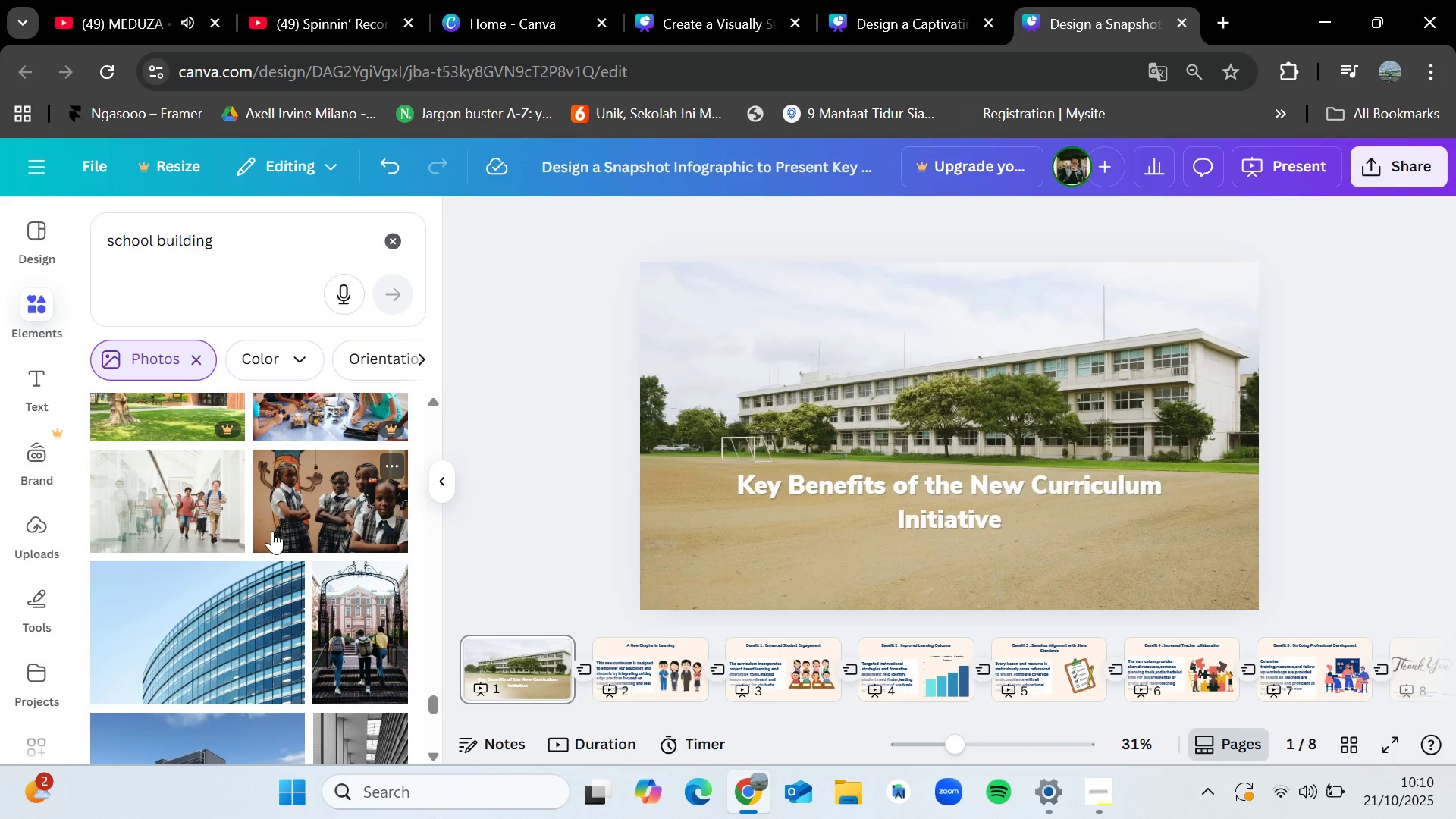 
scroll: coordinate [272, 531], scroll_direction: down, amount: 5.0
 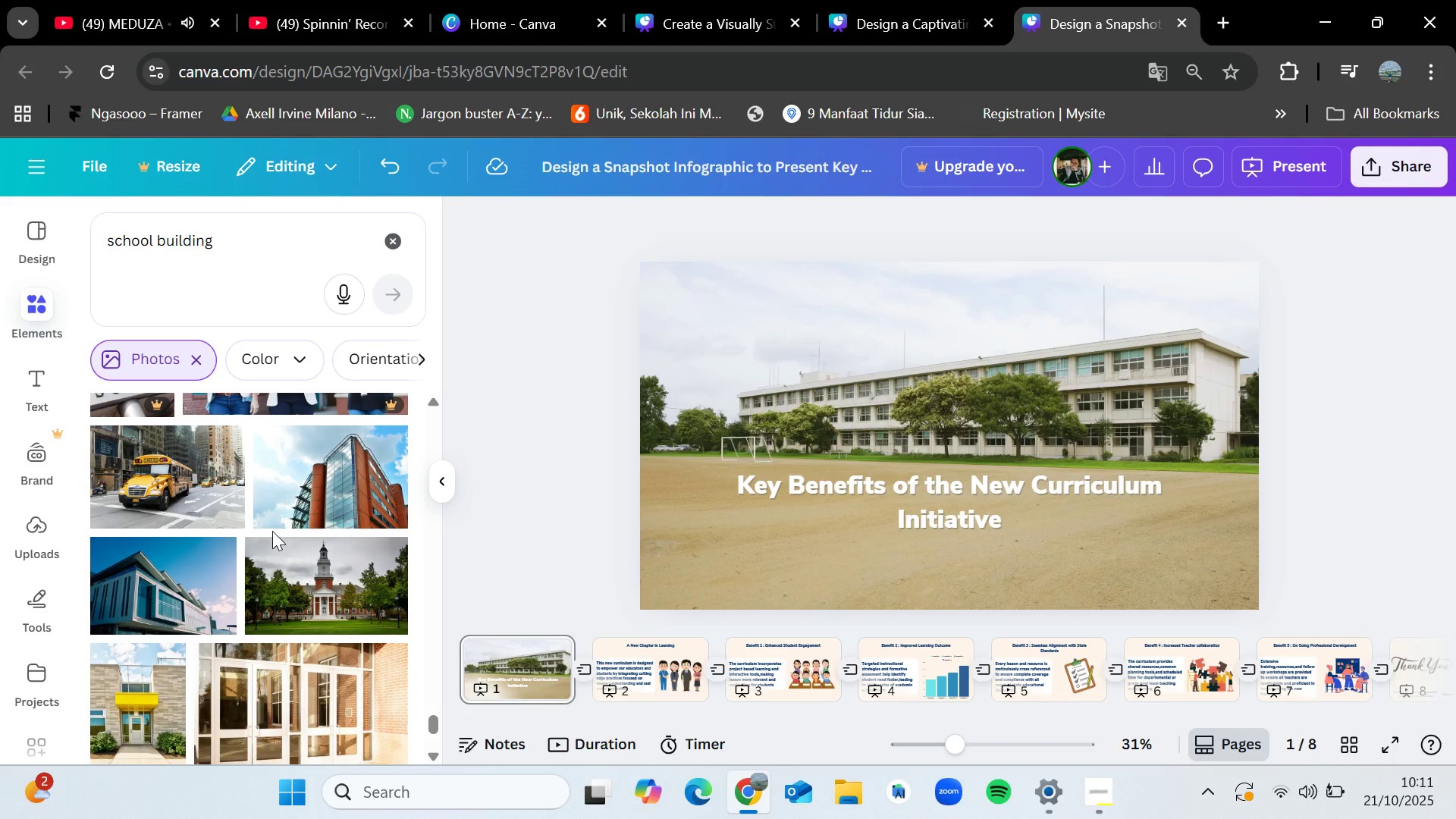 
wait(5.1)
 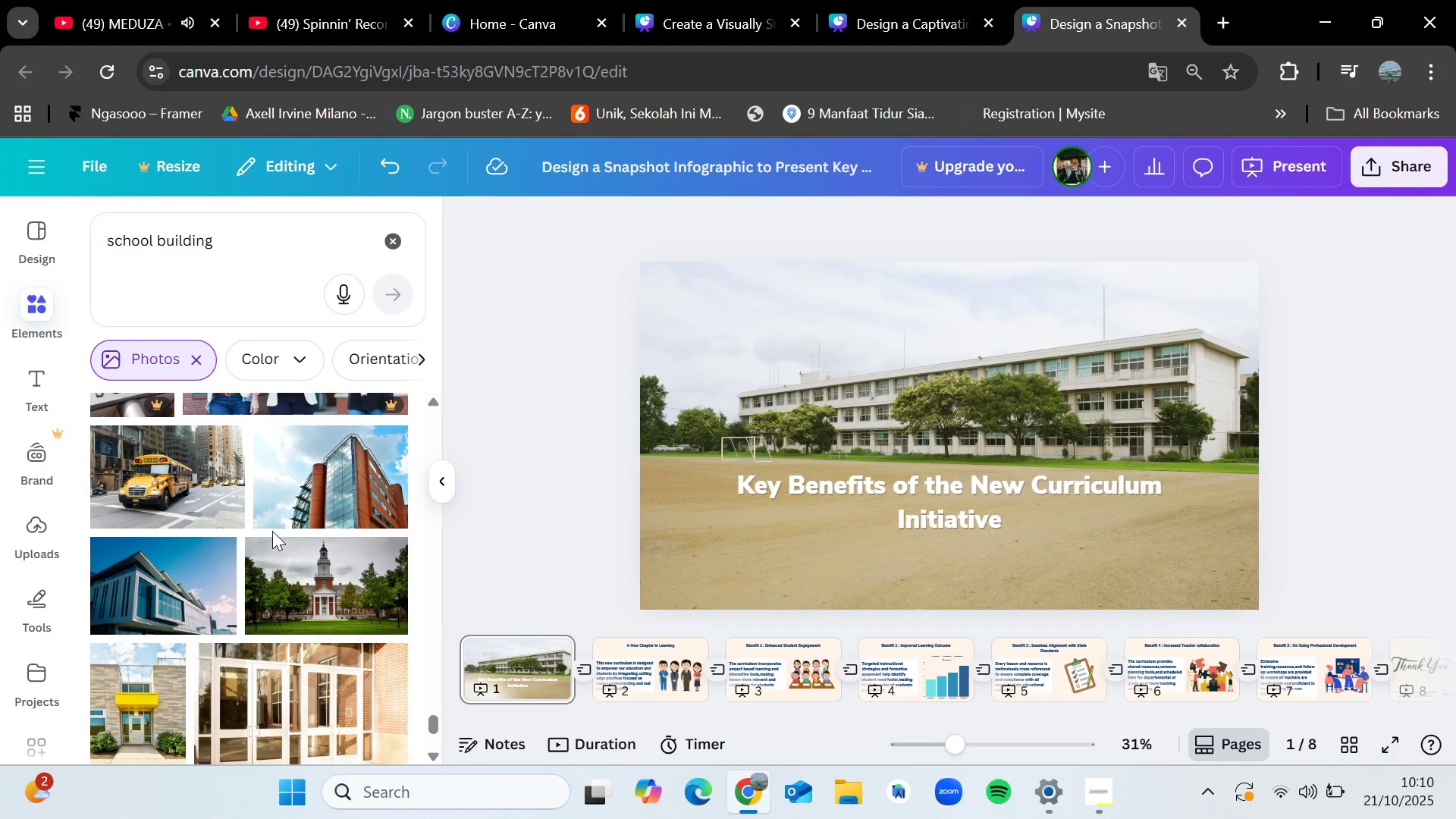 
scroll: coordinate [272, 531], scroll_direction: down, amount: 3.0
 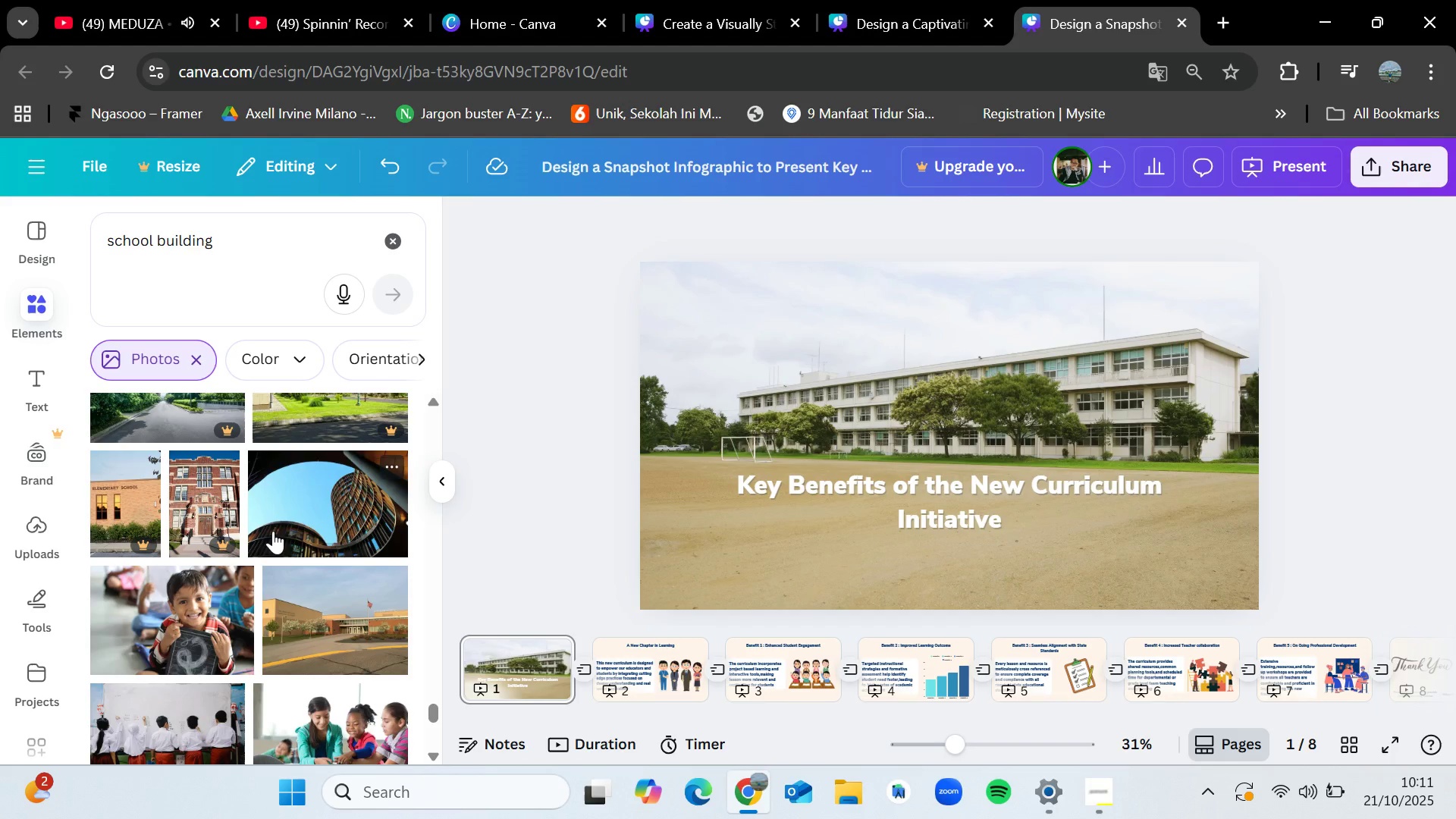 
wait(20.51)
 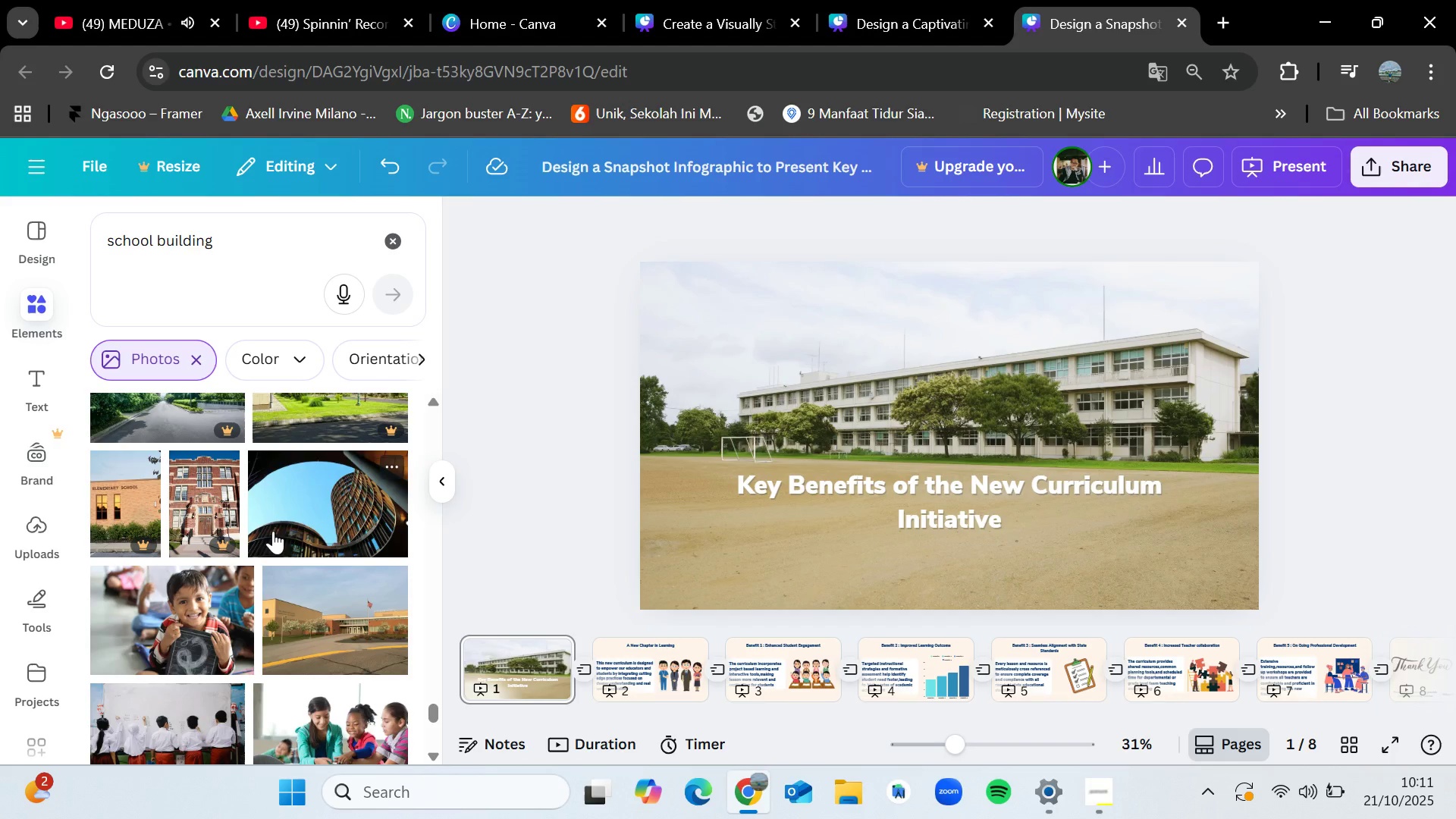 
scroll: coordinate [274, 524], scroll_direction: down, amount: 3.0
 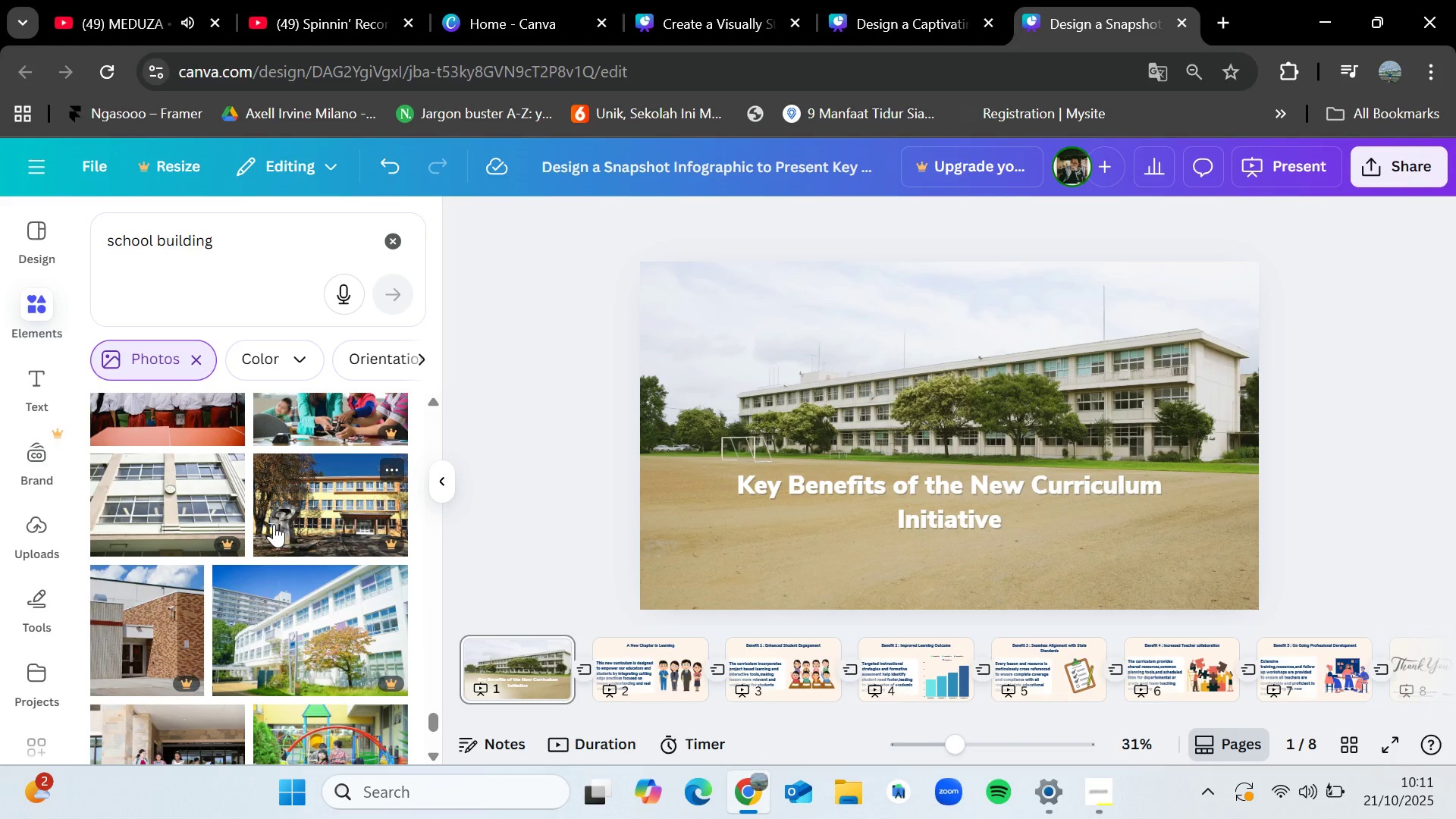 
wait(7.88)
 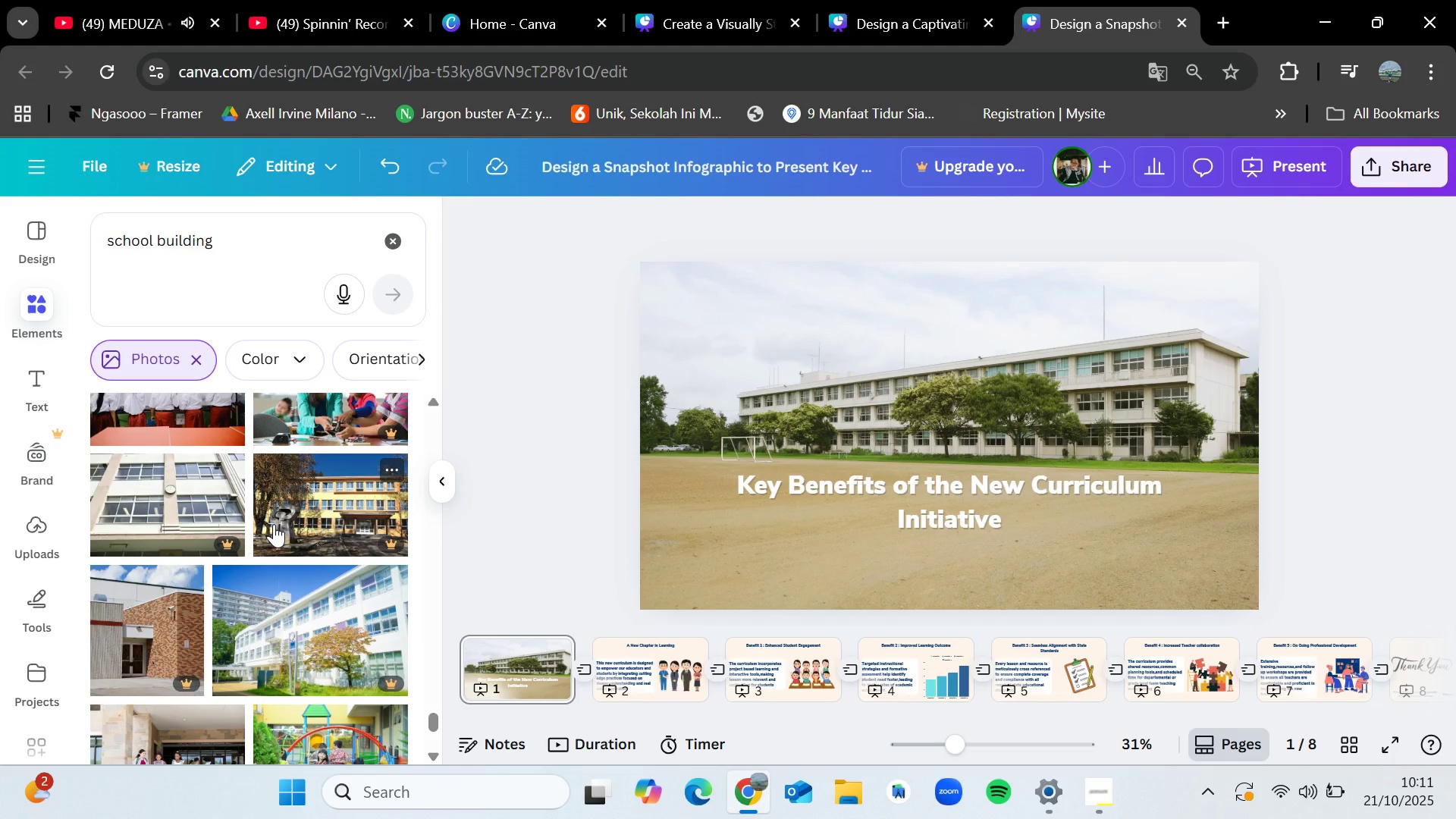 
scroll: coordinate [272, 525], scroll_direction: down, amount: 2.0
 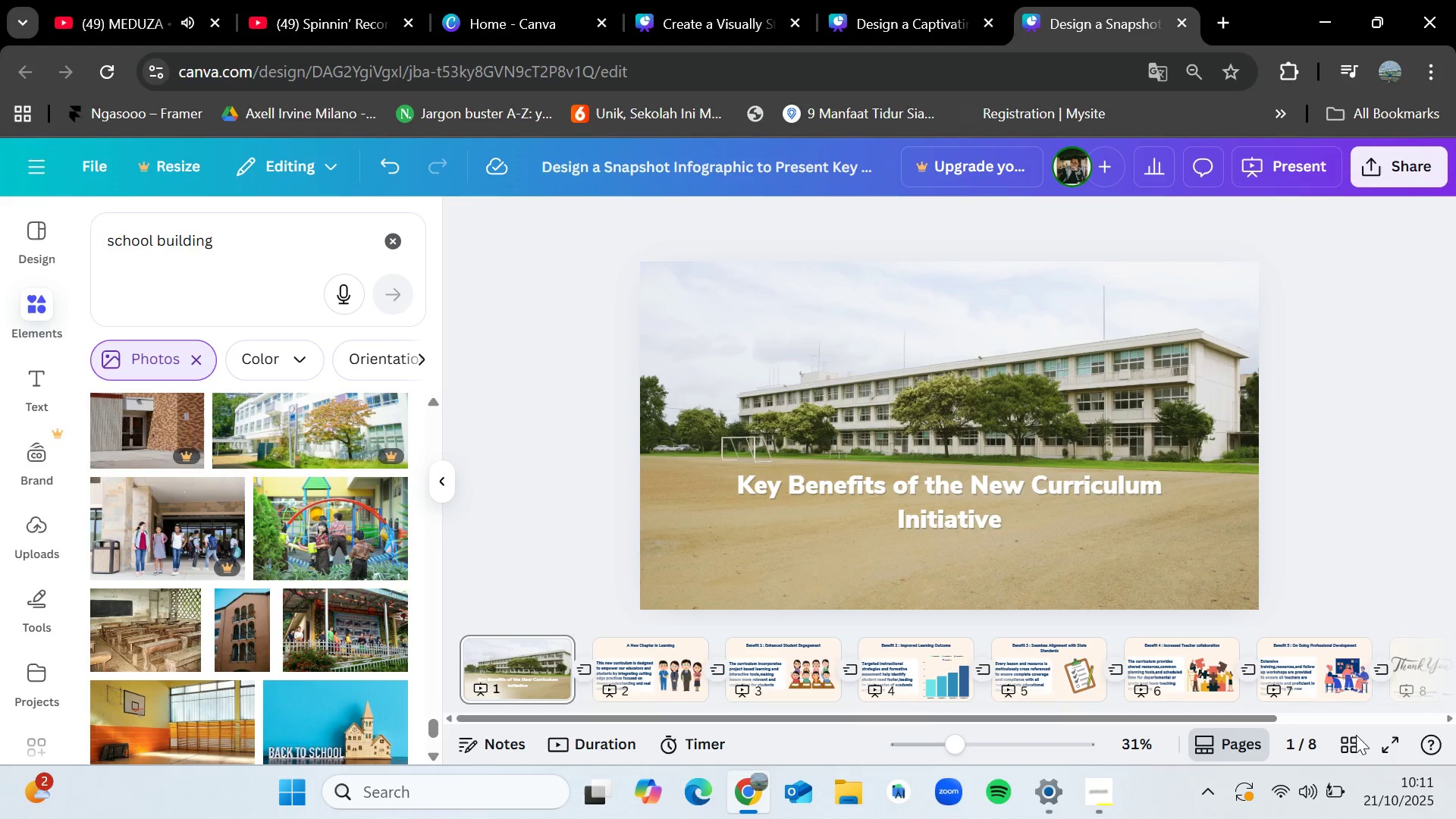 
left_click([1390, 738])
 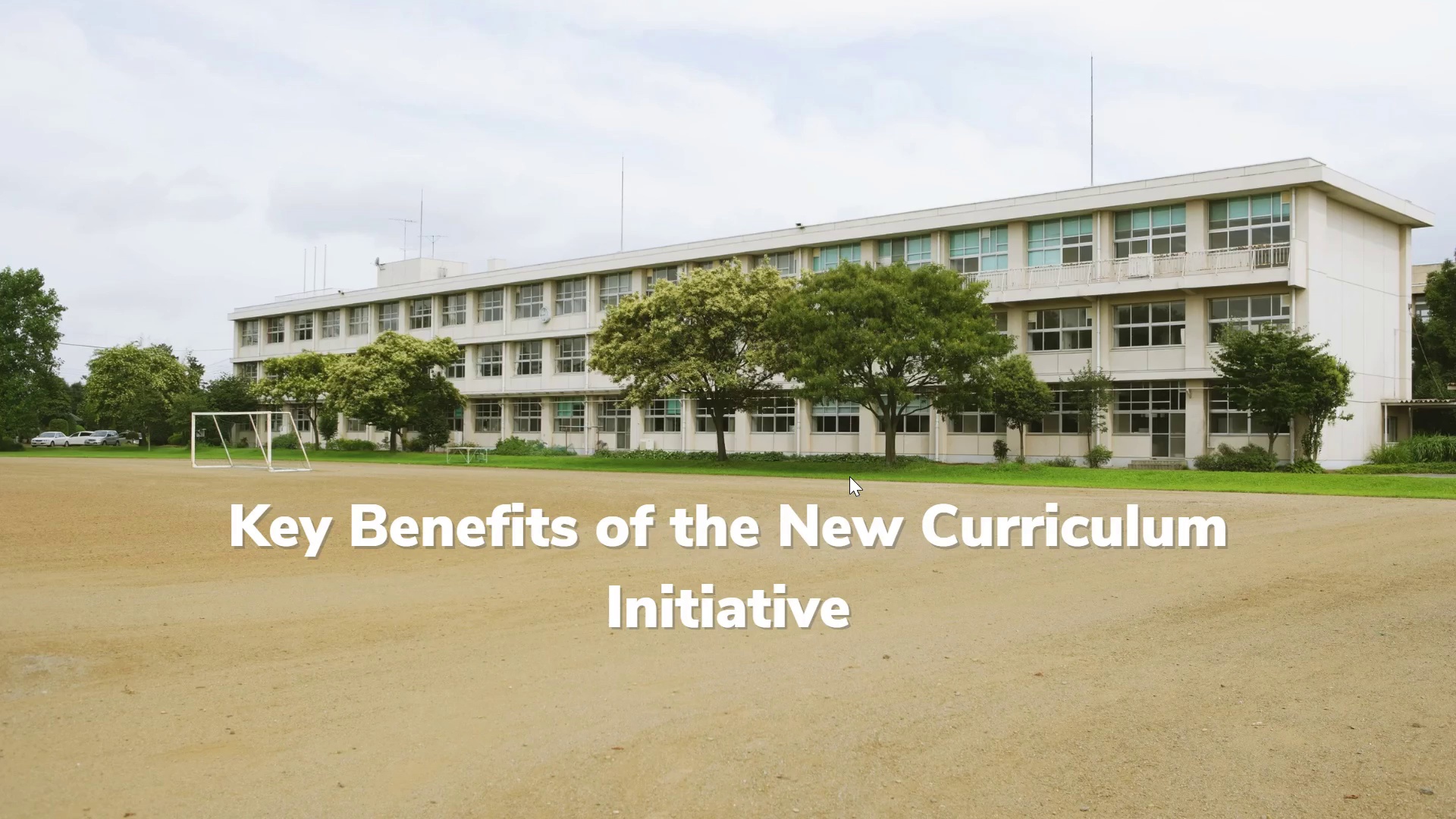 
wait(7.89)
 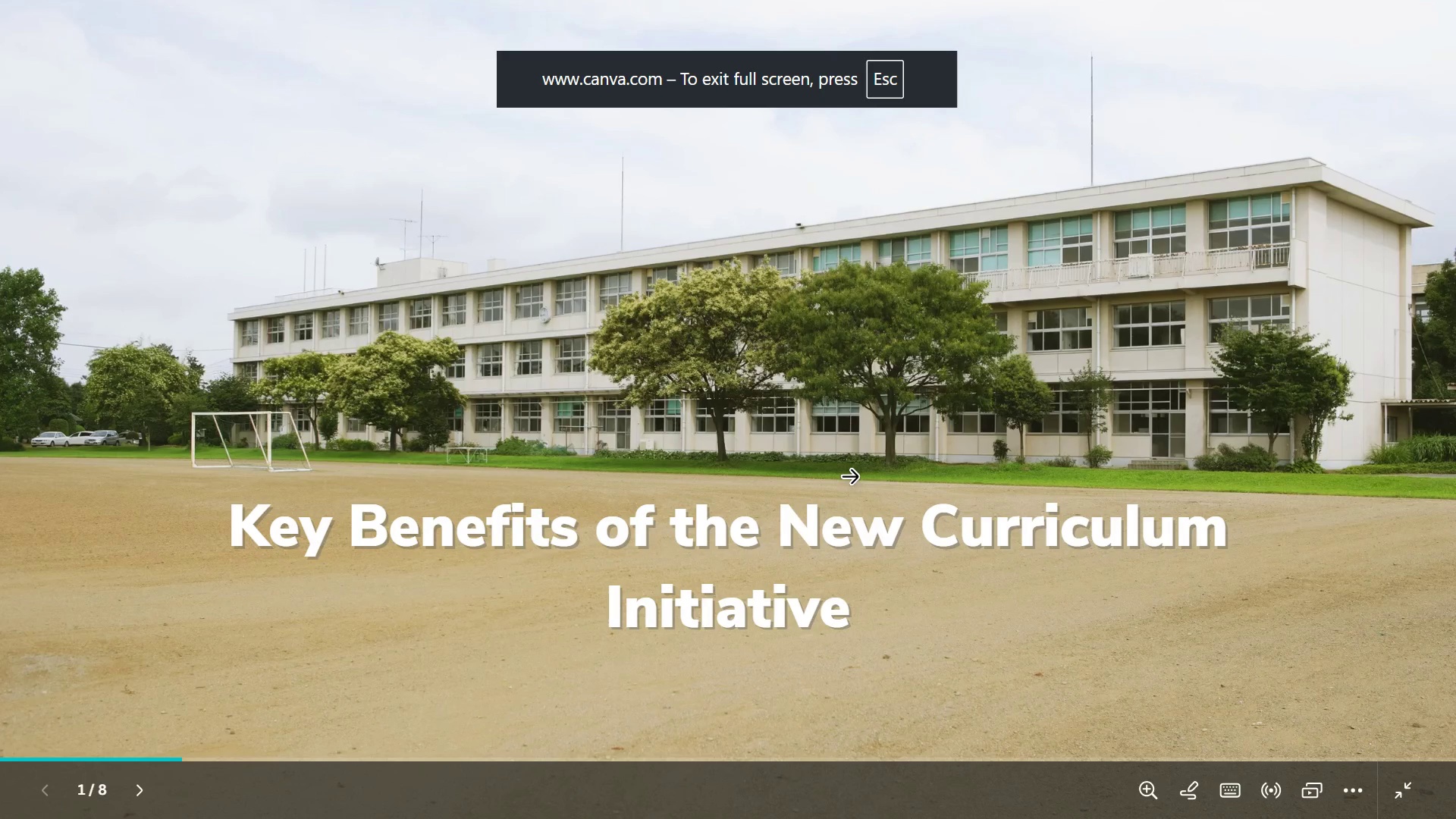 
key(ArrowRight)
 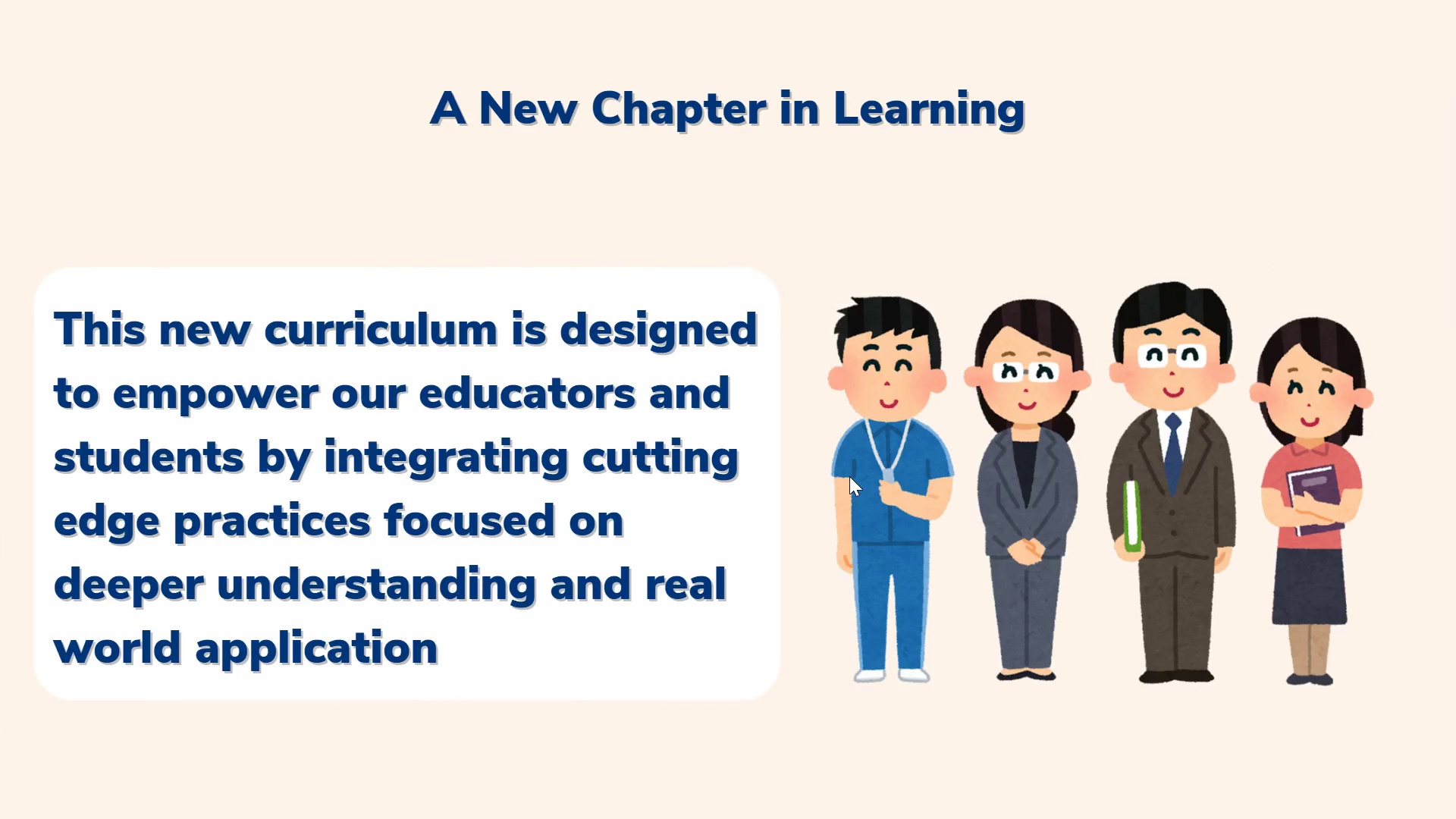 
wait(7.01)
 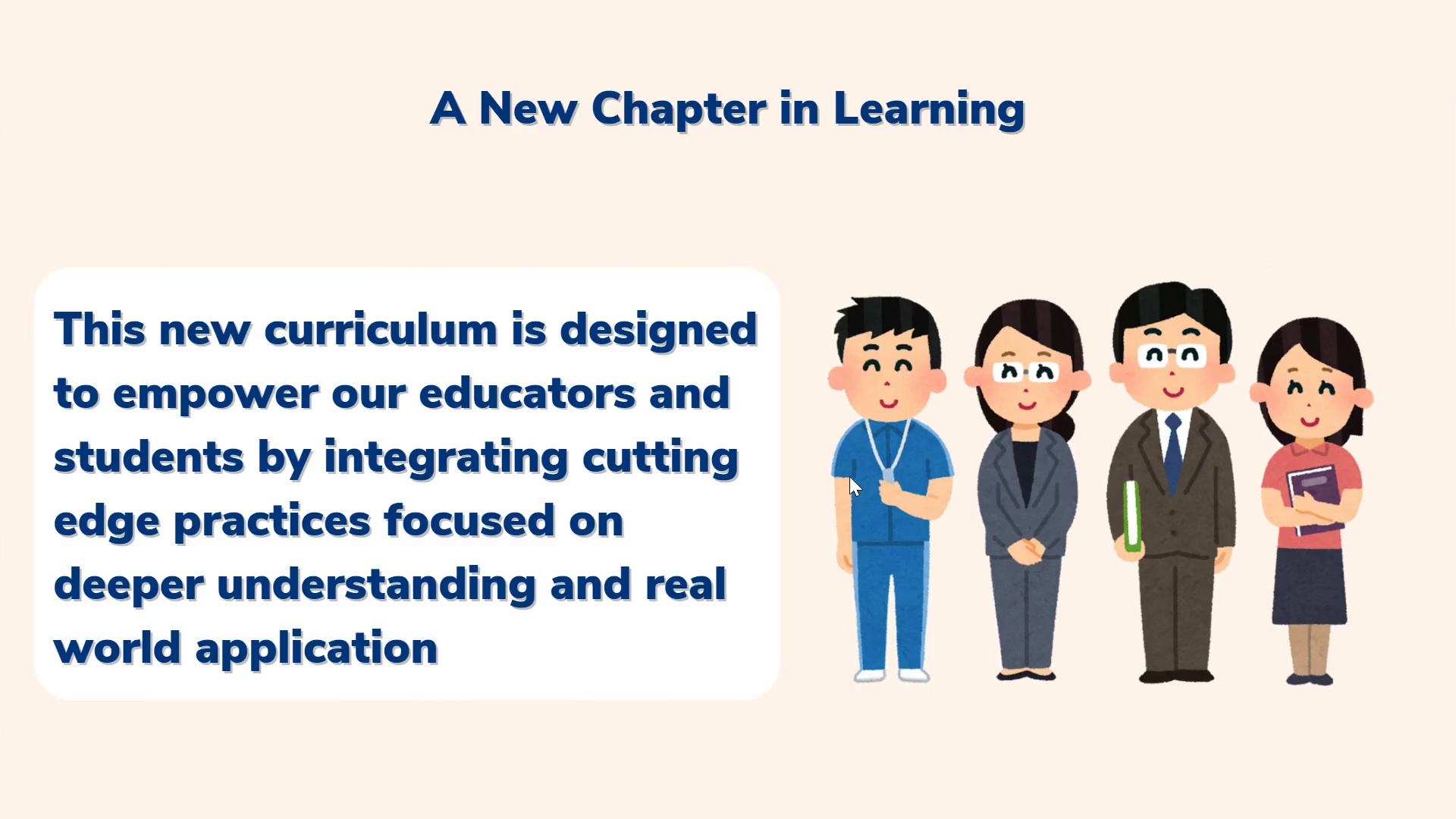 
key(ArrowRight)
 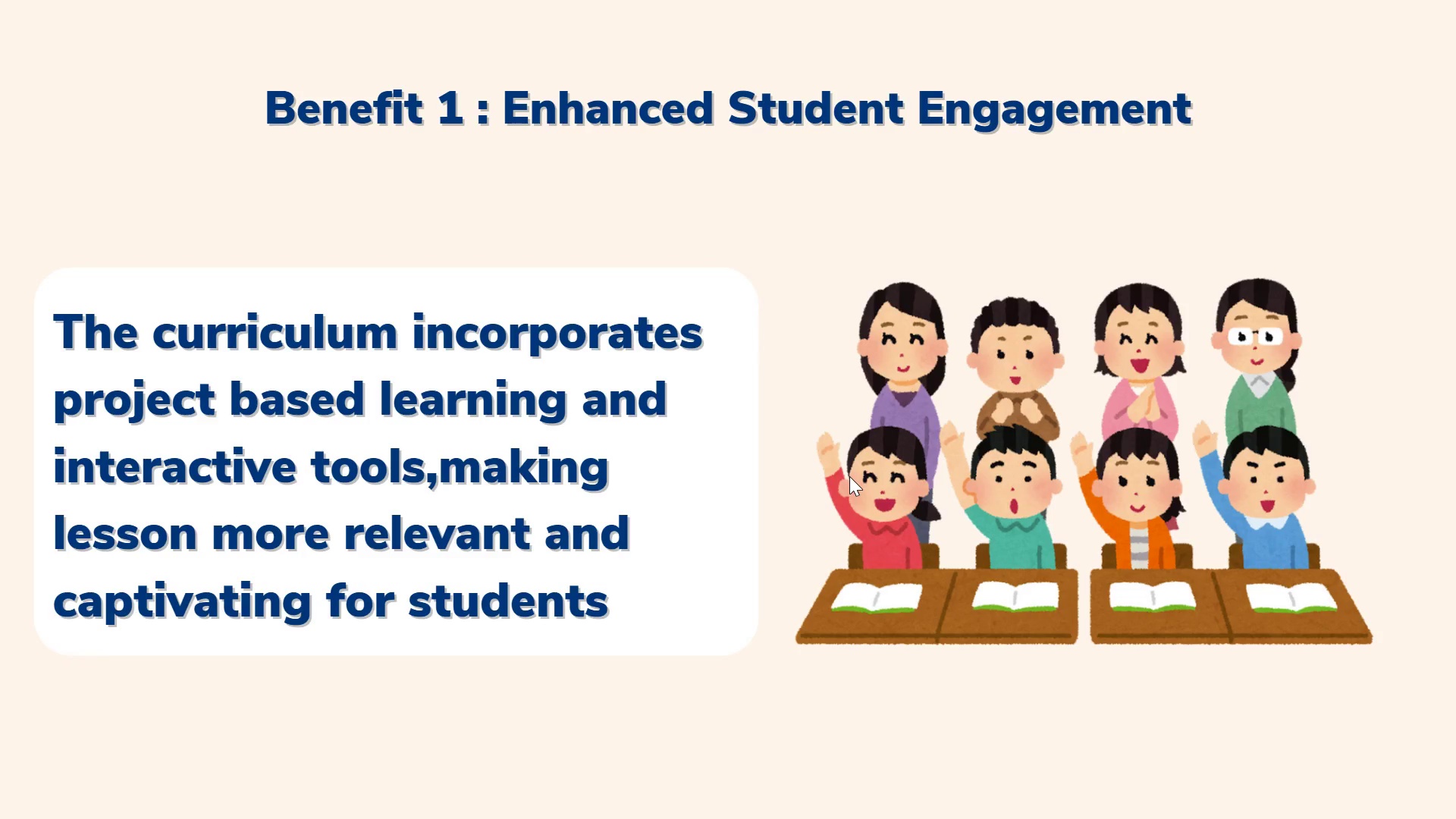 
key(ArrowLeft)
 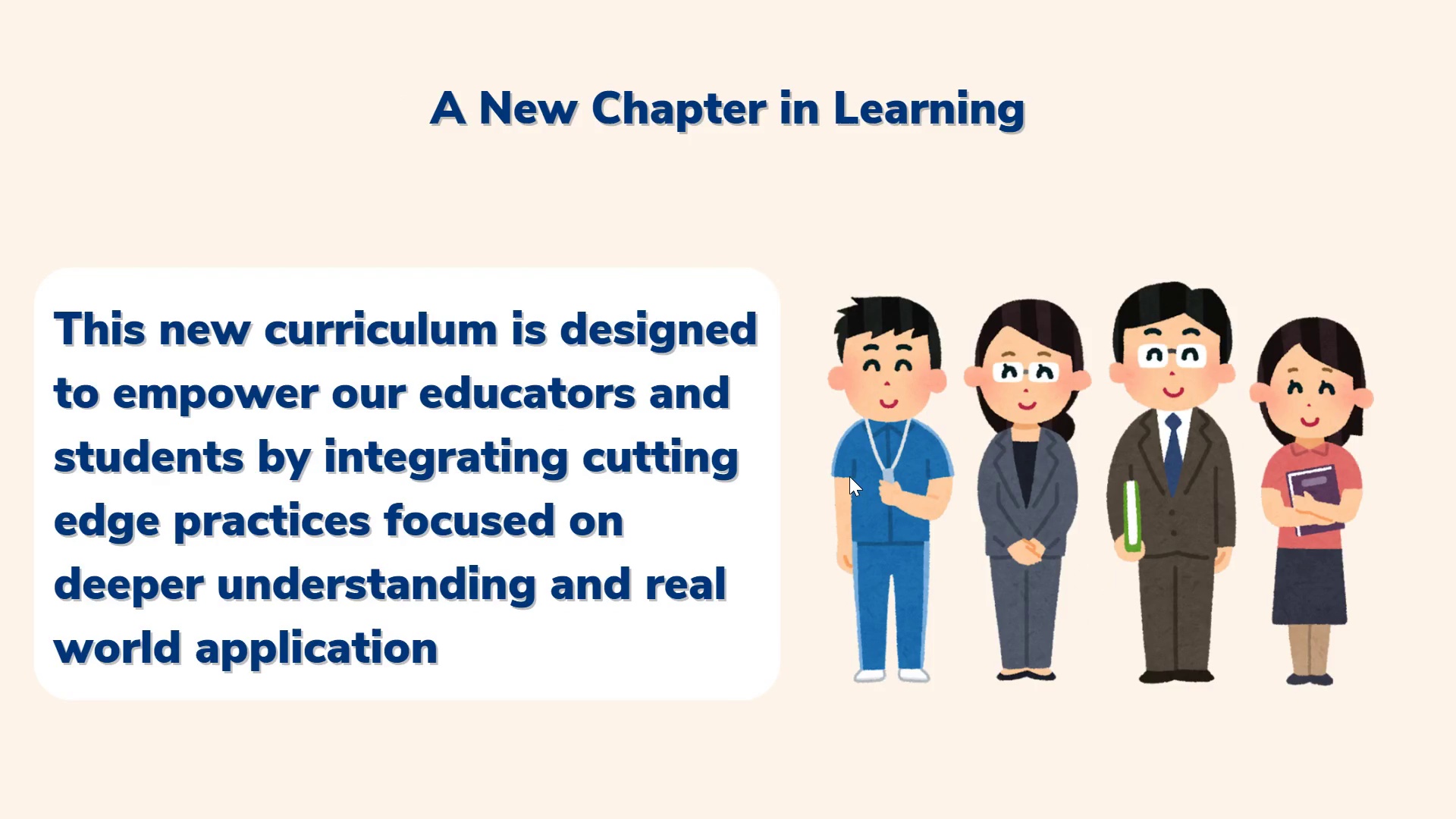 
key(ArrowLeft)
 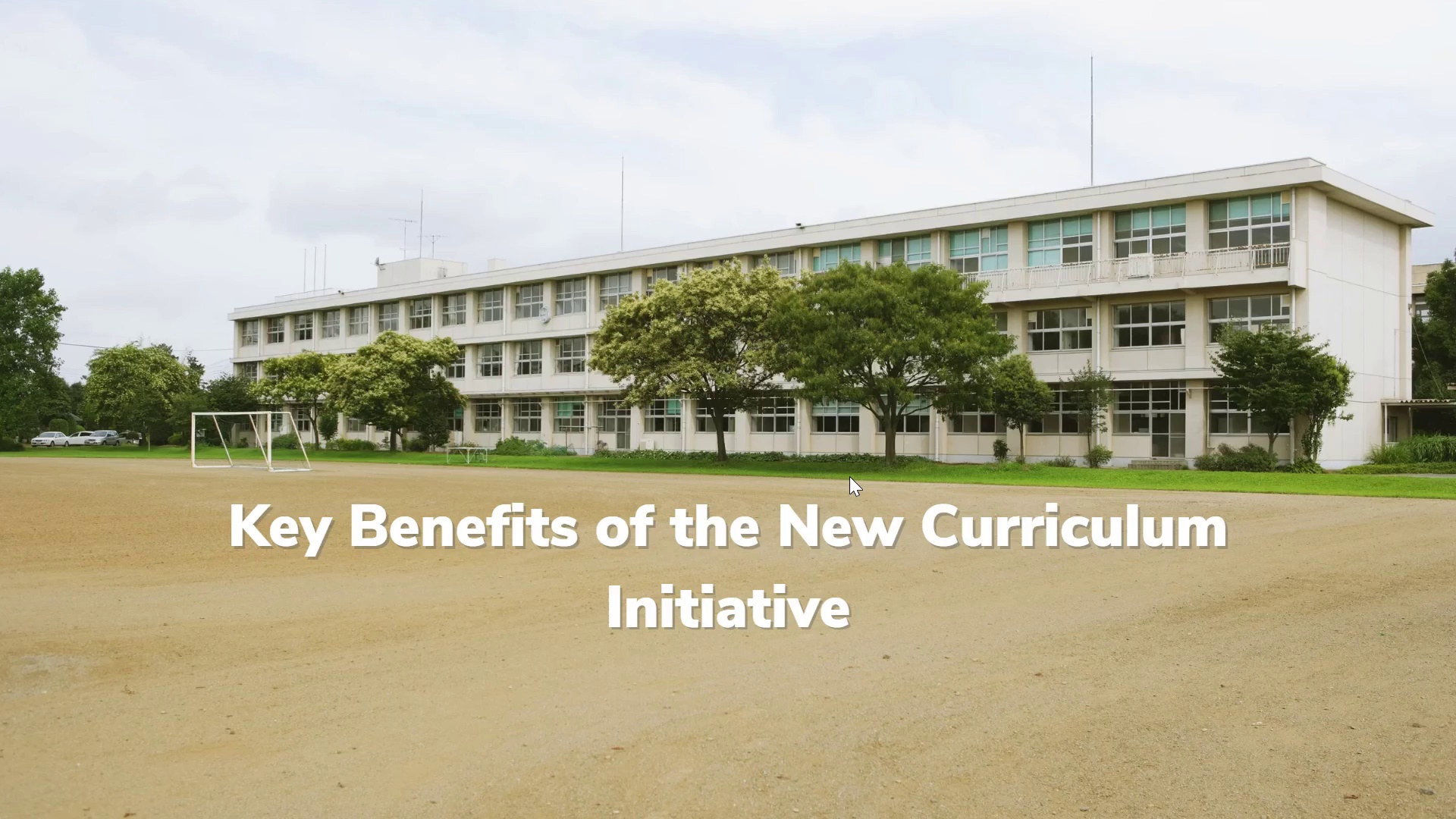 
key(ArrowRight)
 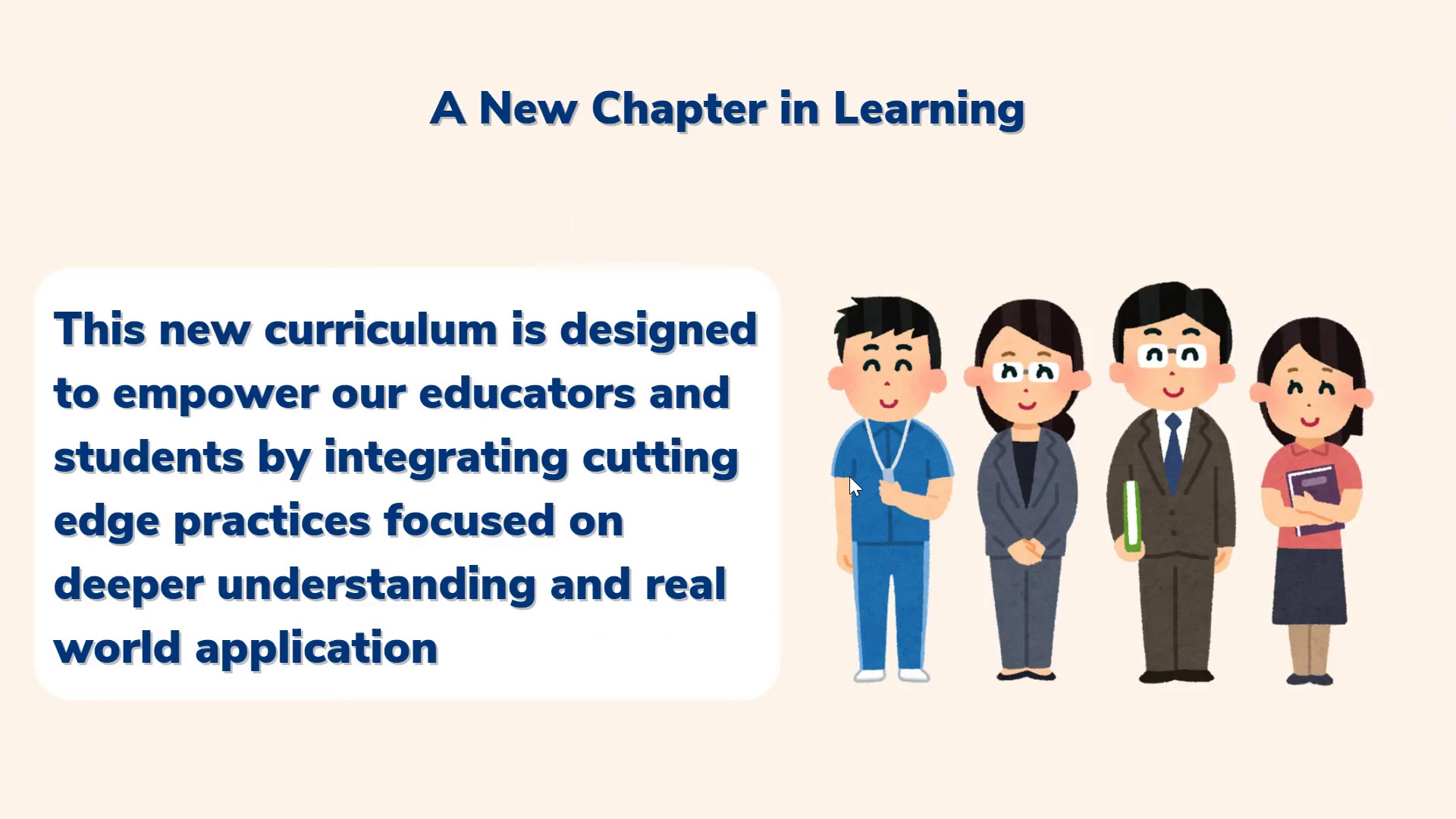 
wait(6.35)
 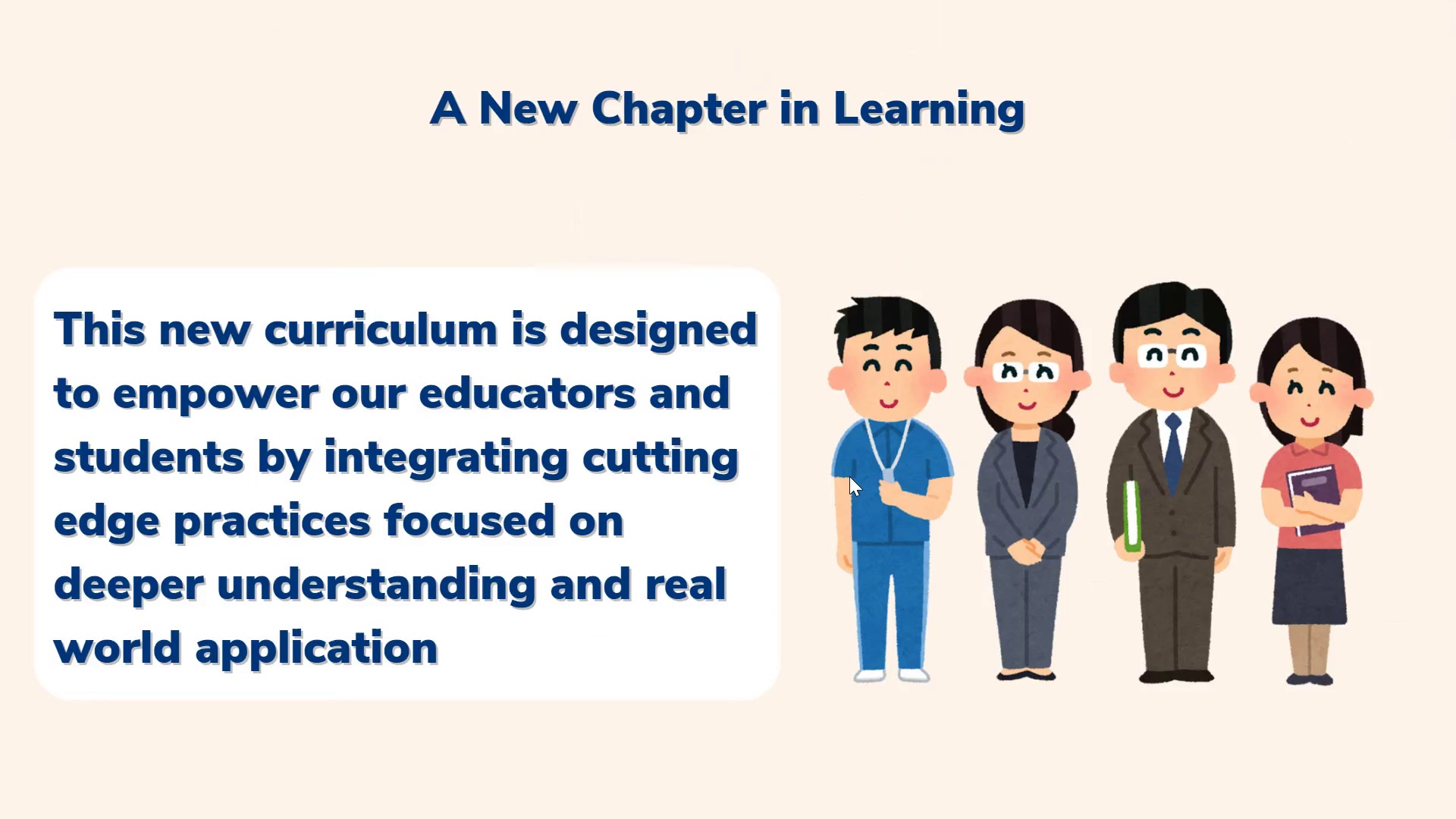 
key(ArrowRight)
 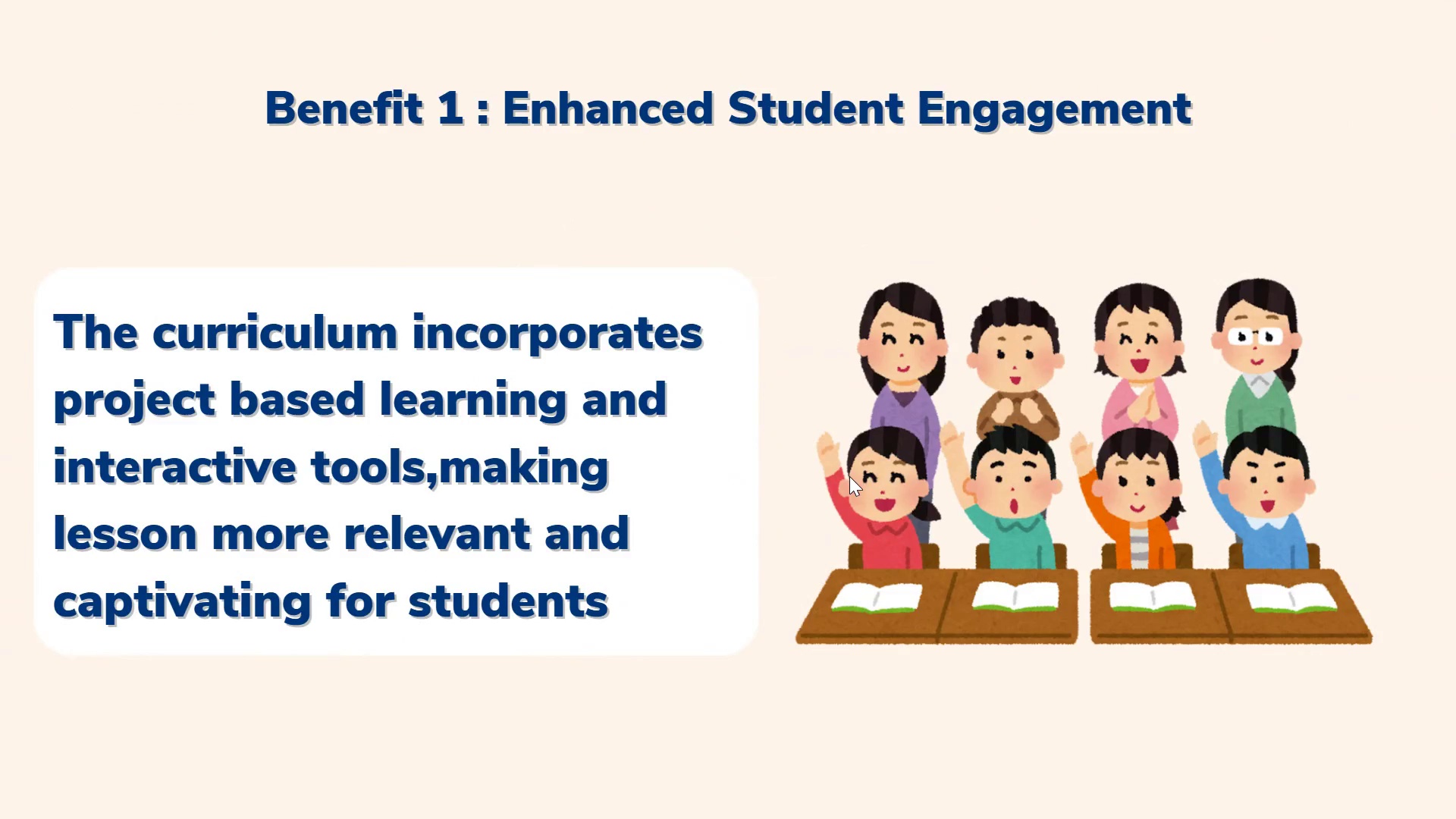 
wait(6.48)
 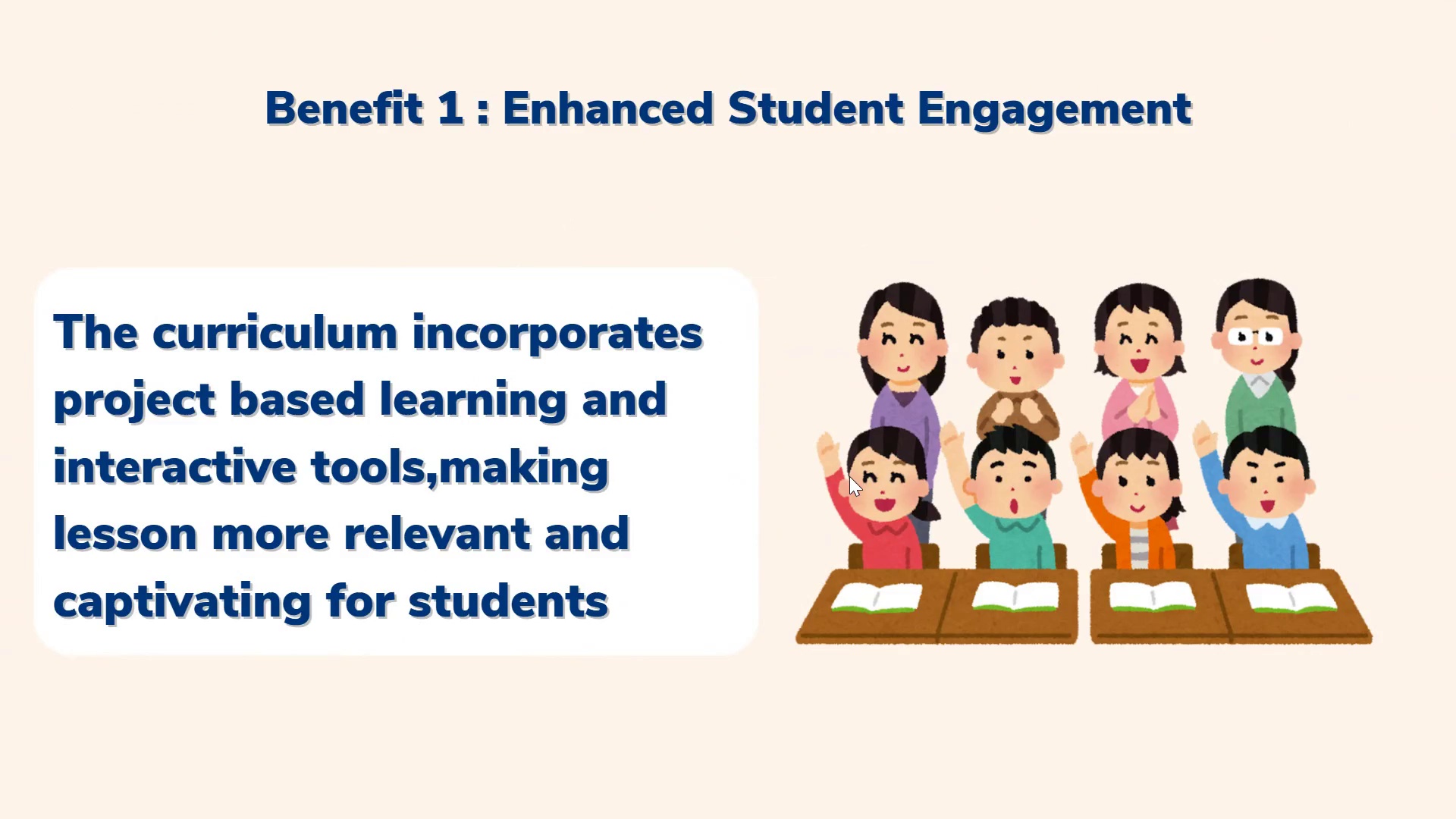 
key(ArrowRight)
 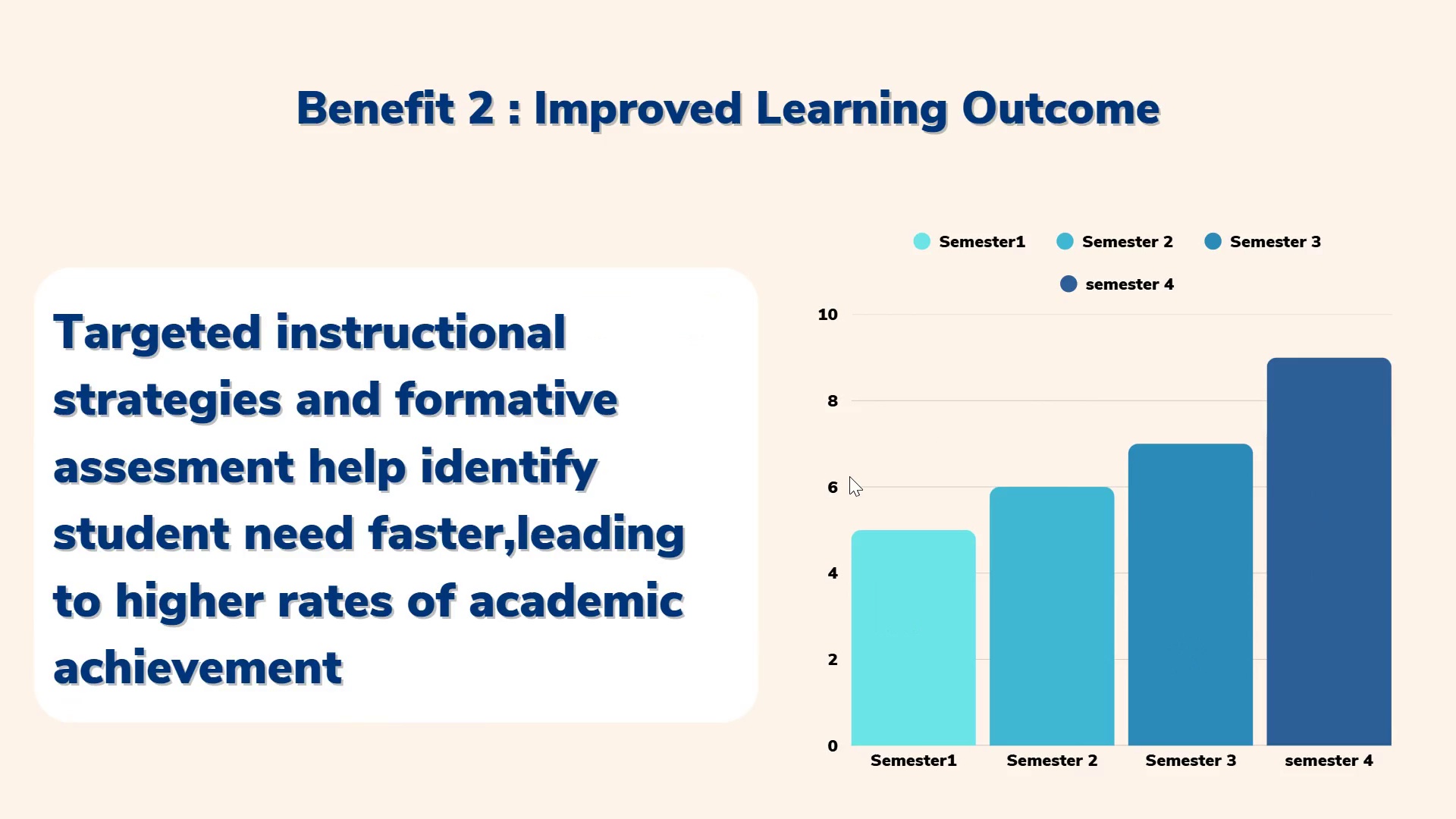 
wait(33.91)
 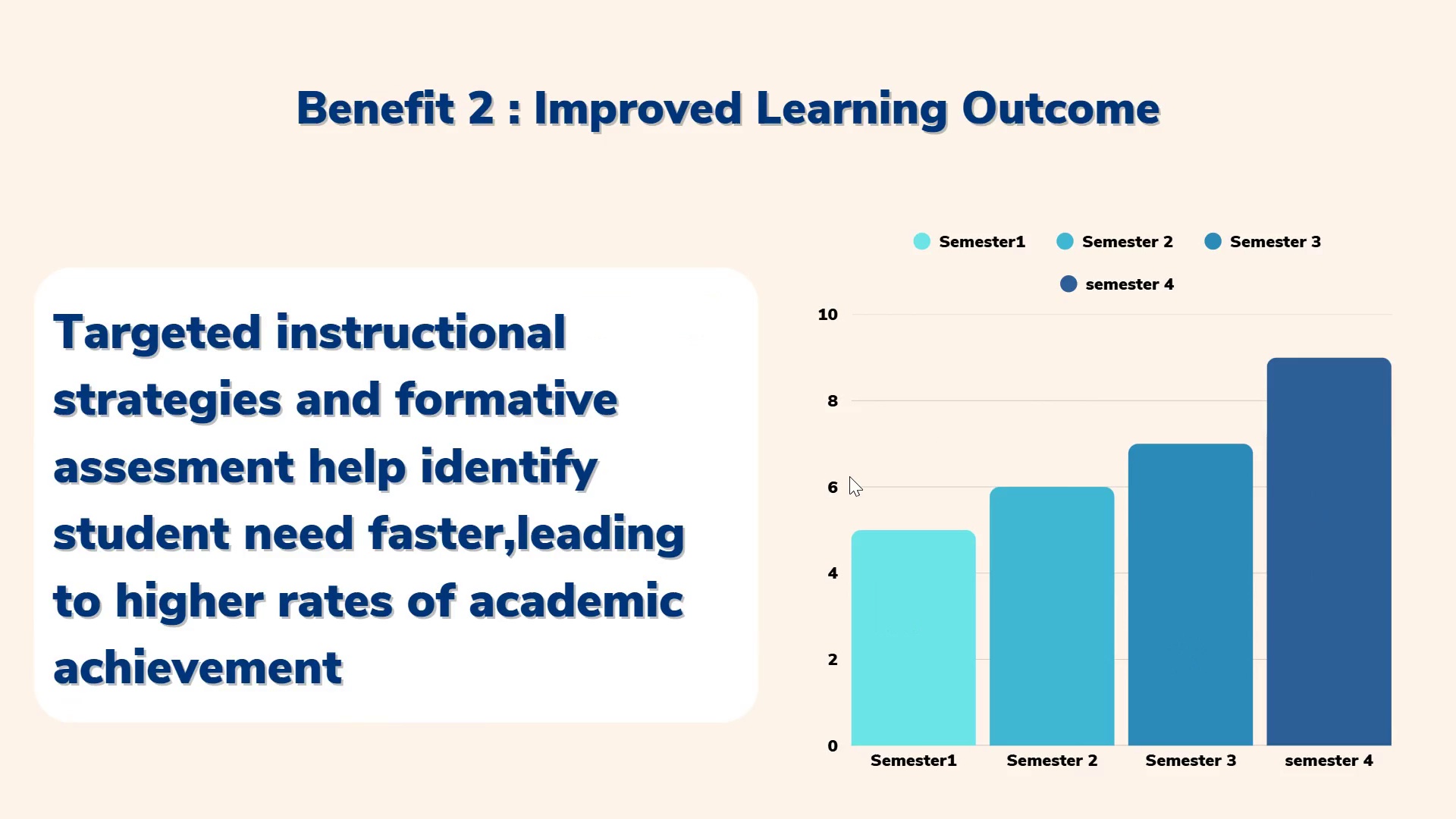 
key(ArrowLeft)
 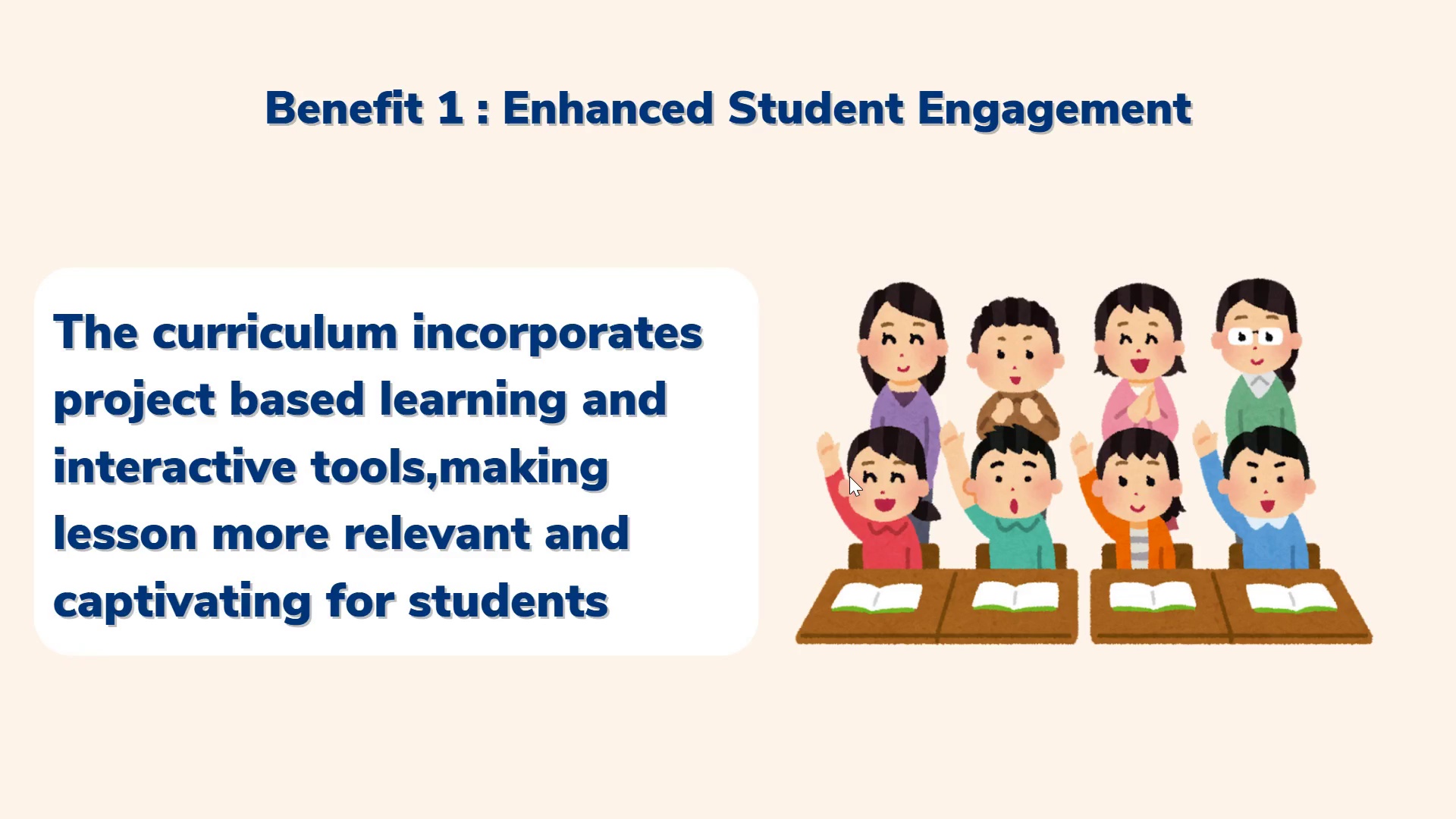 
wait(5.94)
 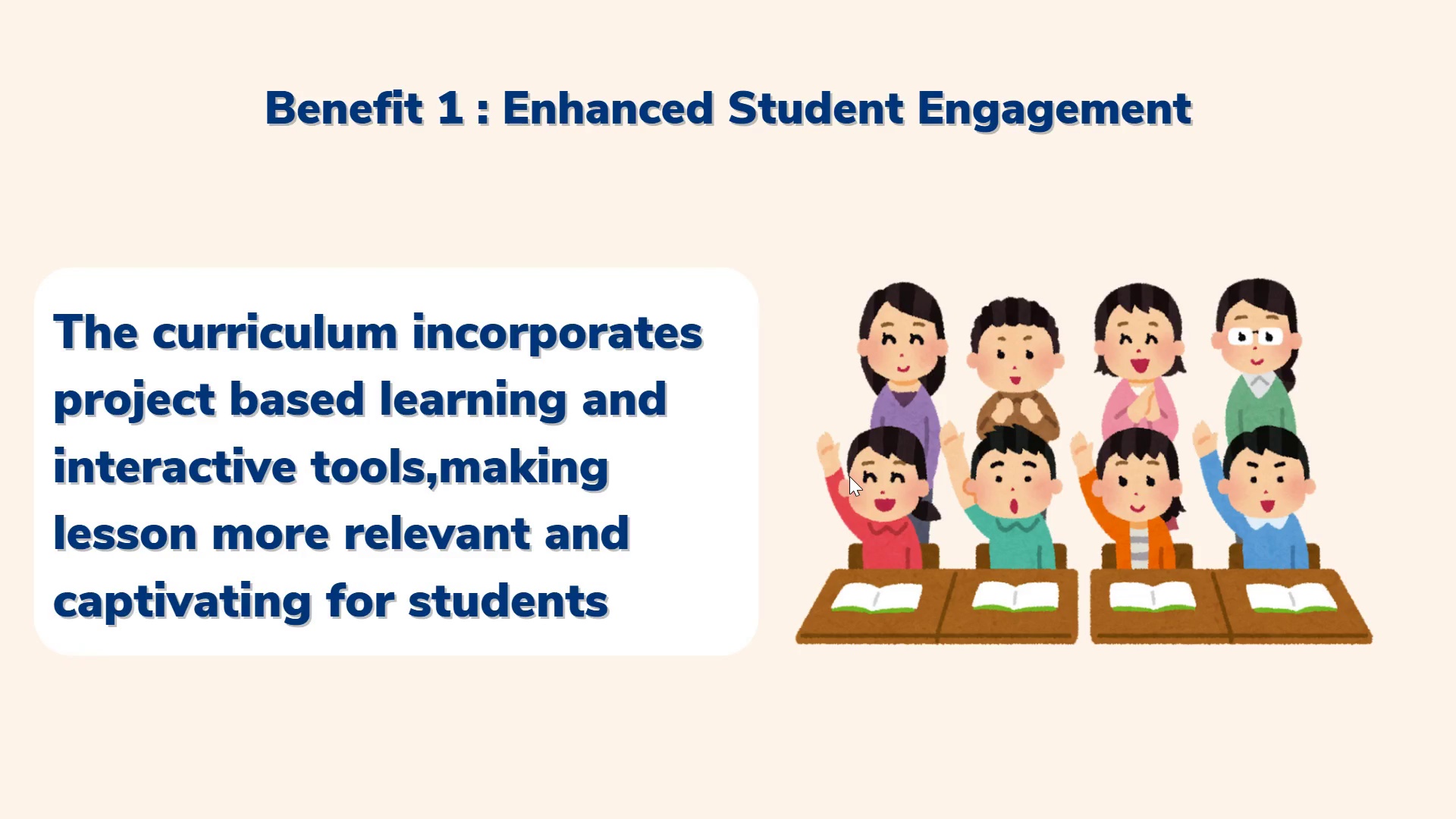 
key(ArrowRight)
 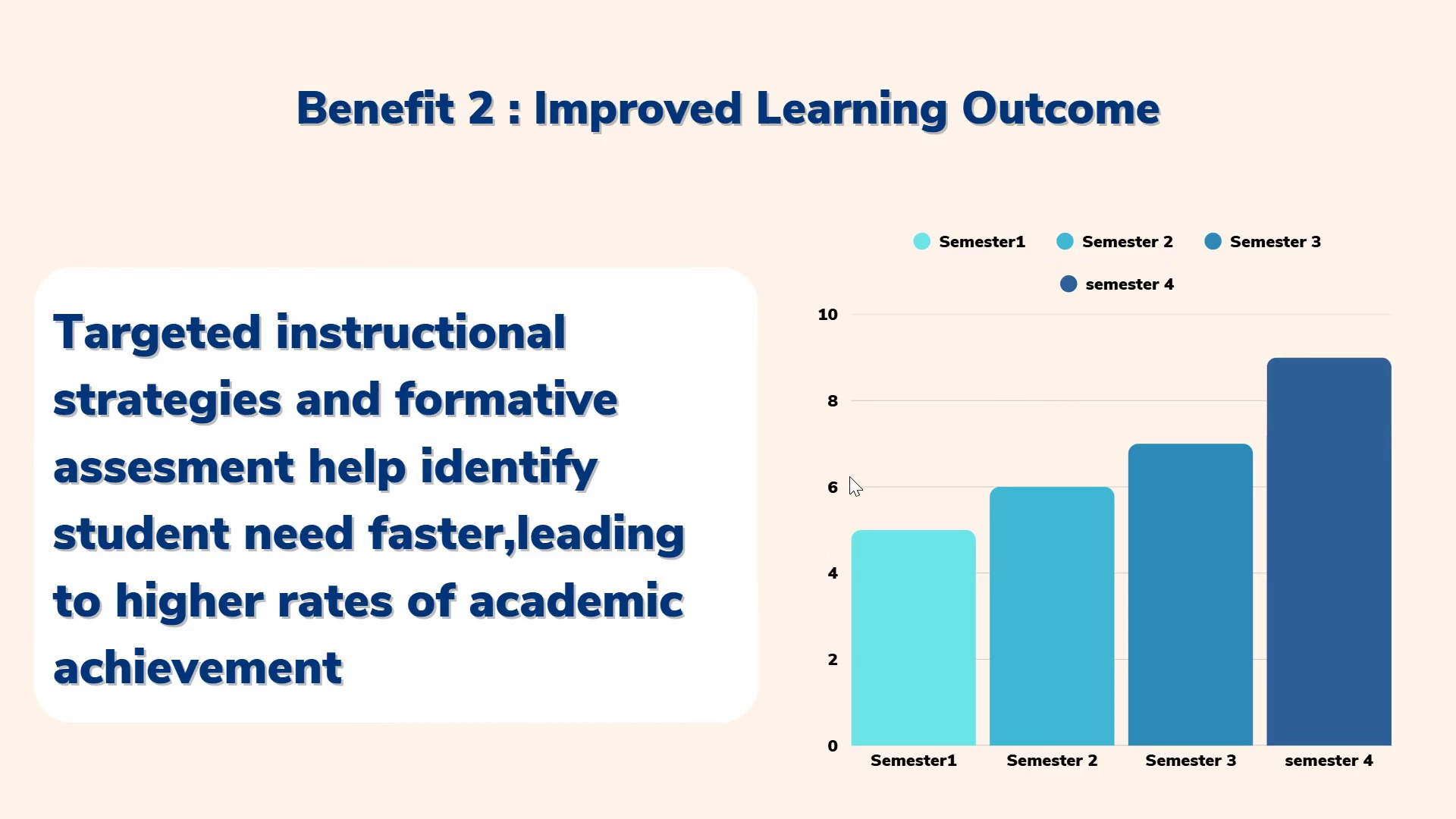 
wait(7.71)
 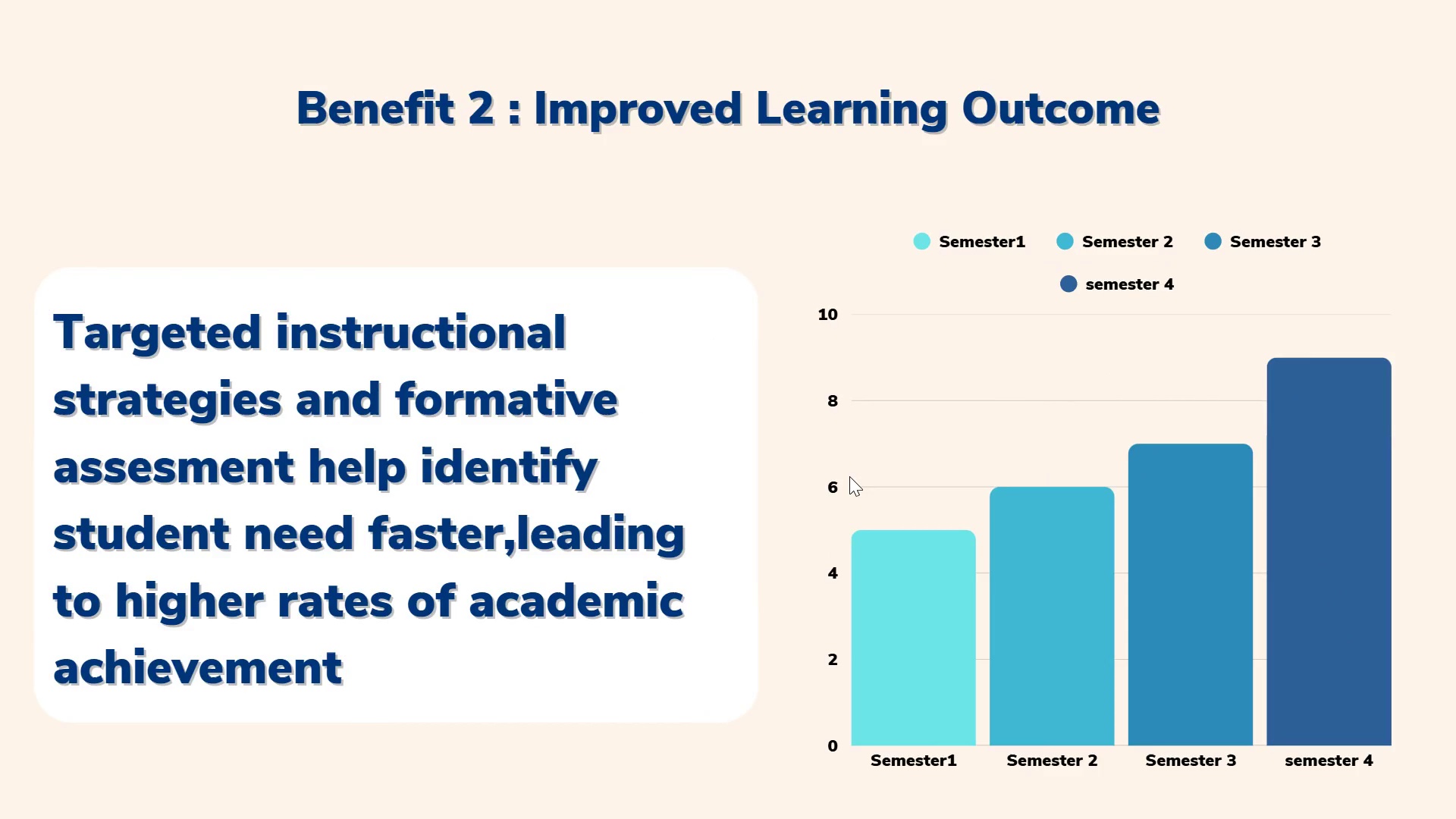 
key(ArrowRight)
 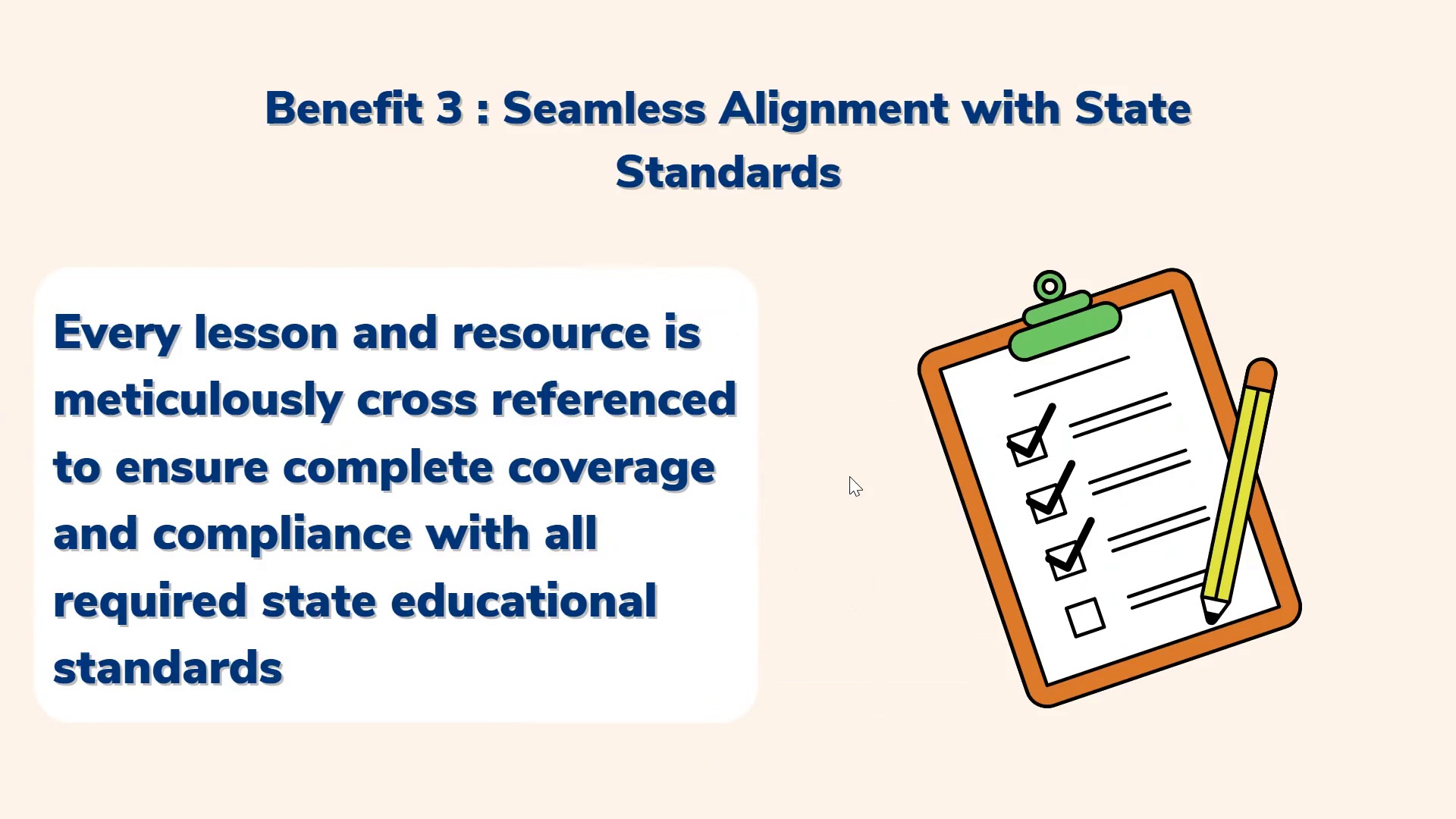 
wait(13.95)
 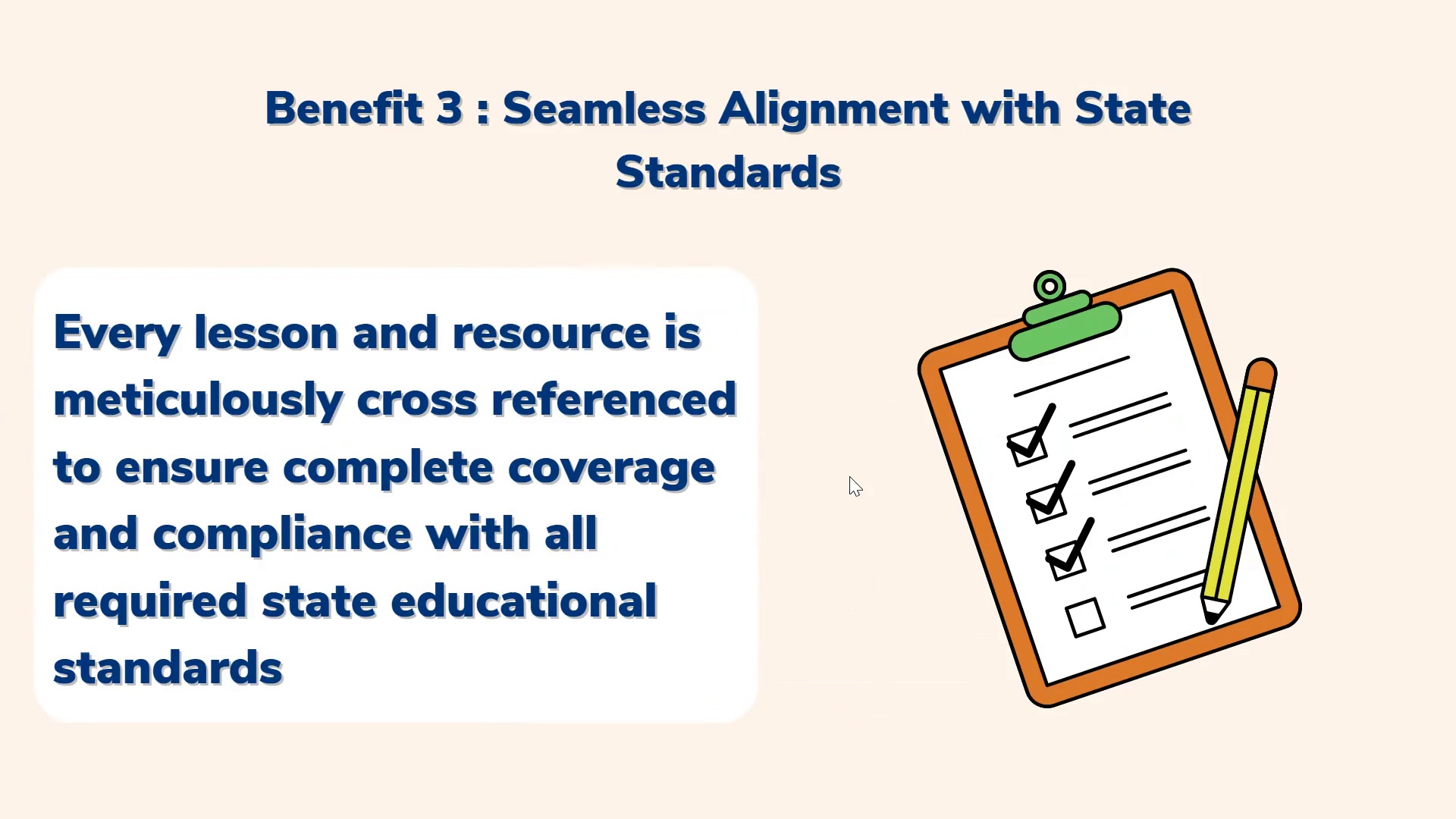 
key(ArrowRight)
 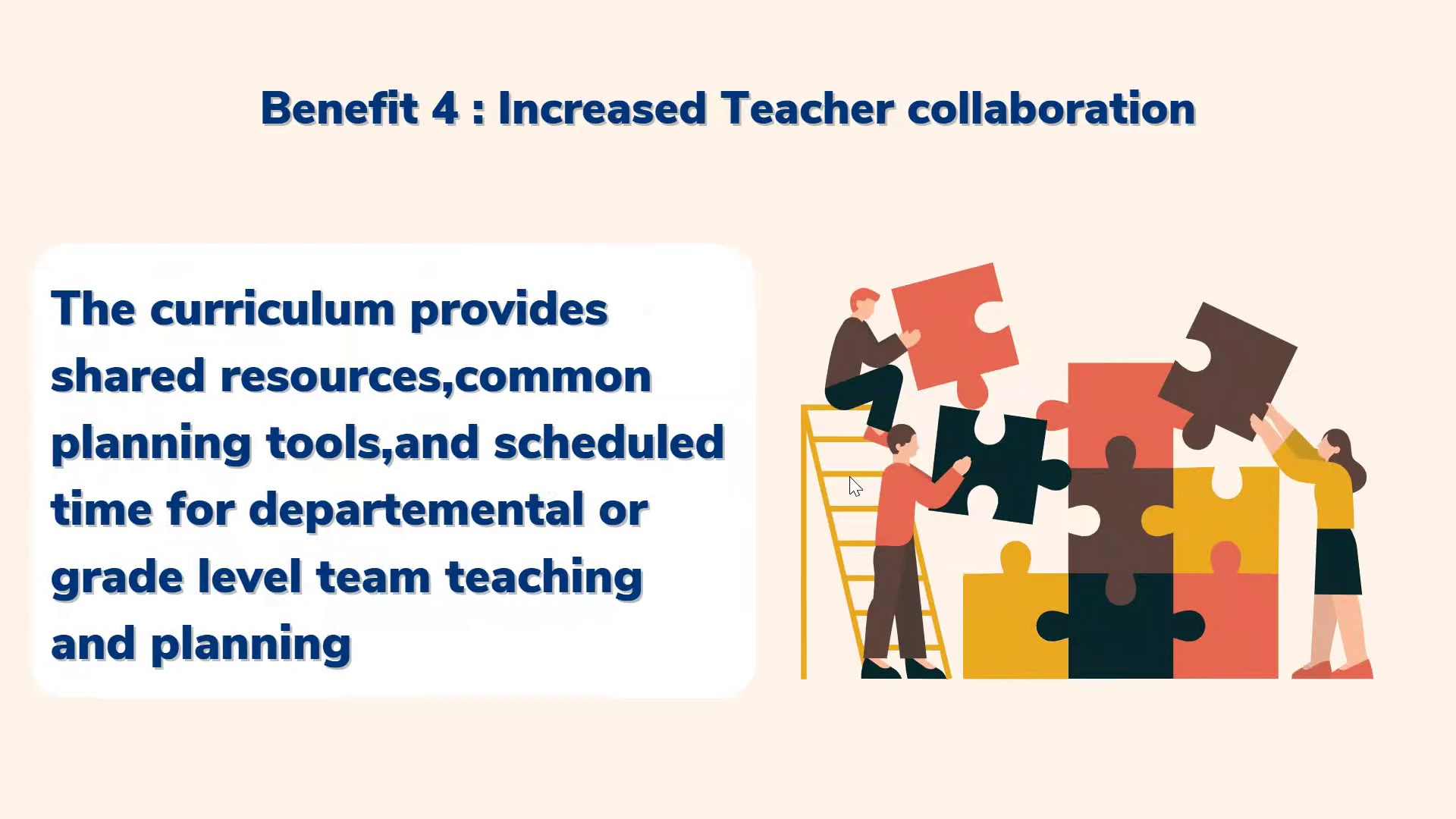 
wait(43.46)
 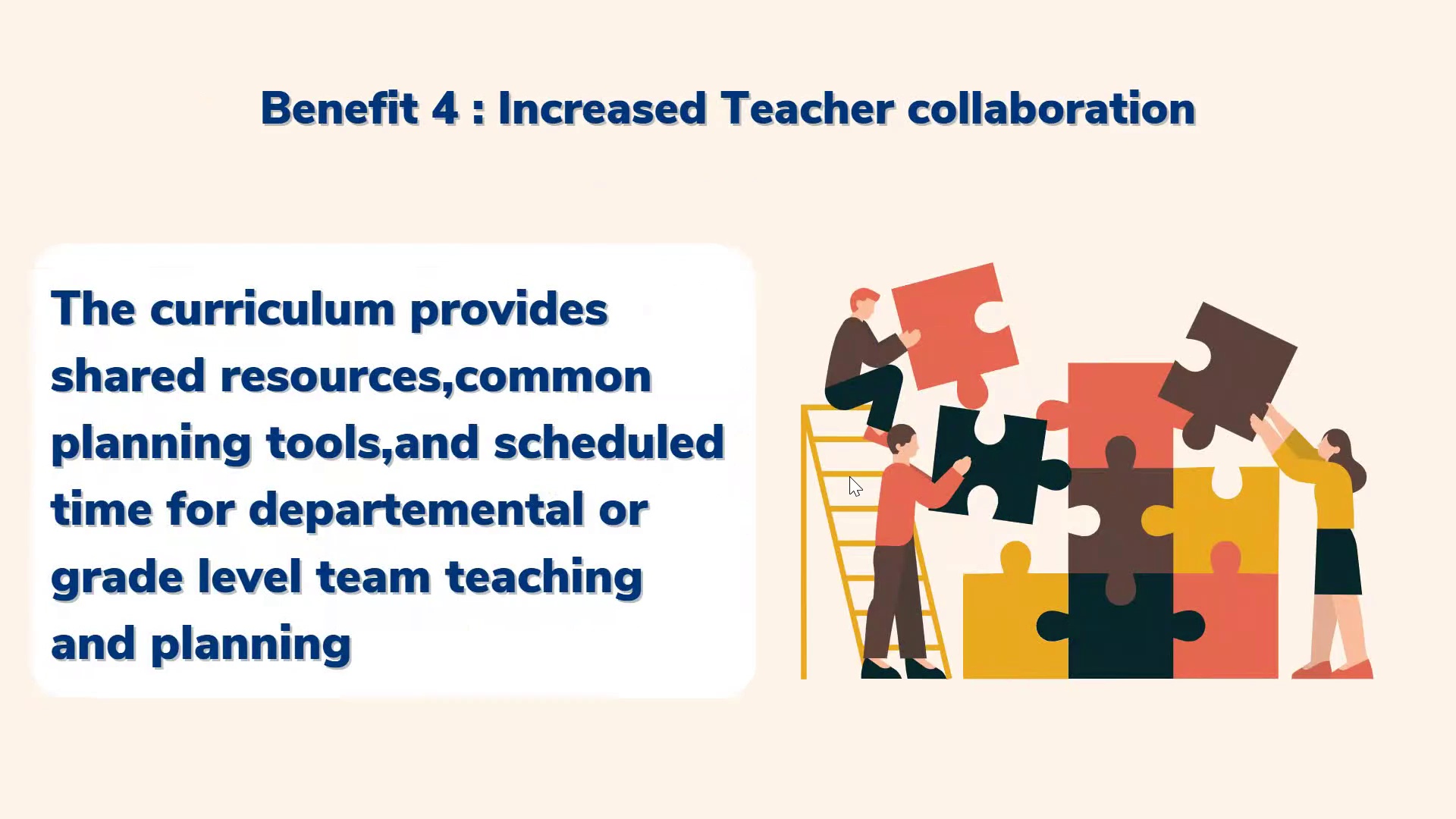 
key(ArrowRight)
 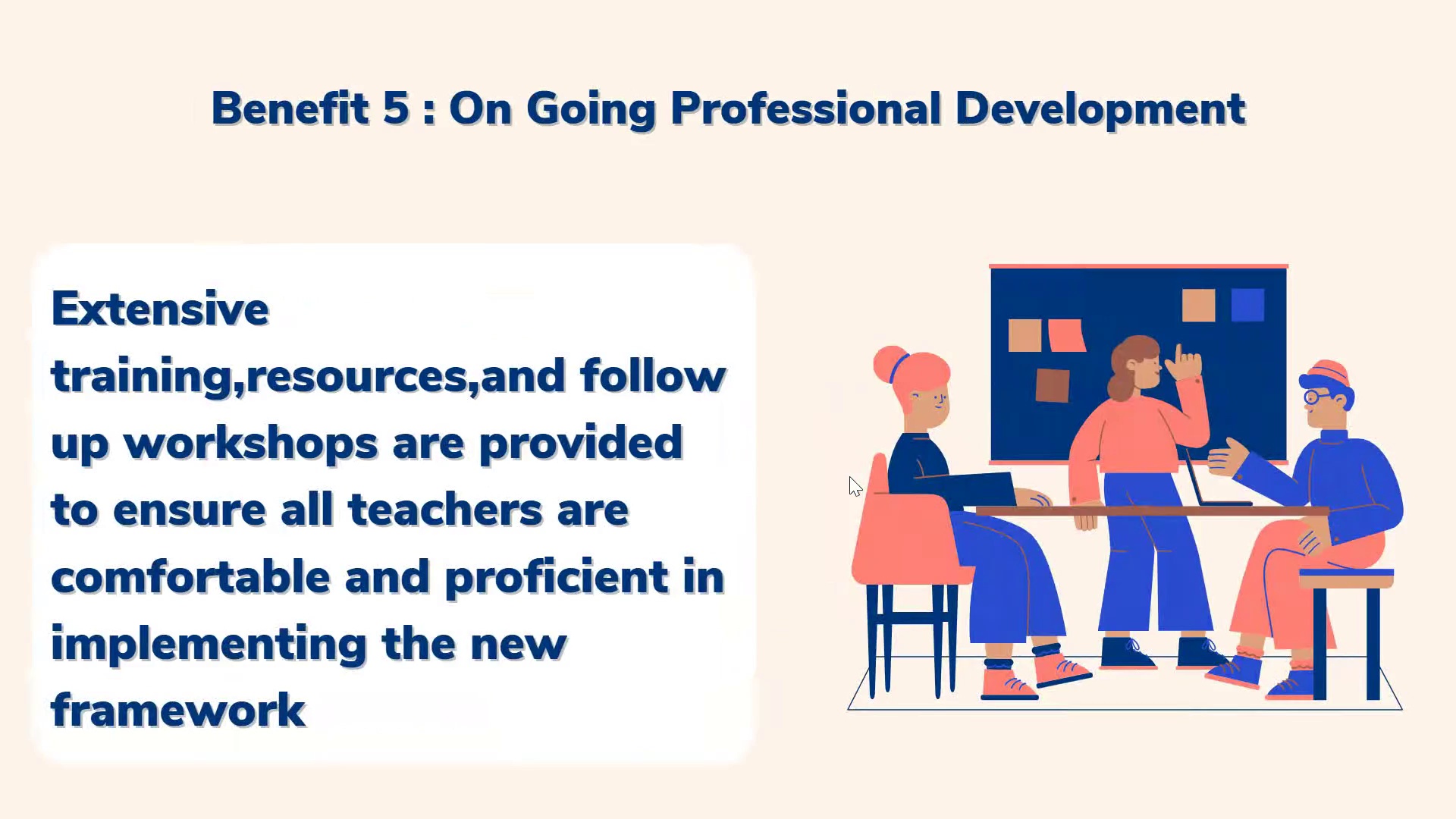 
key(ArrowRight)
 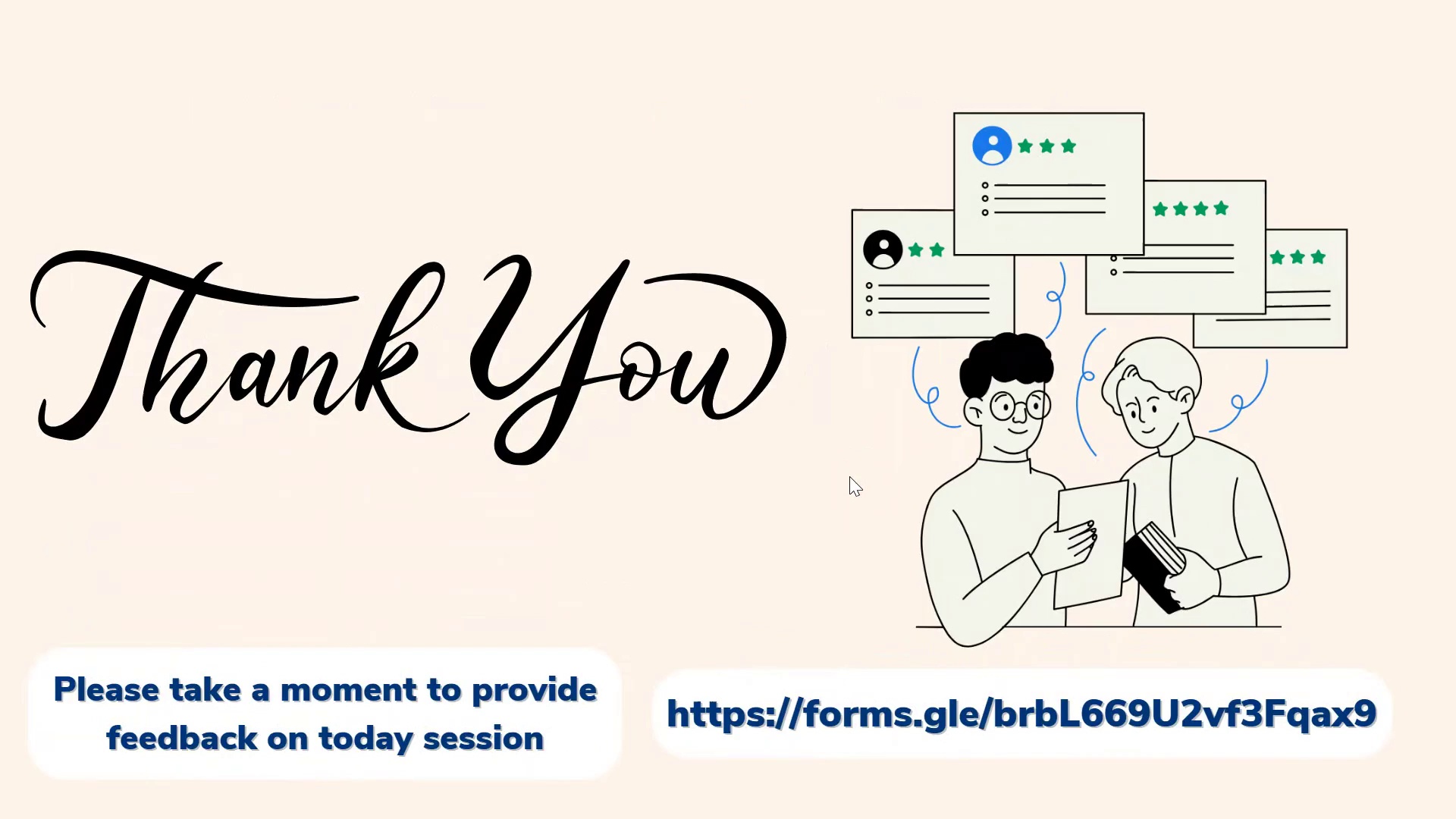 
key(ArrowLeft)
 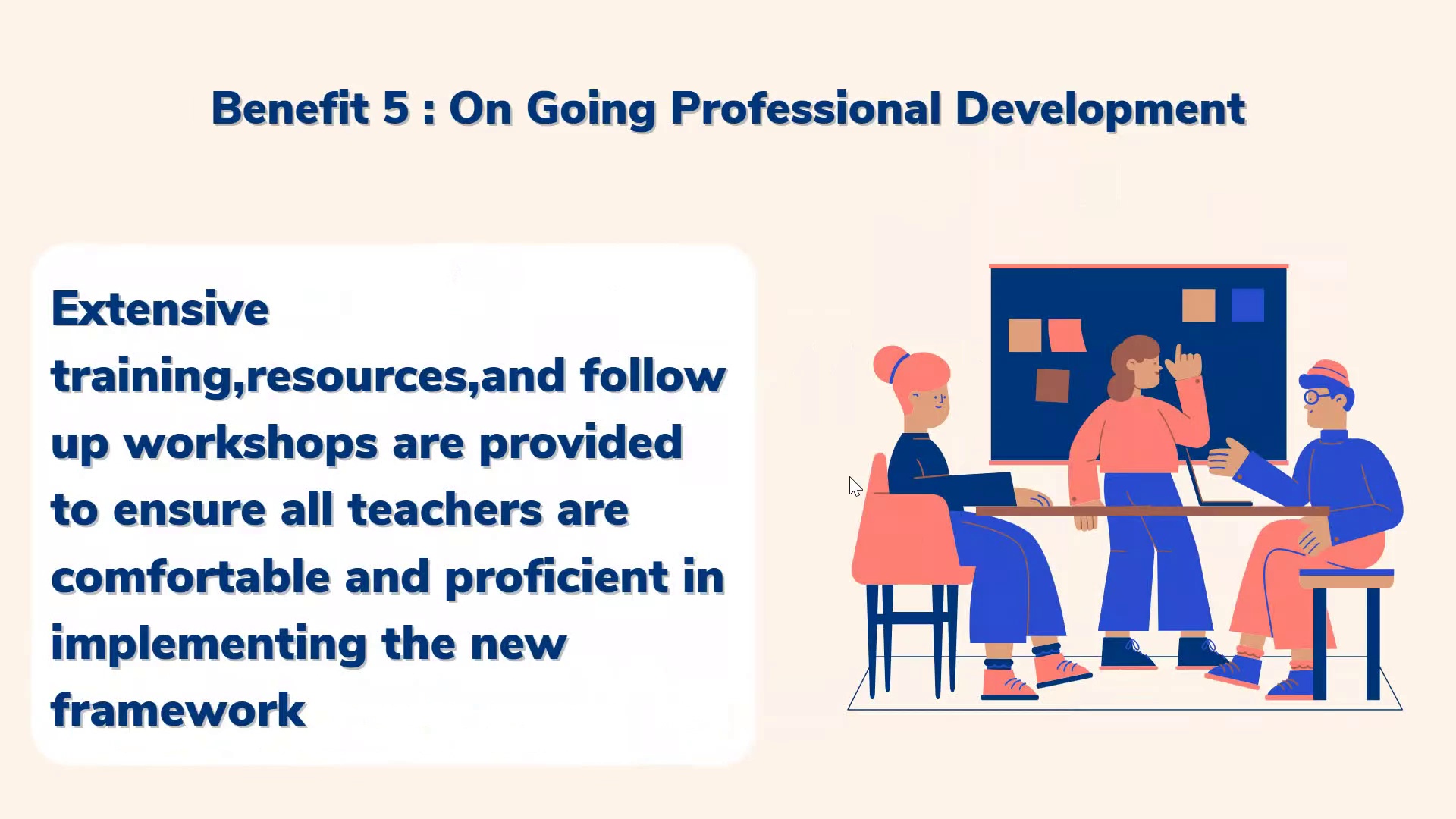 
key(ArrowLeft)
 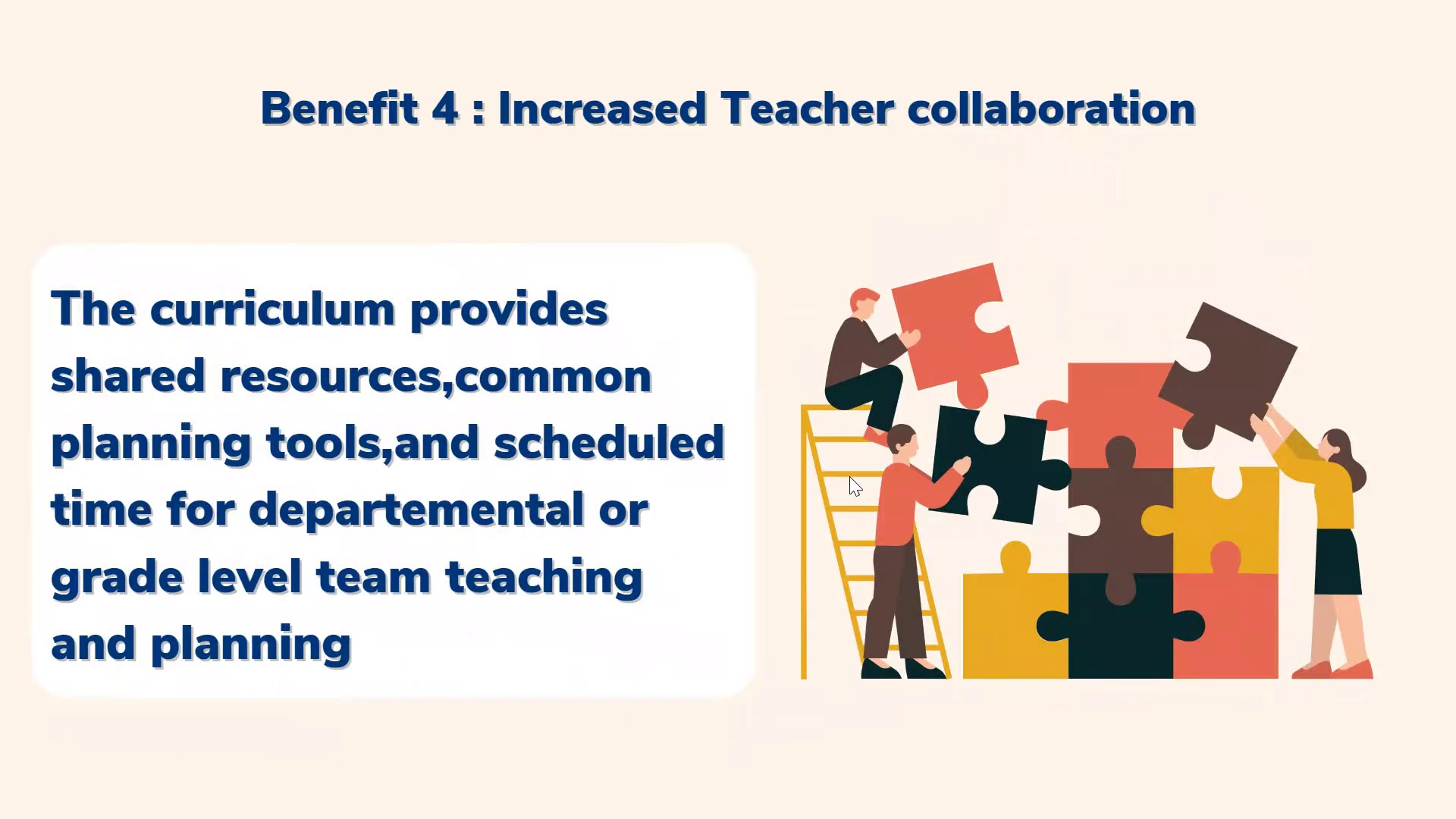 
wait(13.23)
 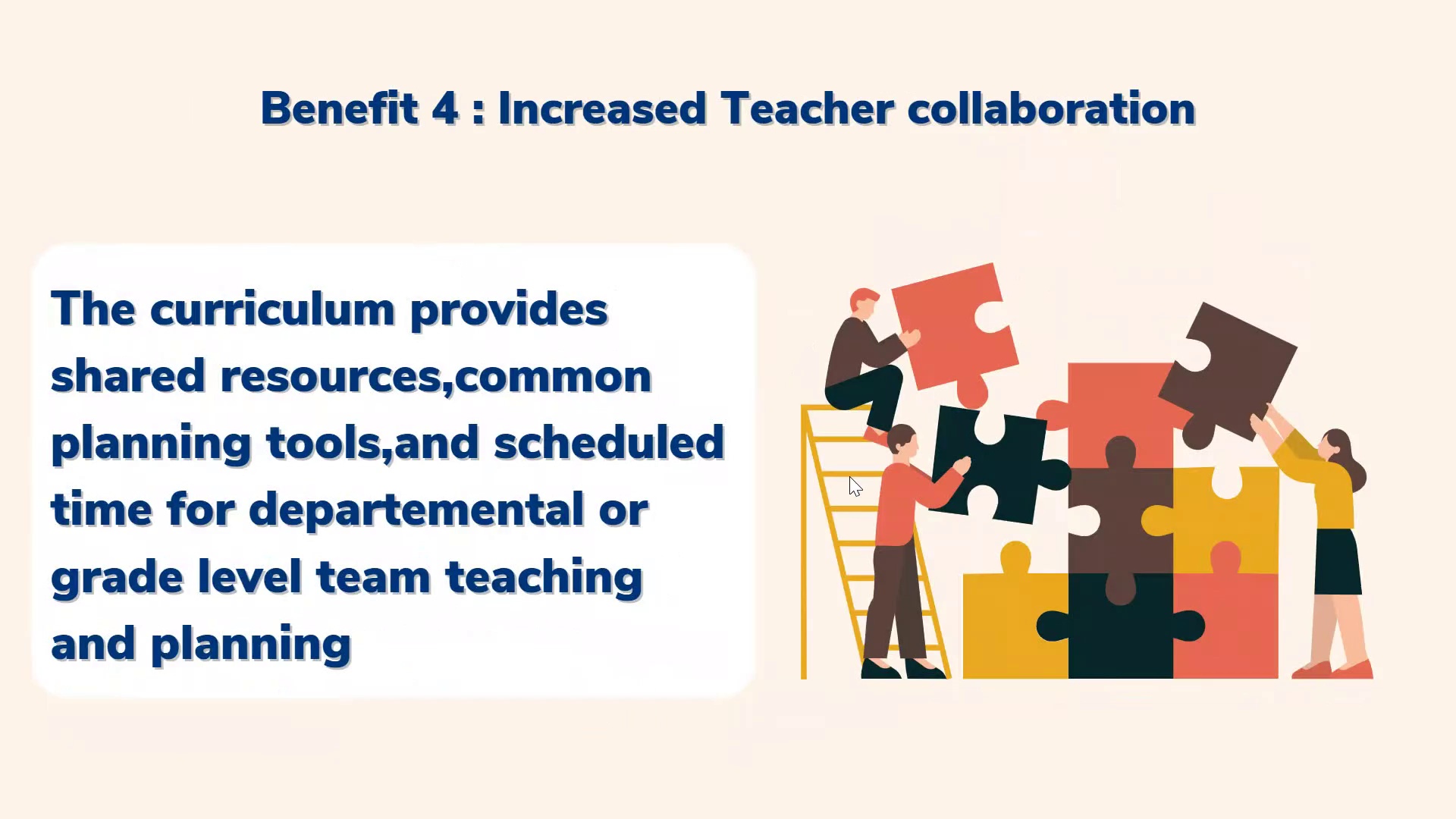 
key(ArrowRight)
 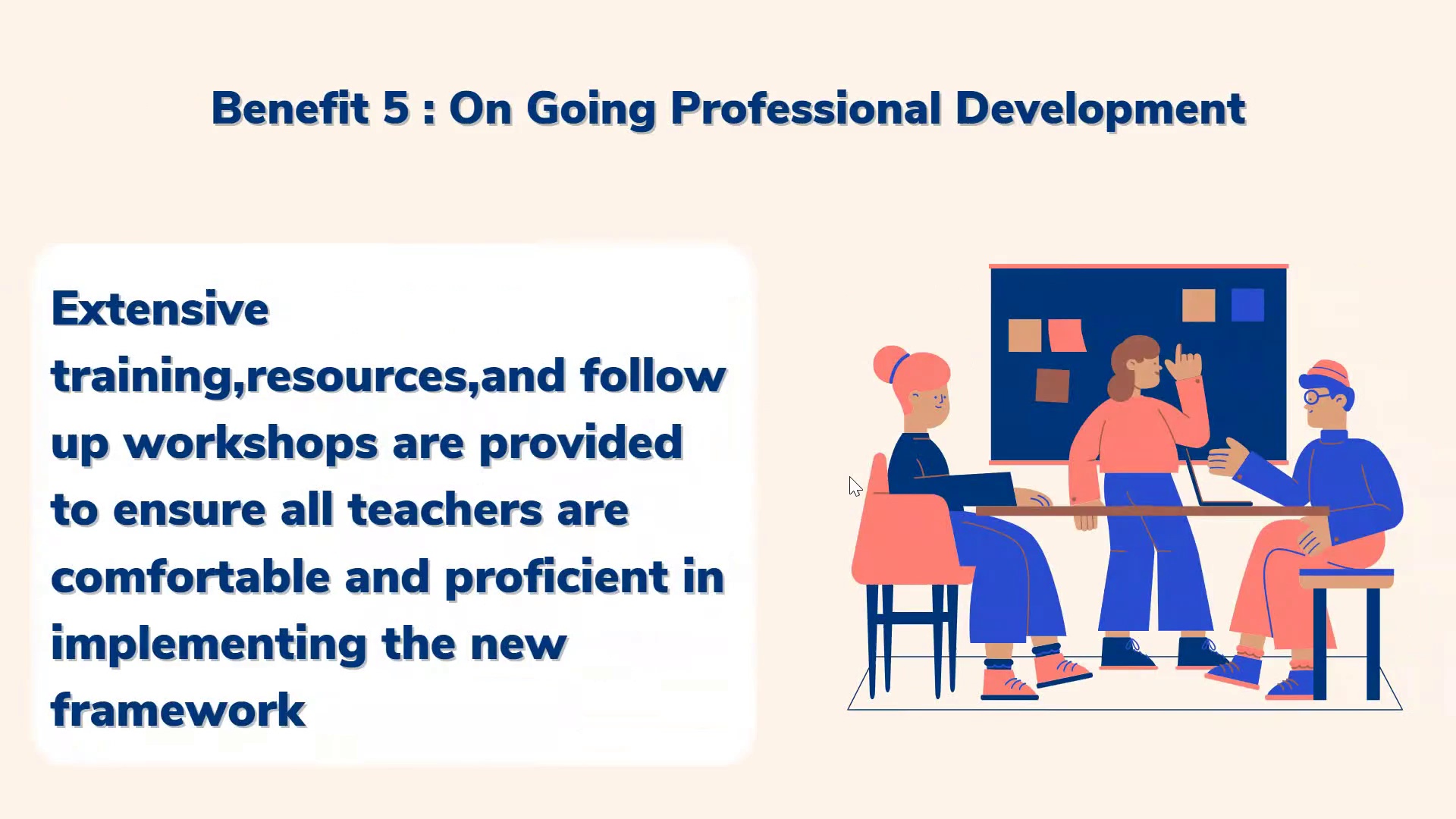 
key(ArrowLeft)
 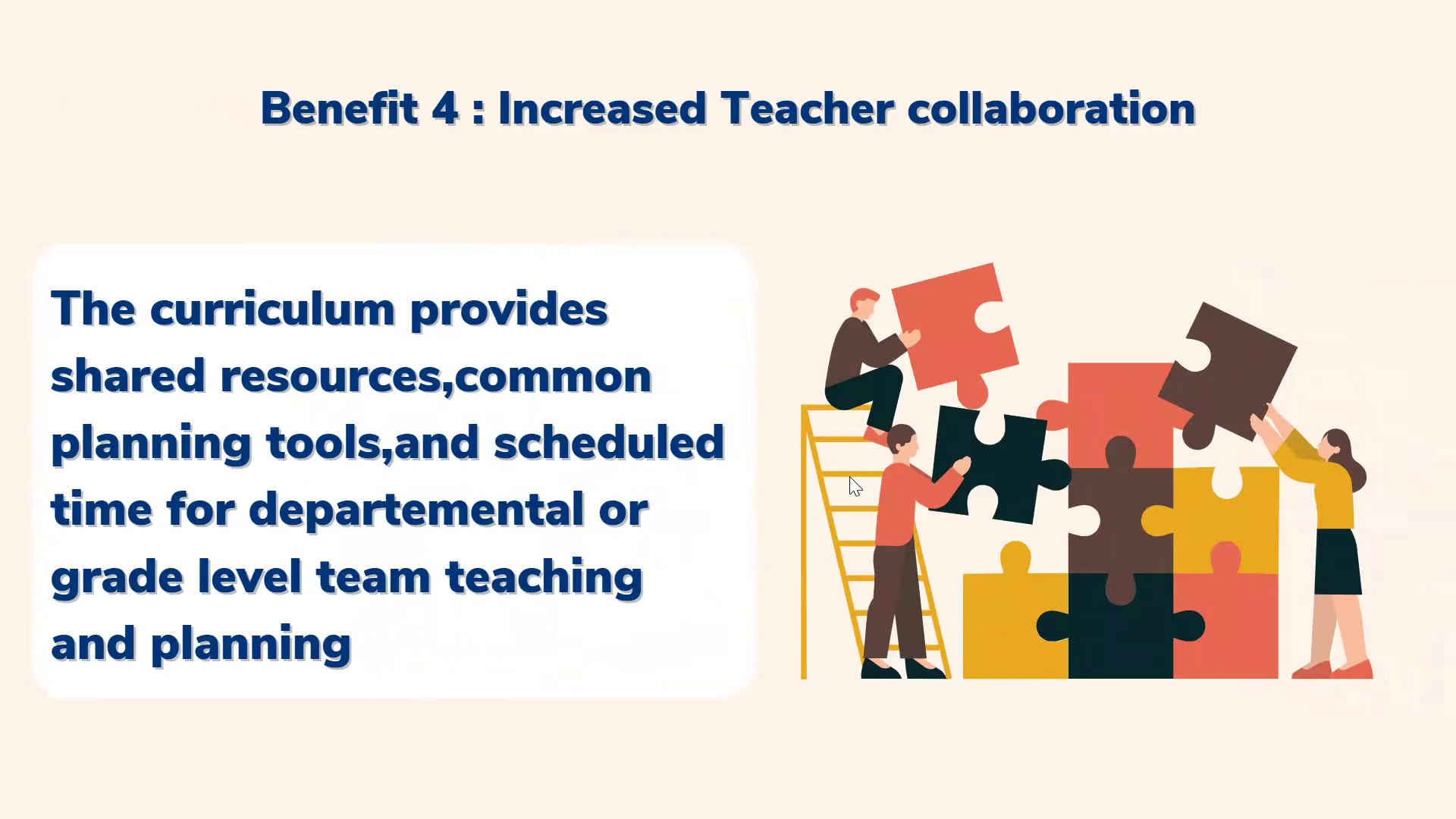 
key(ArrowLeft)
 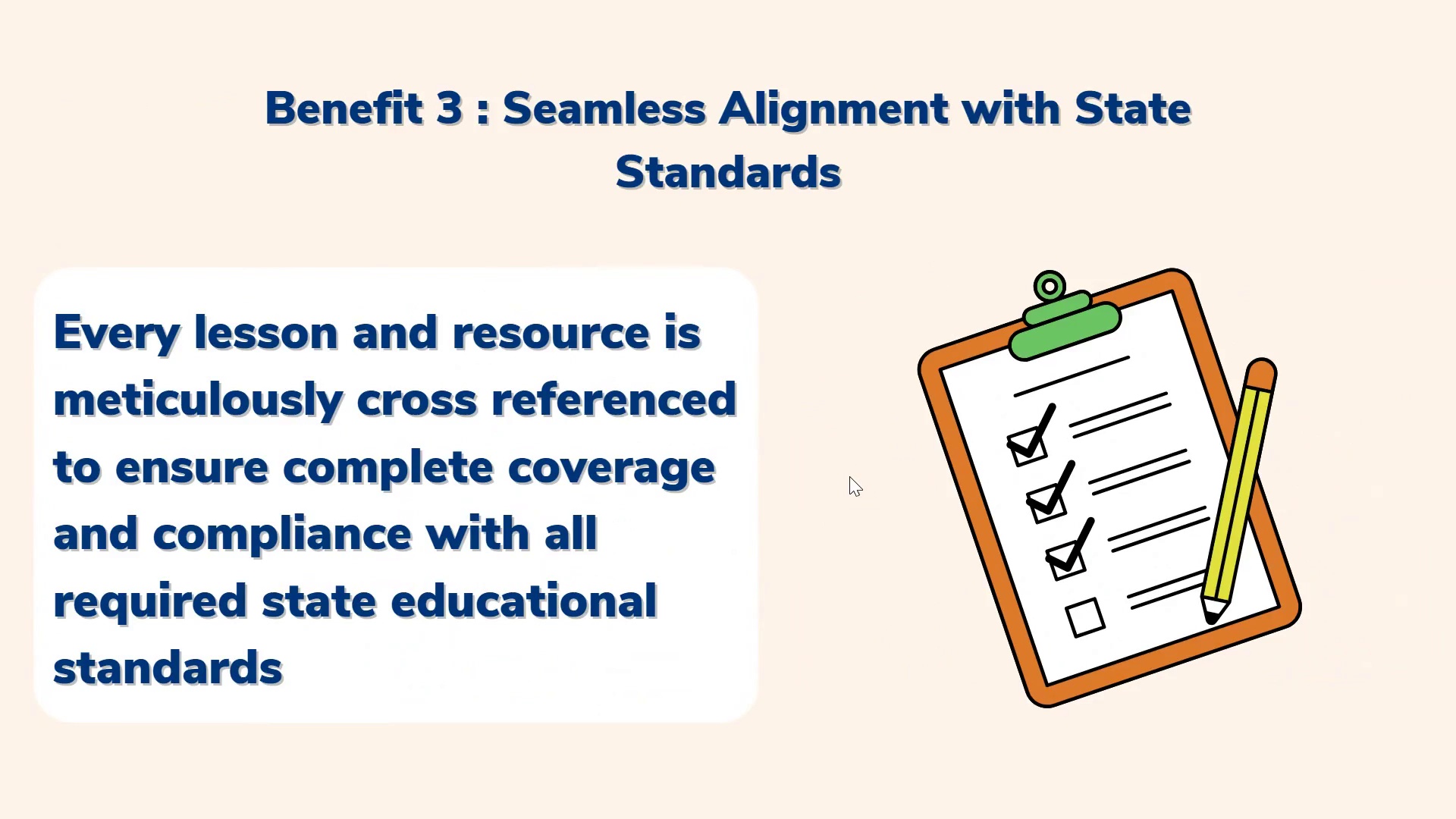 
key(ArrowLeft)
 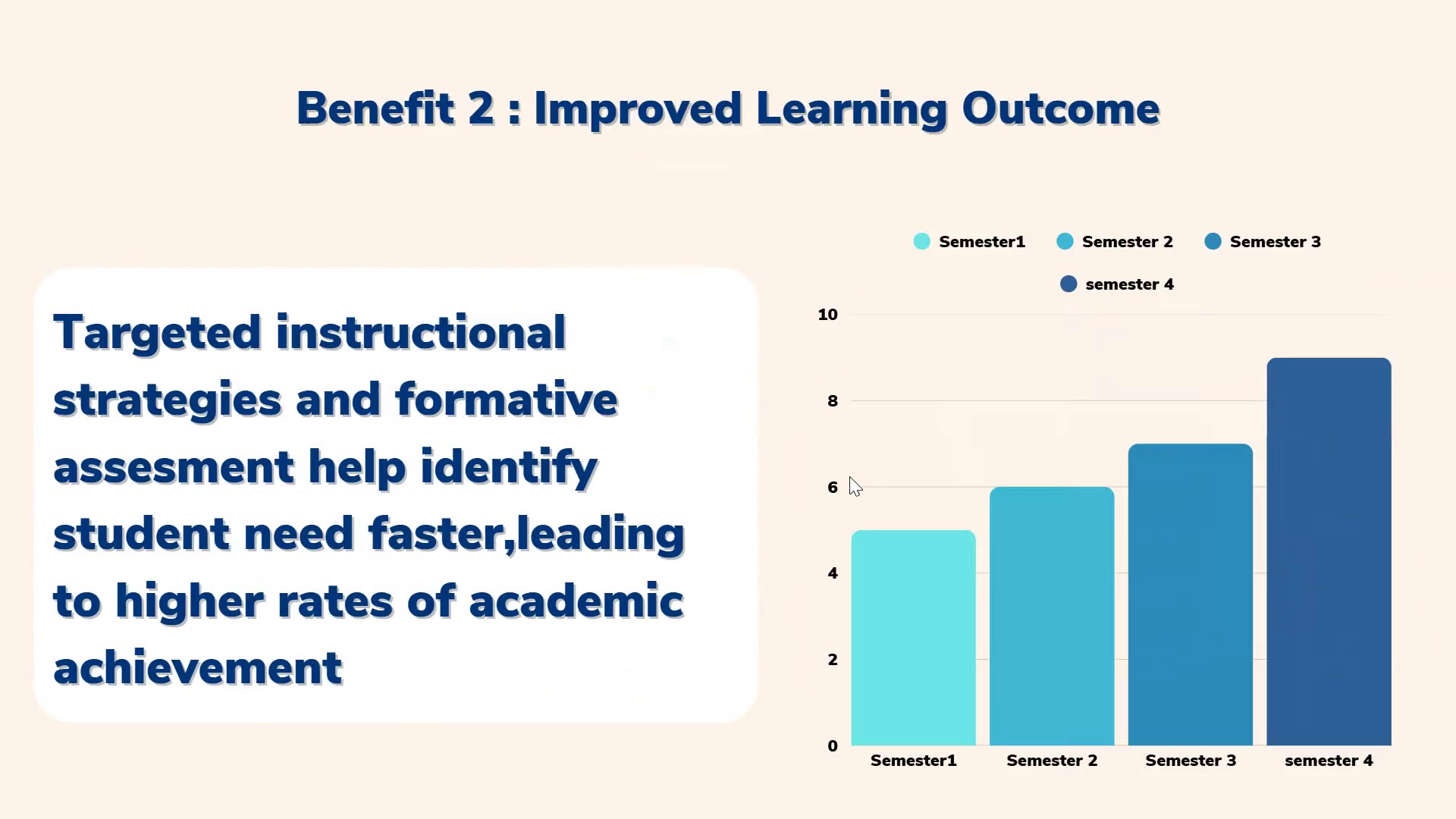 
key(ArrowLeft)
 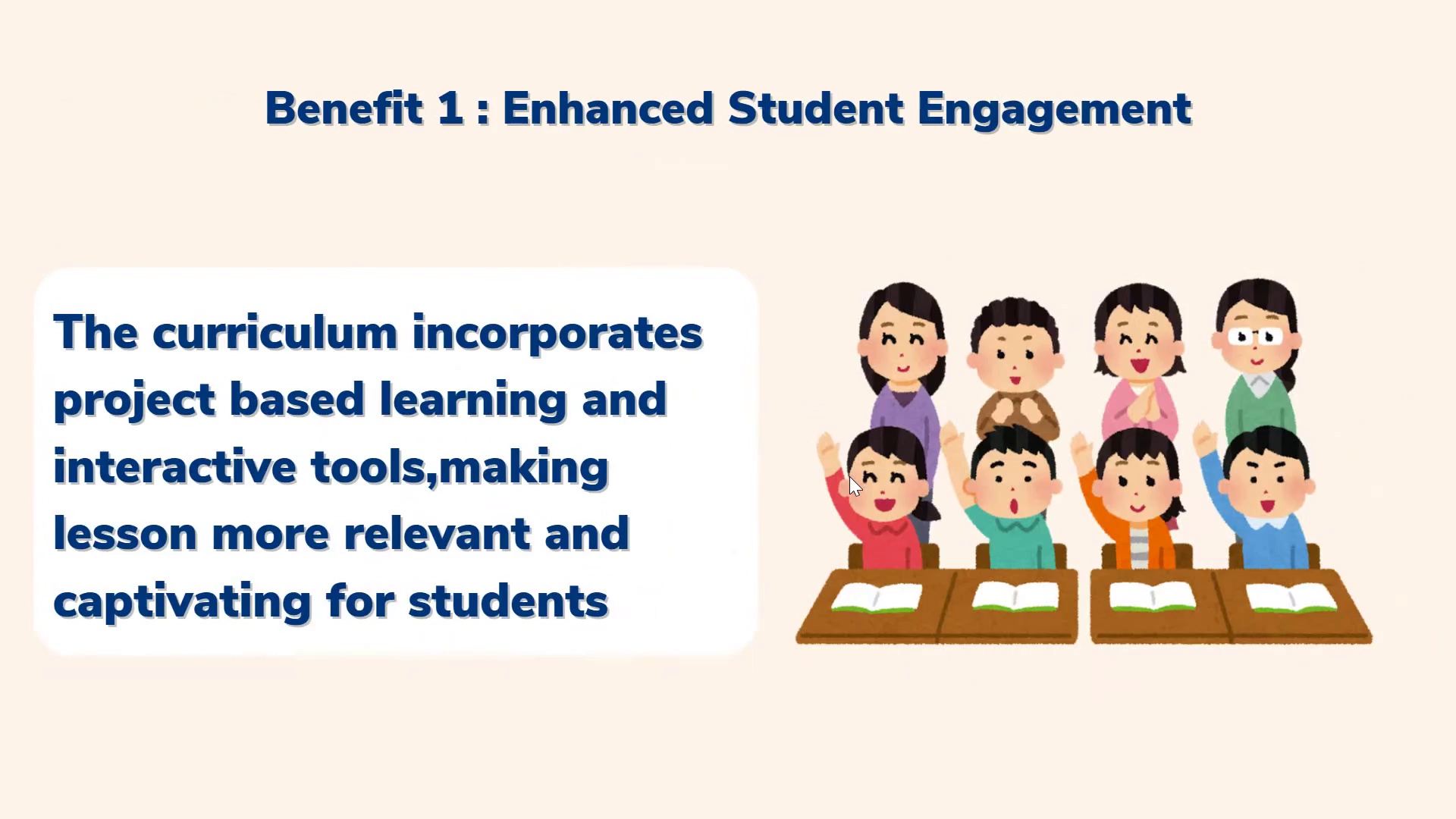 
key(ArrowLeft)
 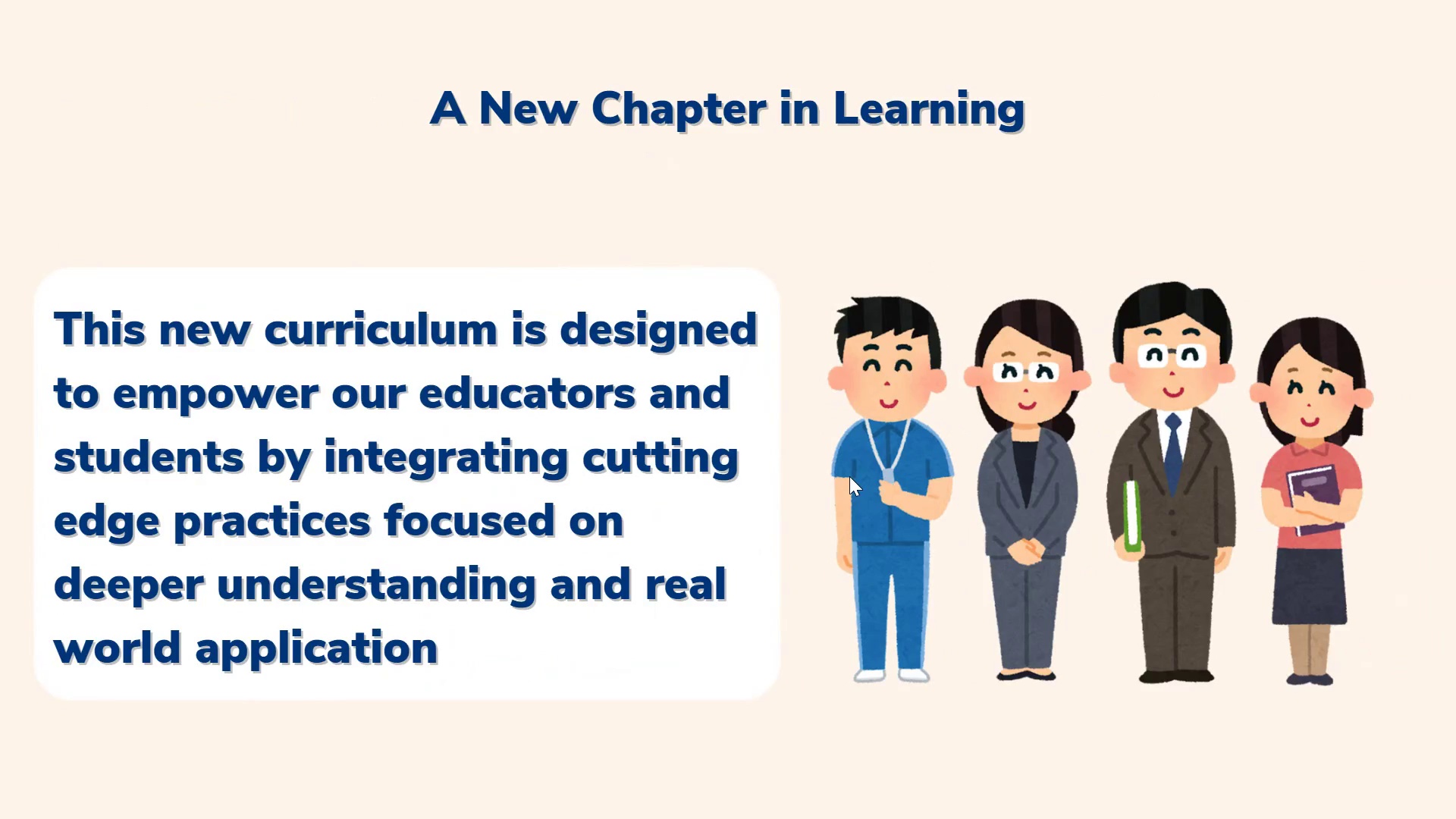 
wait(6.88)
 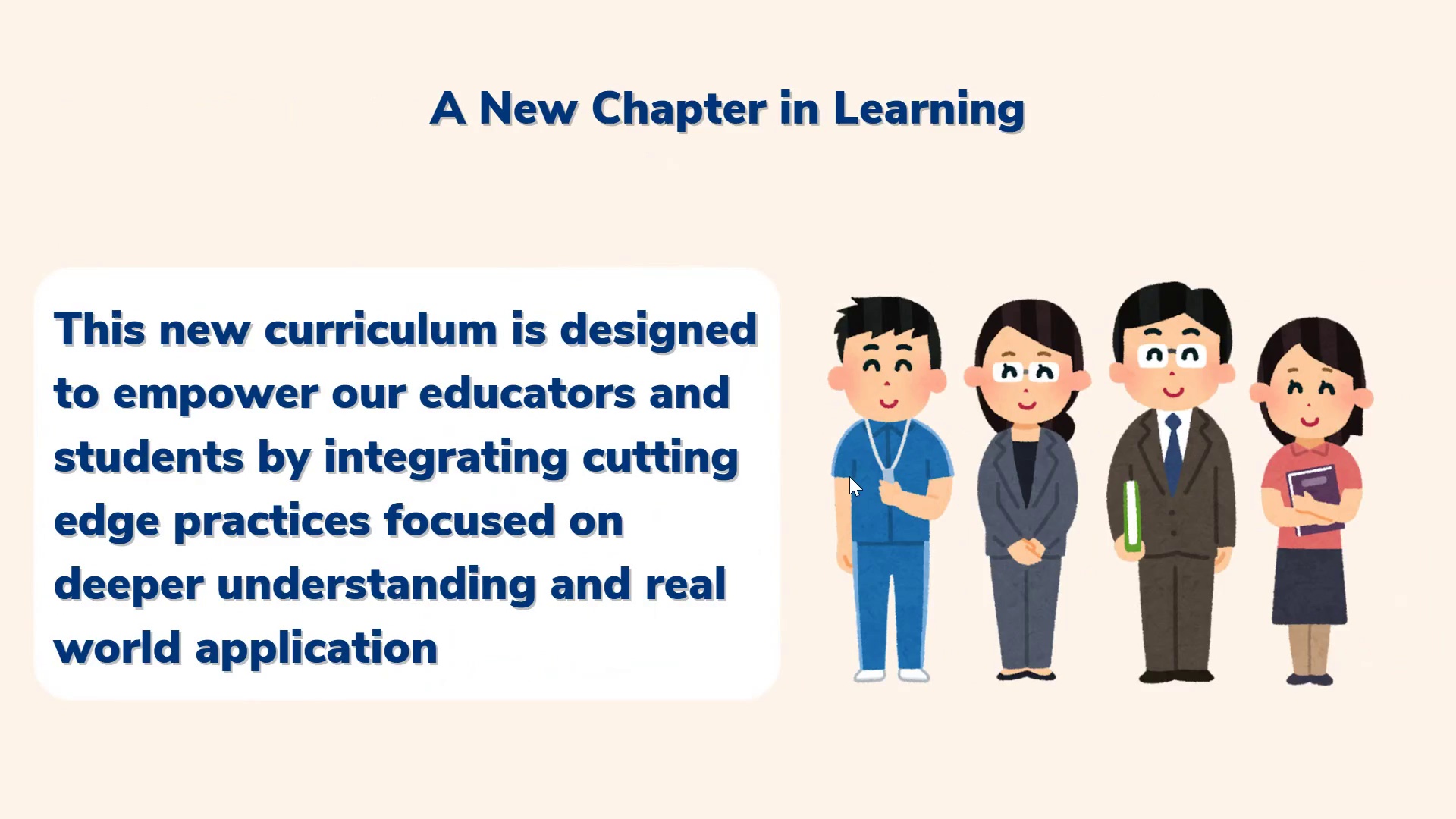 
key(ArrowLeft)
 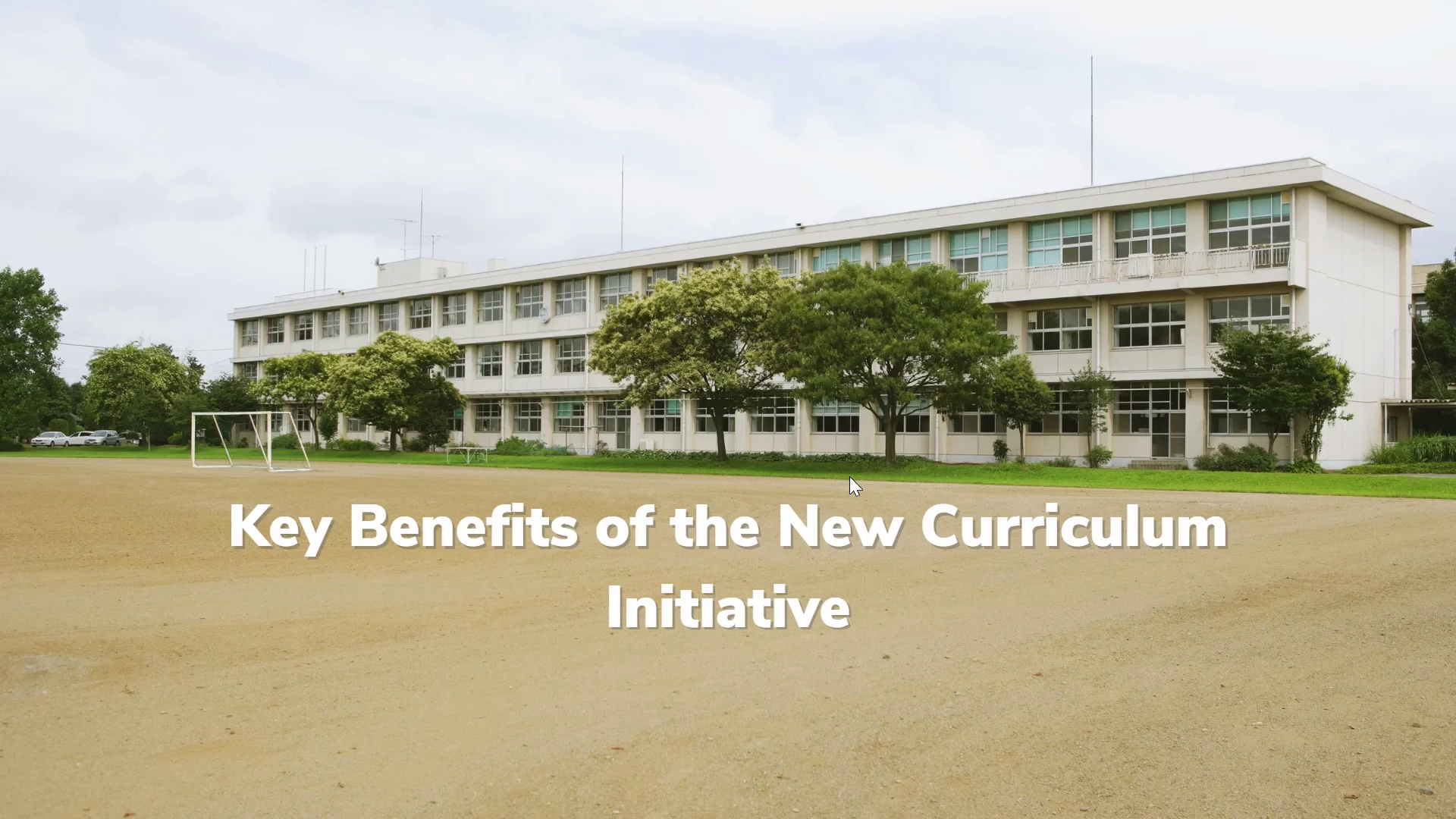 
key(ArrowRight)
 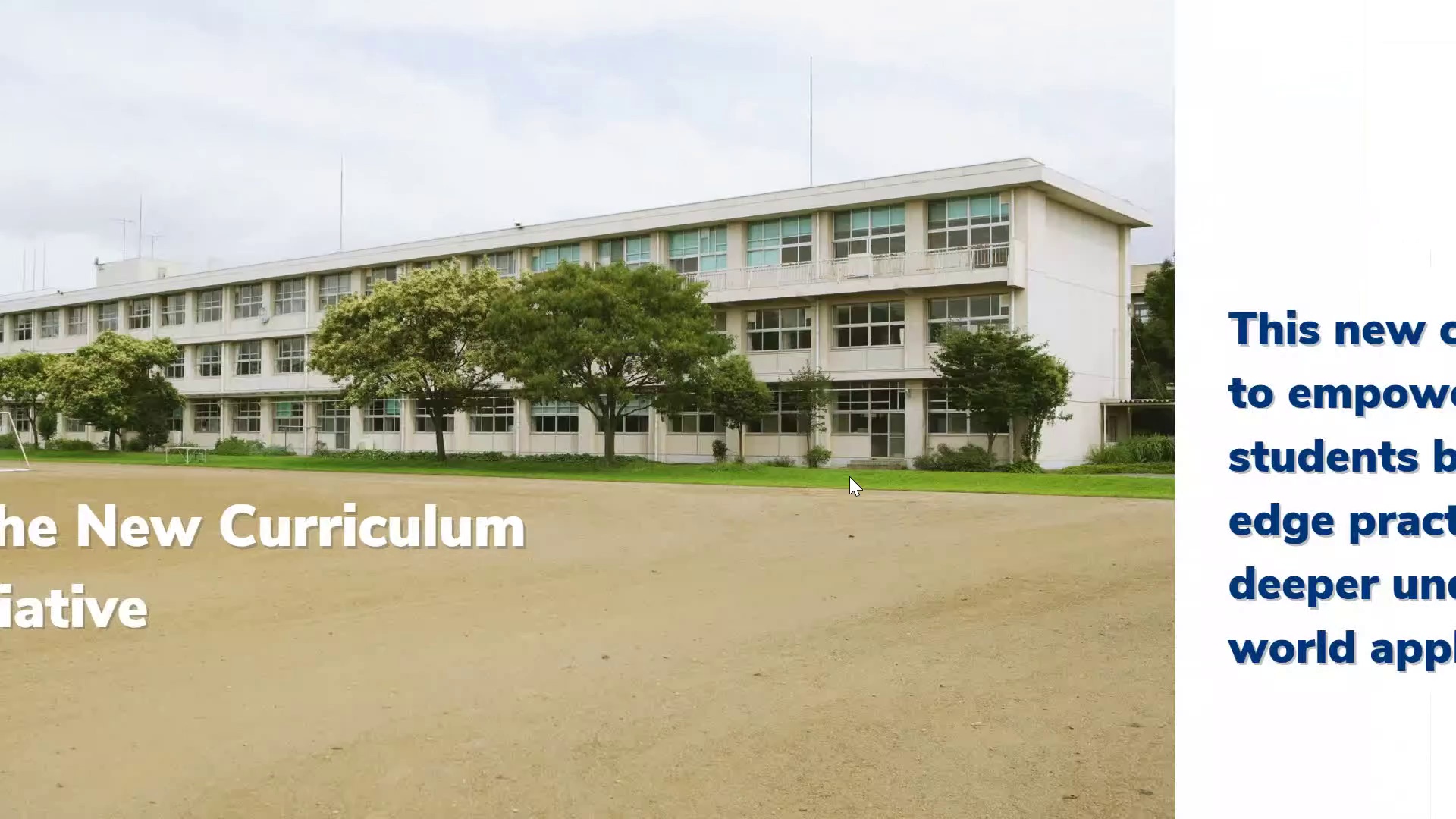 
key(ArrowRight)
 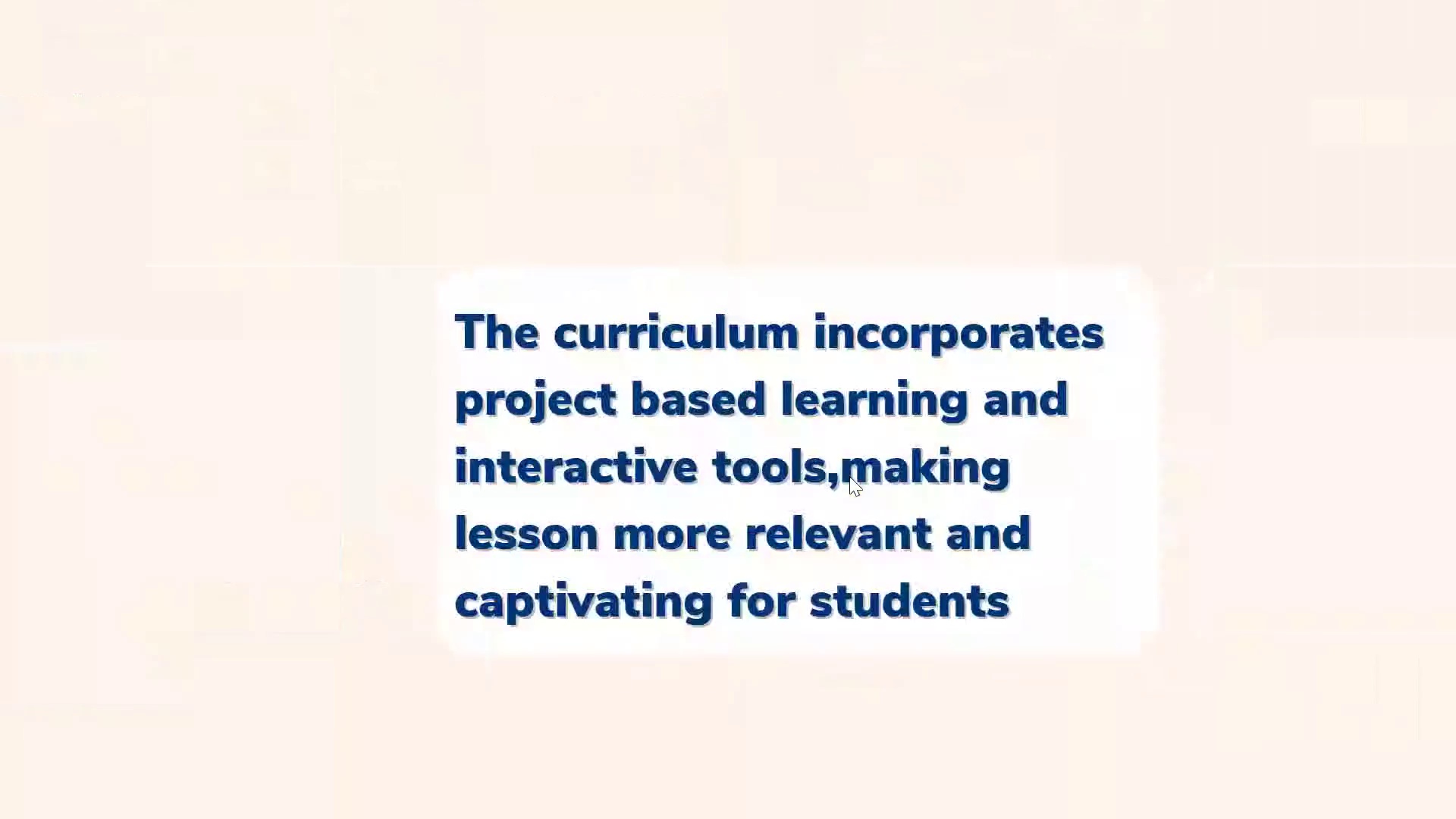 
key(ArrowLeft)
 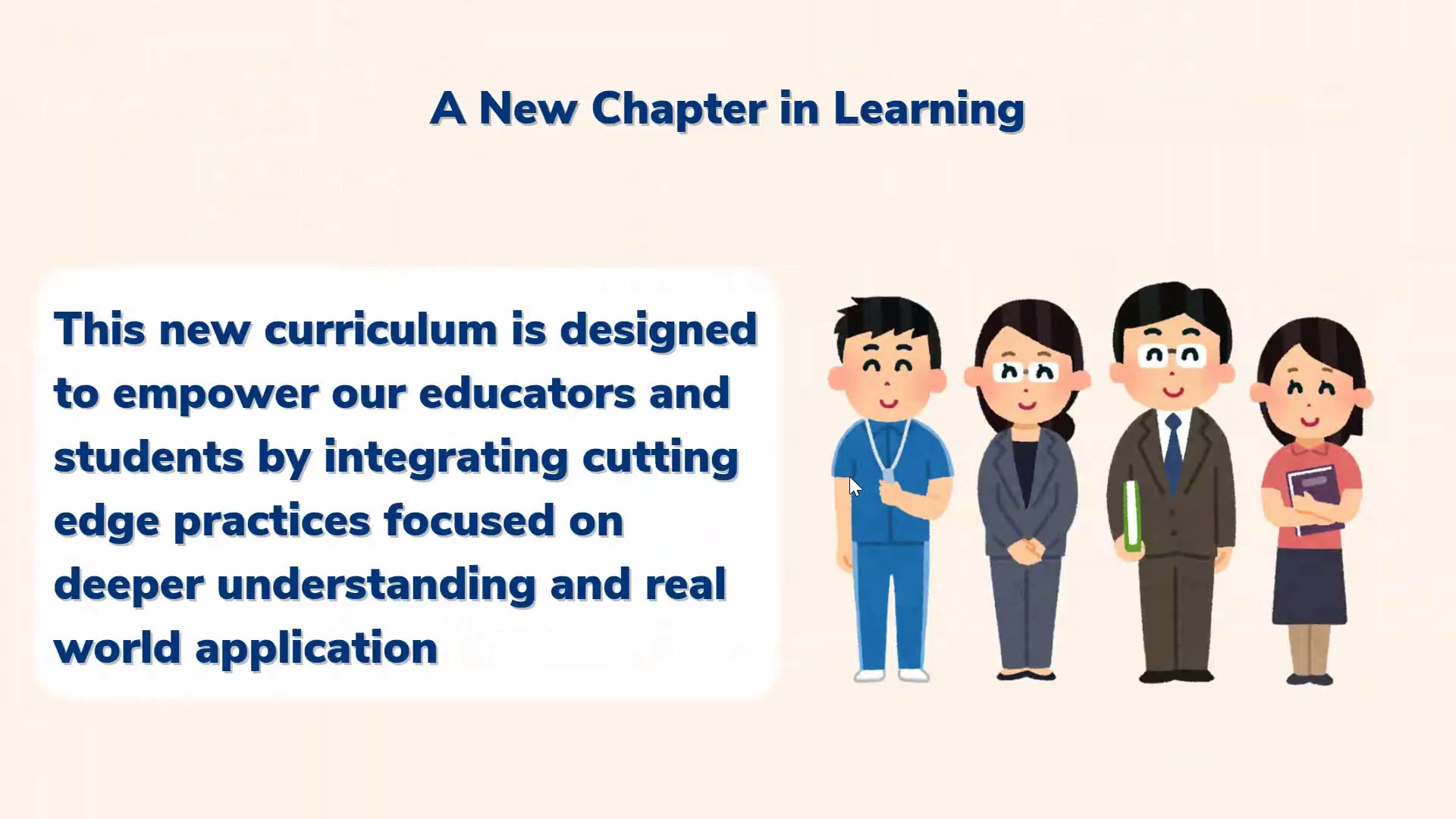 
key(ArrowLeft)
 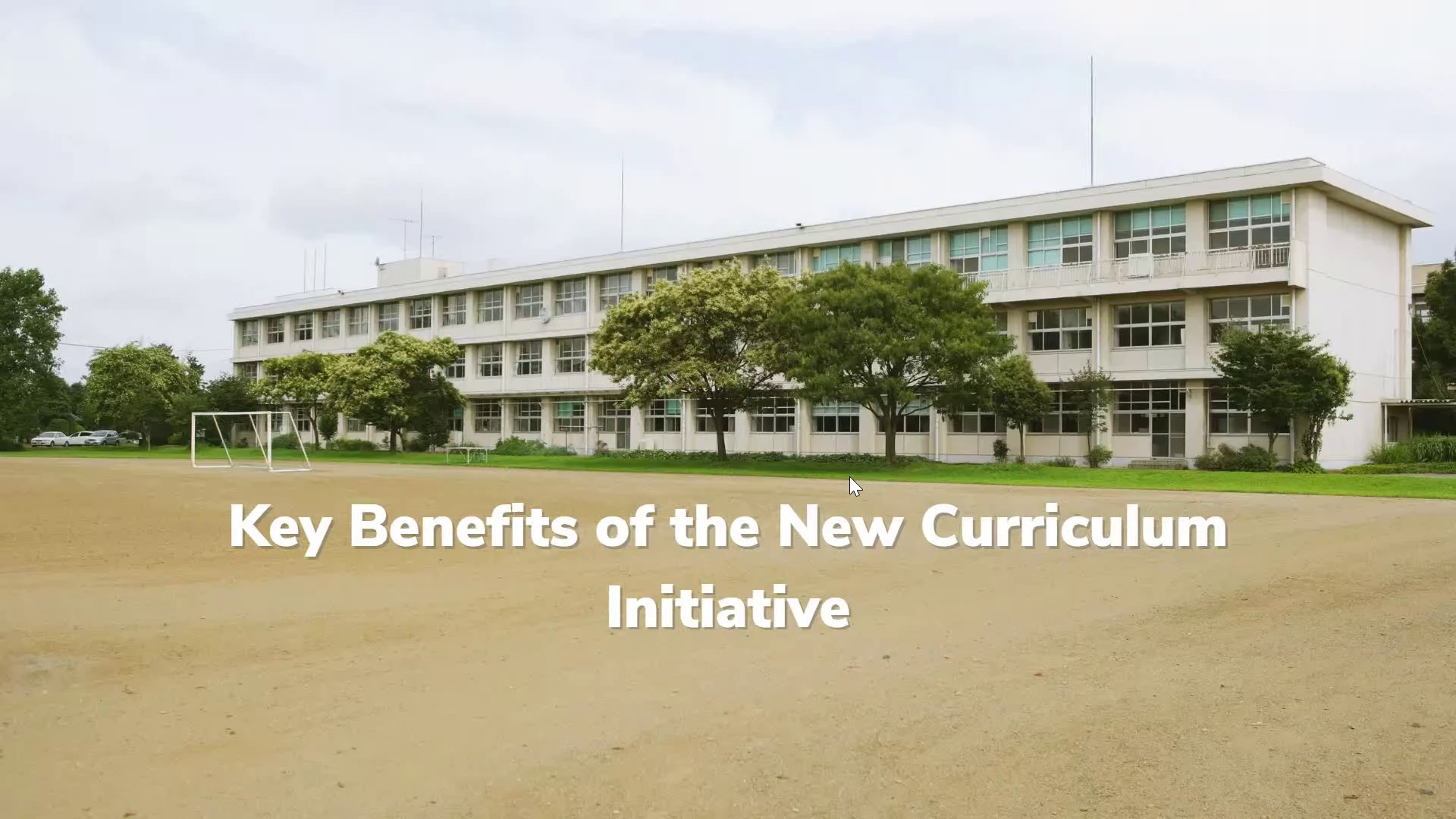 
key(ArrowLeft)
 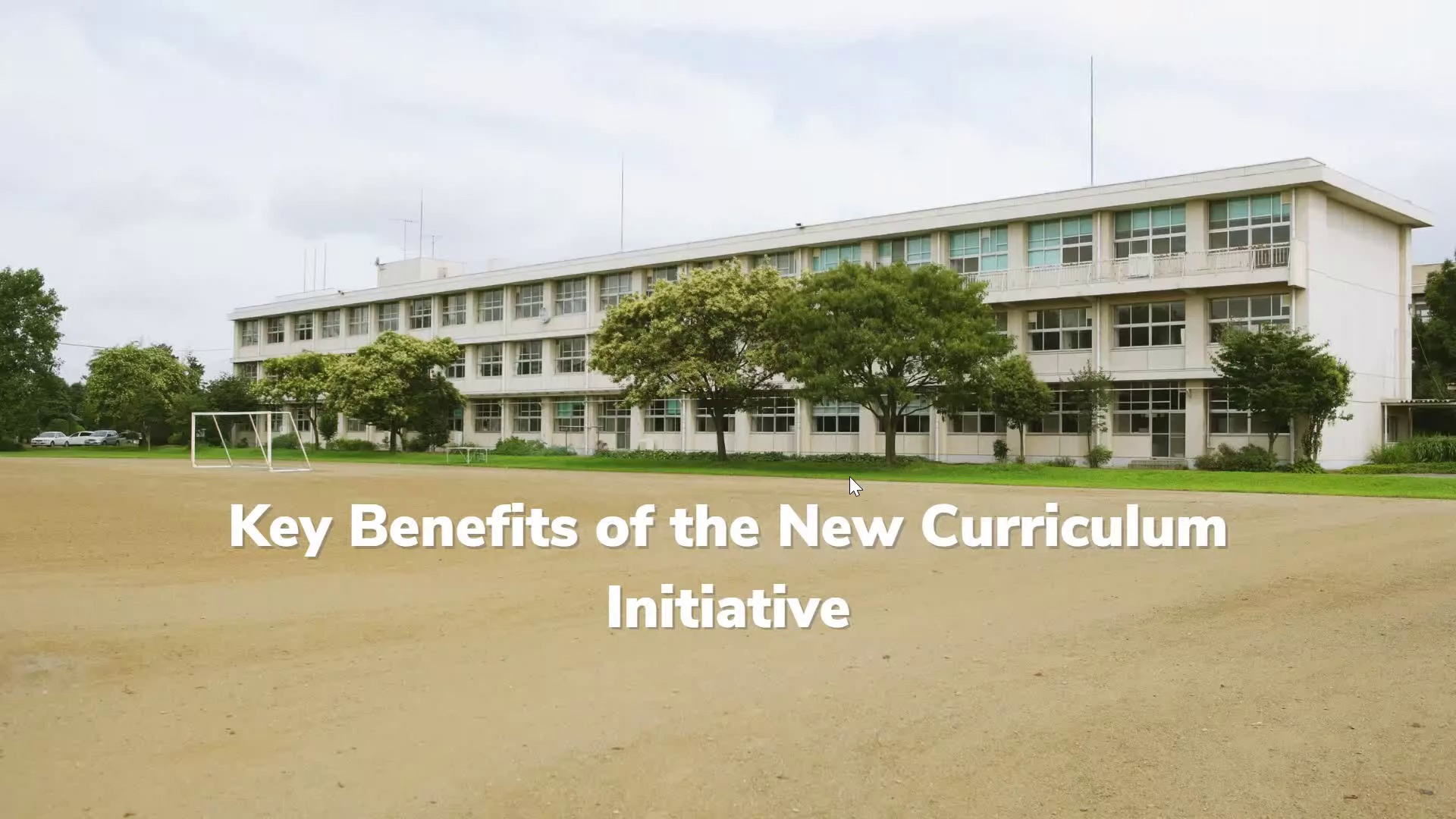 
key(ArrowRight)
 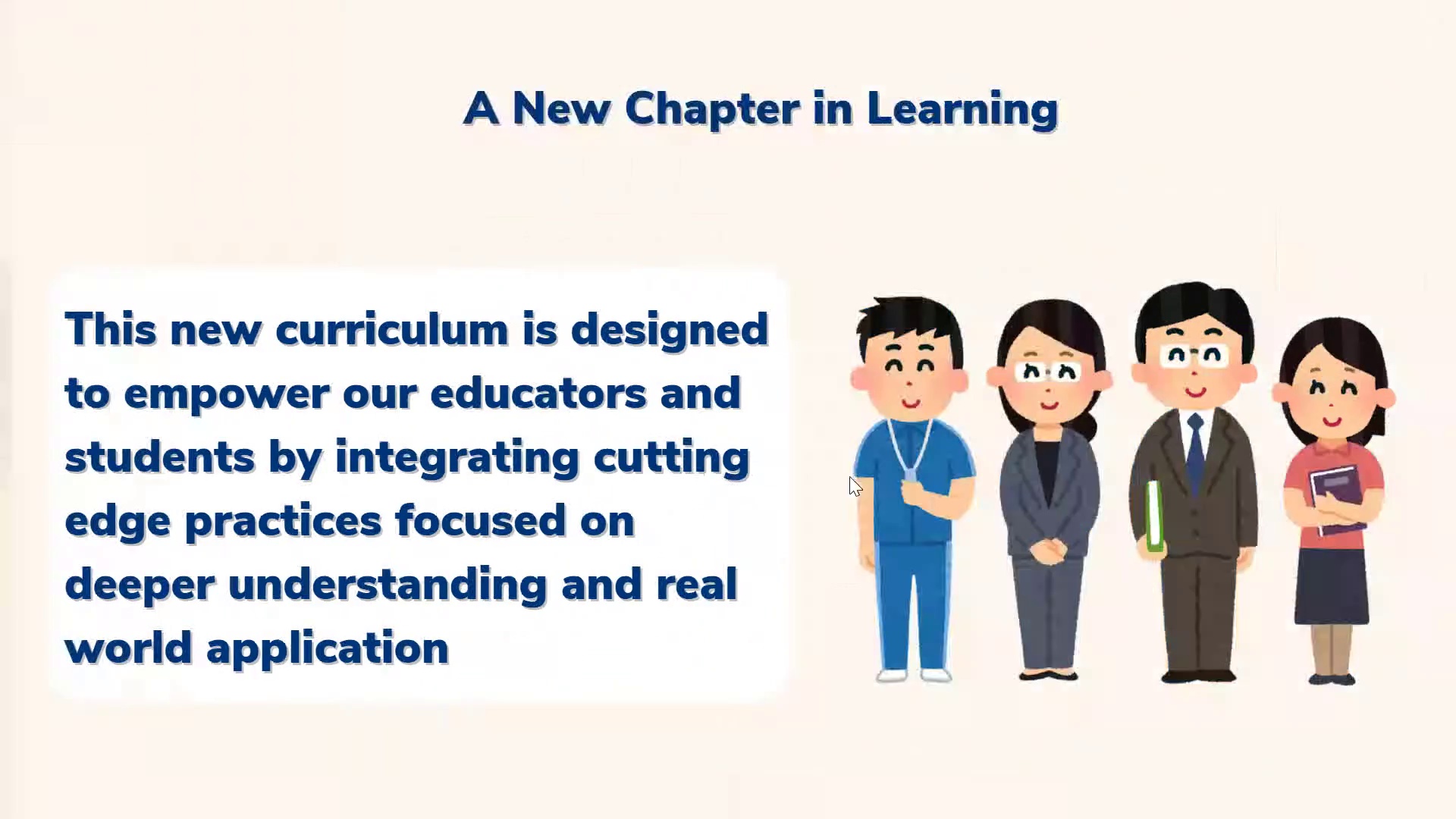 
key(ArrowRight)
 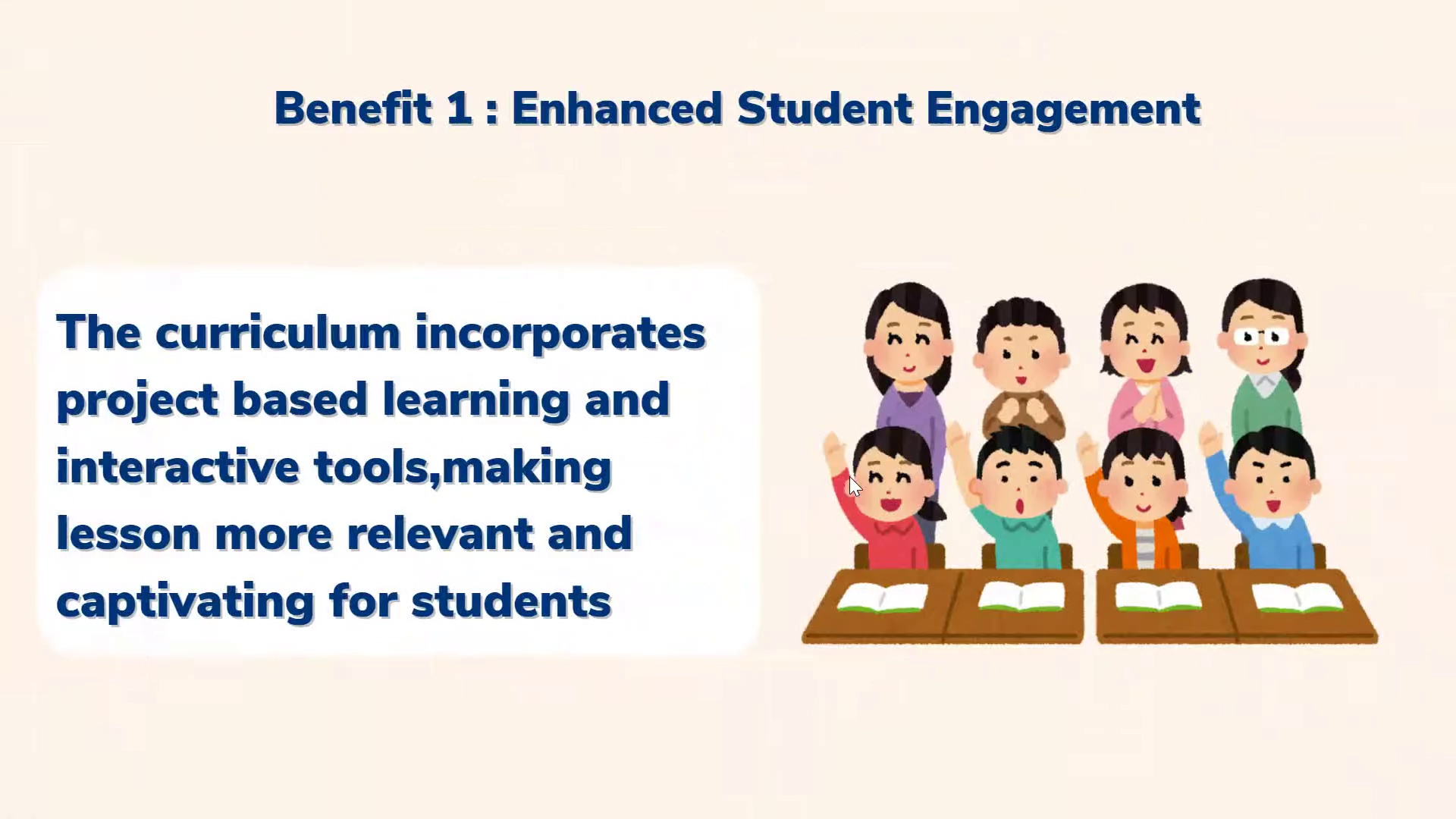 
key(ArrowRight)
 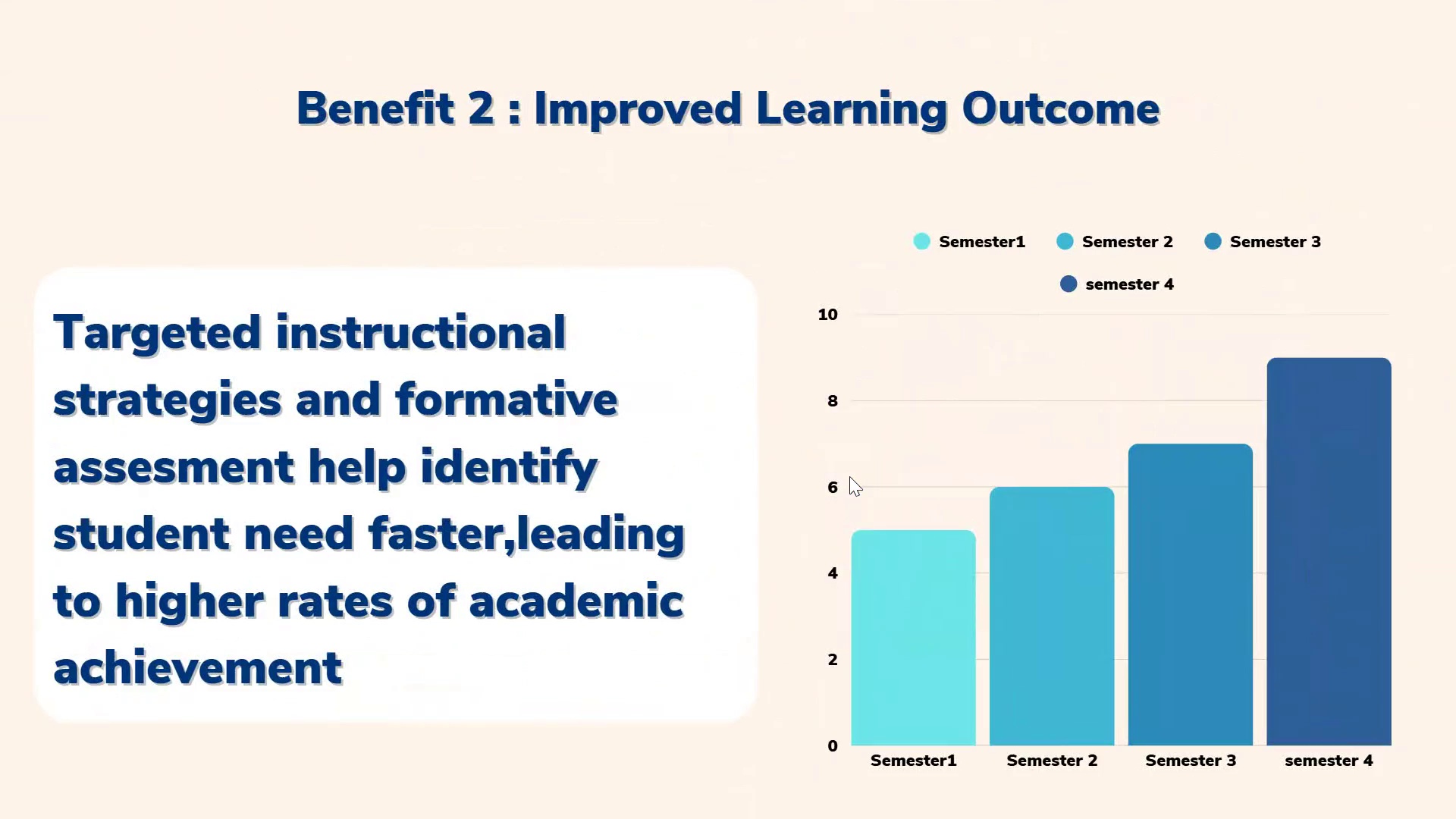 
key(ArrowRight)
 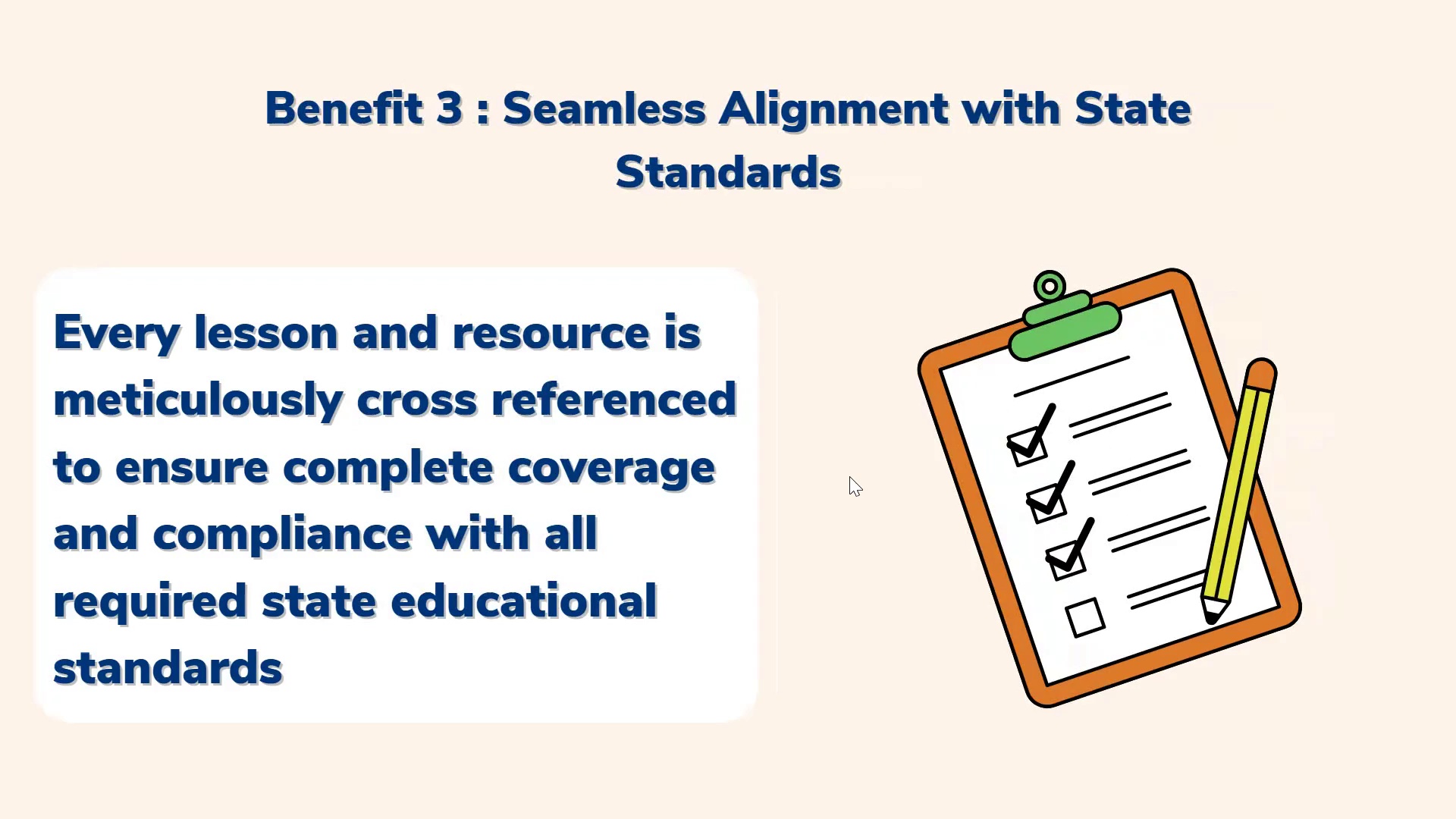 
key(ArrowRight)
 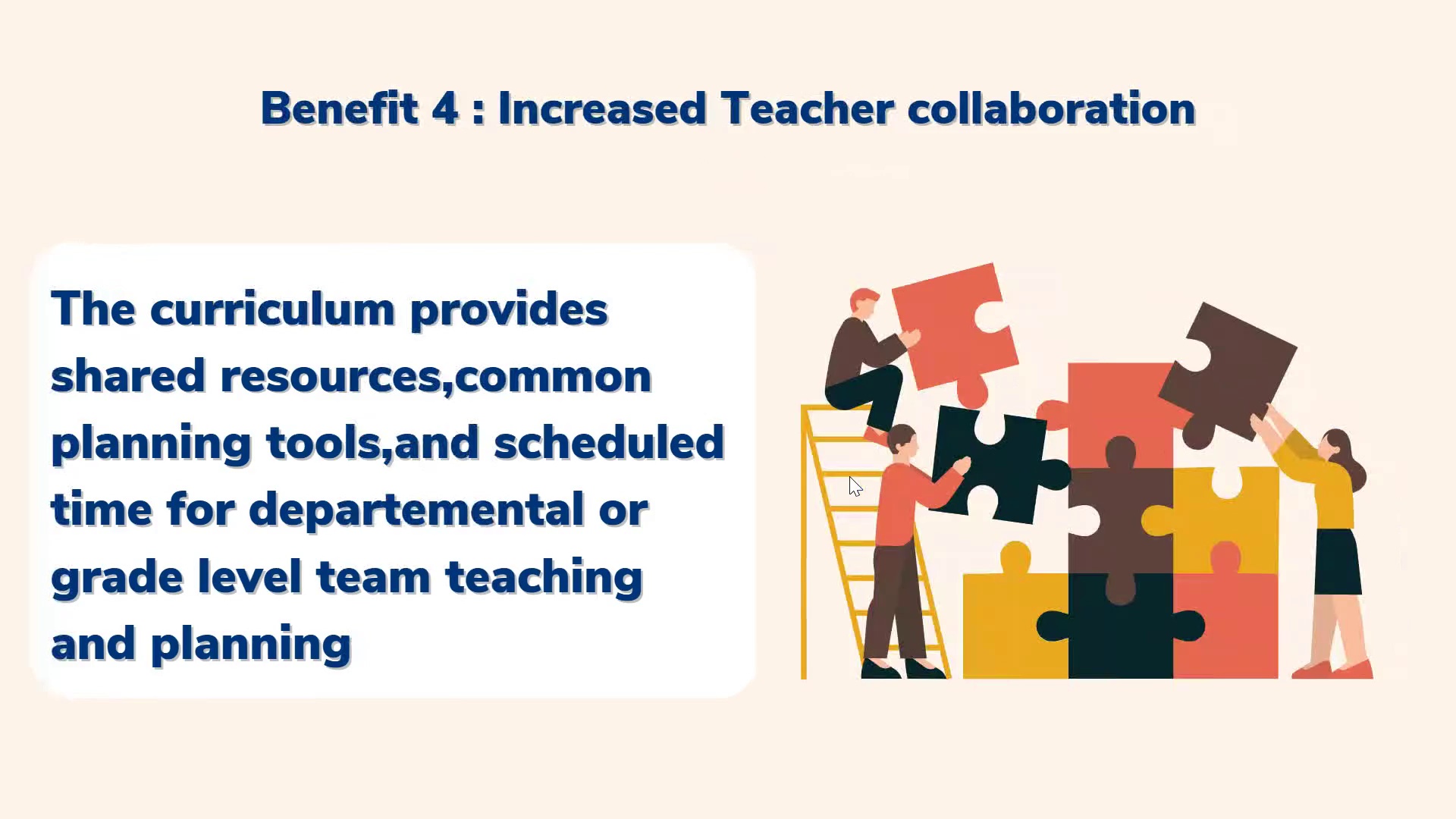 
key(ArrowRight)
 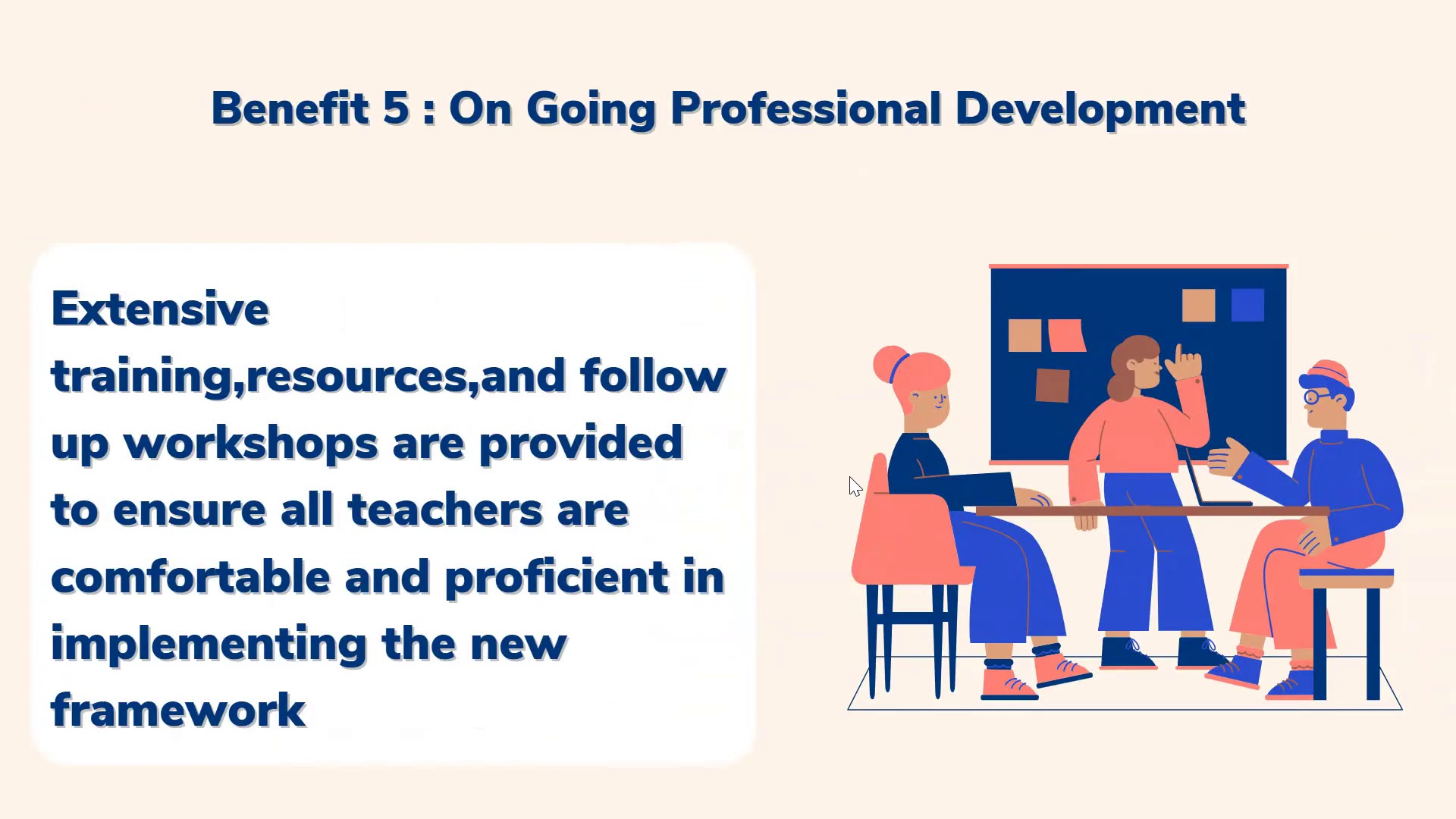 
wait(10.63)
 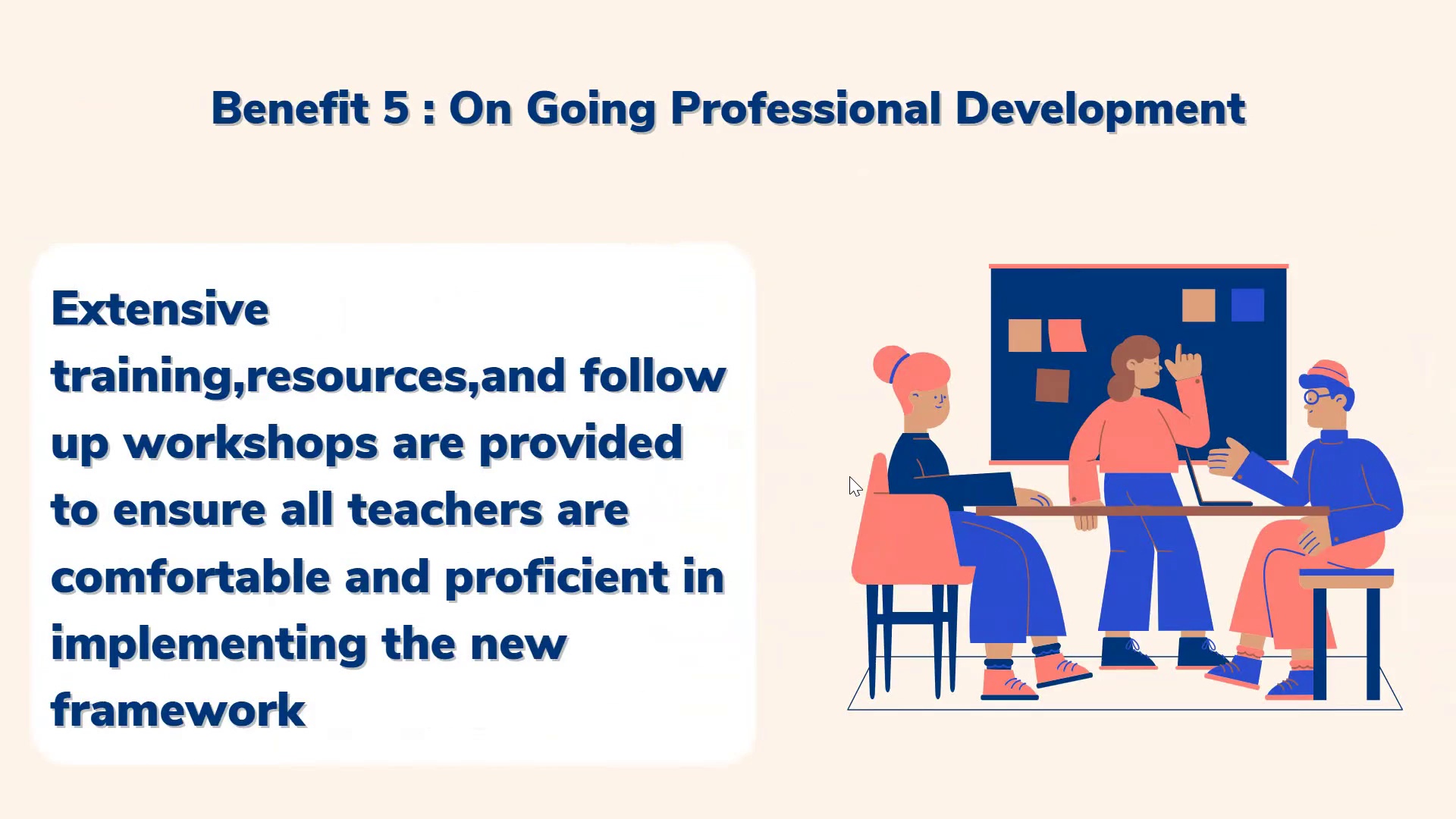 
key(ArrowRight)
 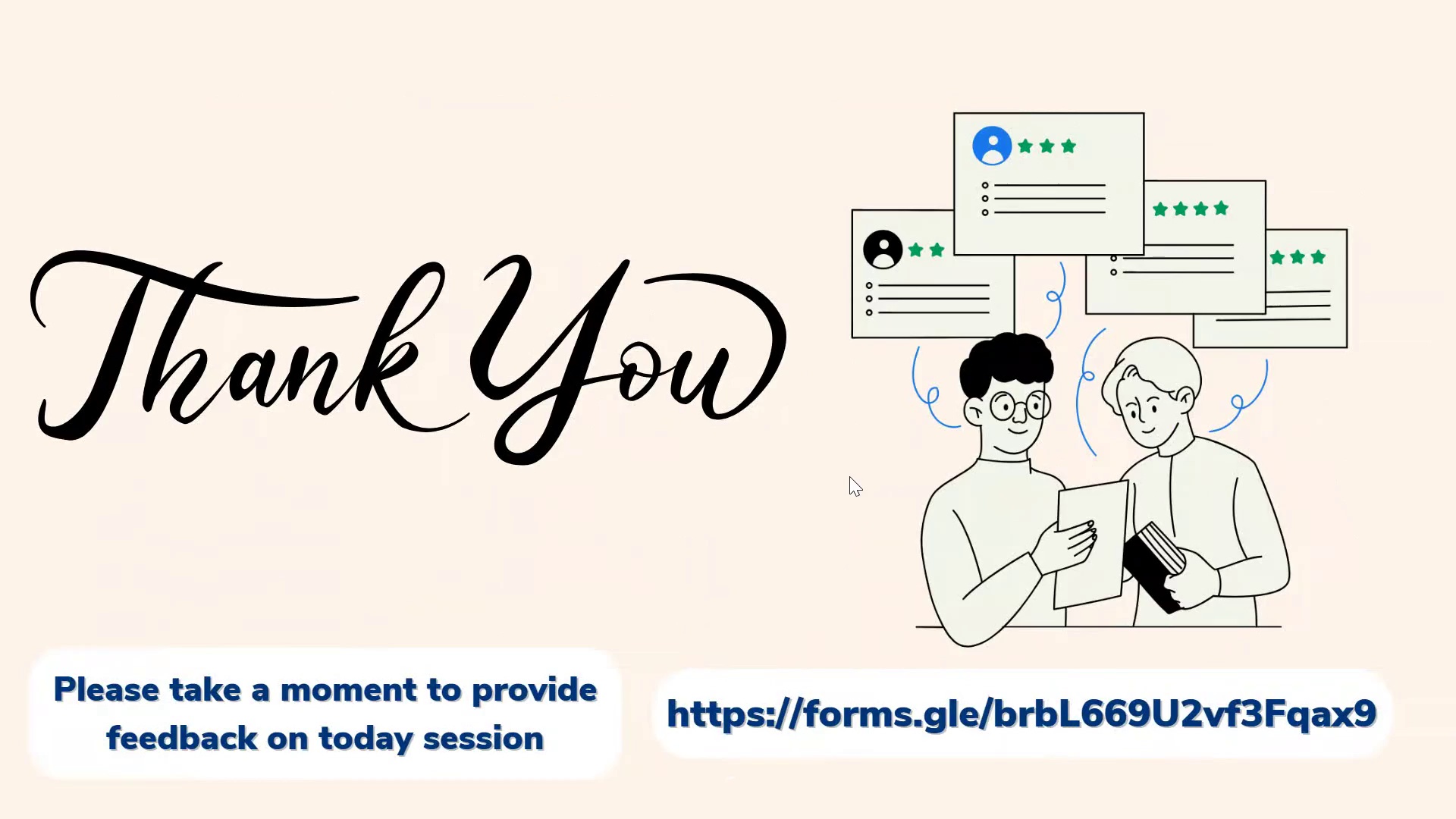 
key(ArrowLeft)
 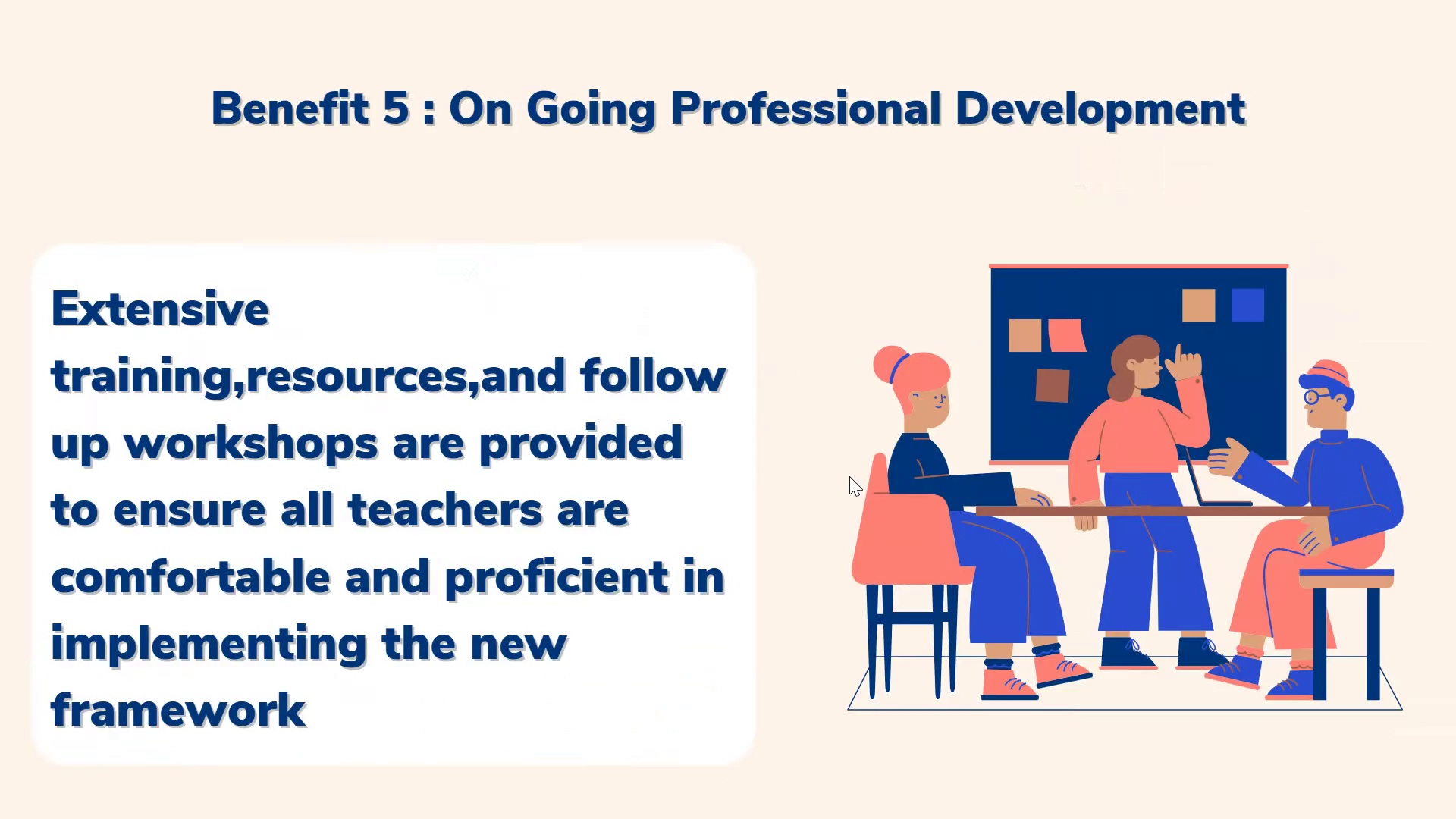 
key(ArrowLeft)
 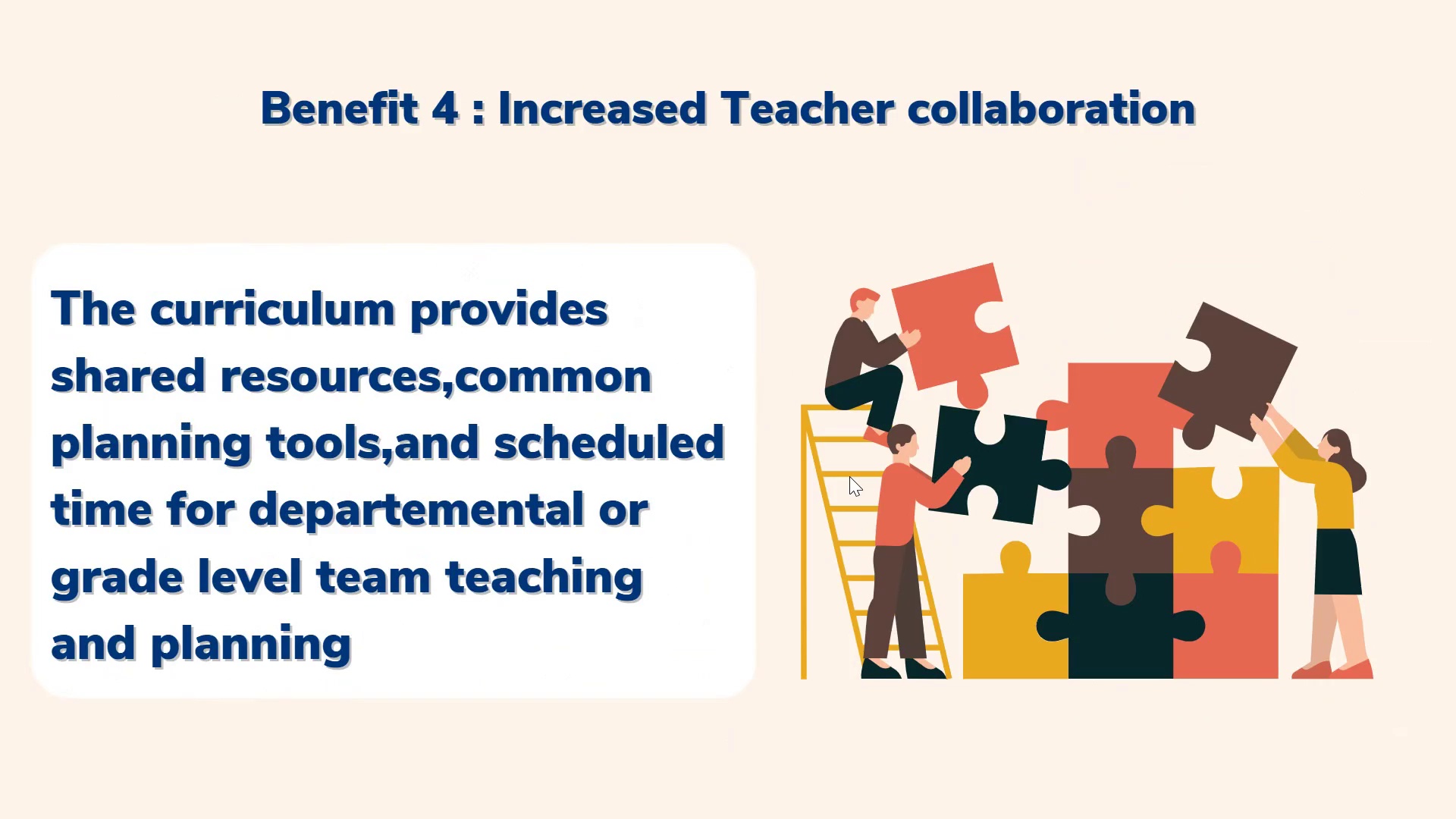 
wait(5.01)
 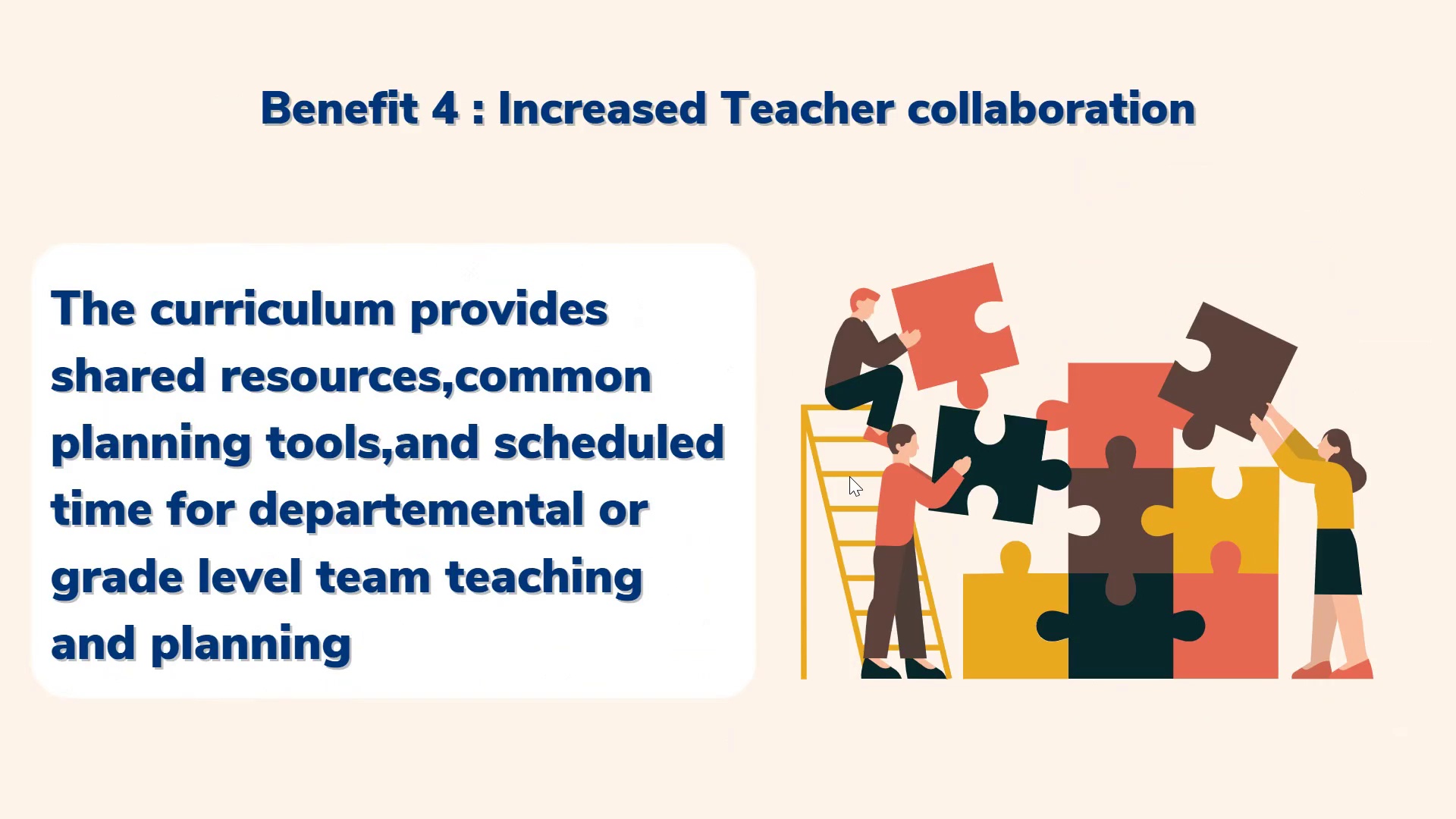 
key(ArrowLeft)
 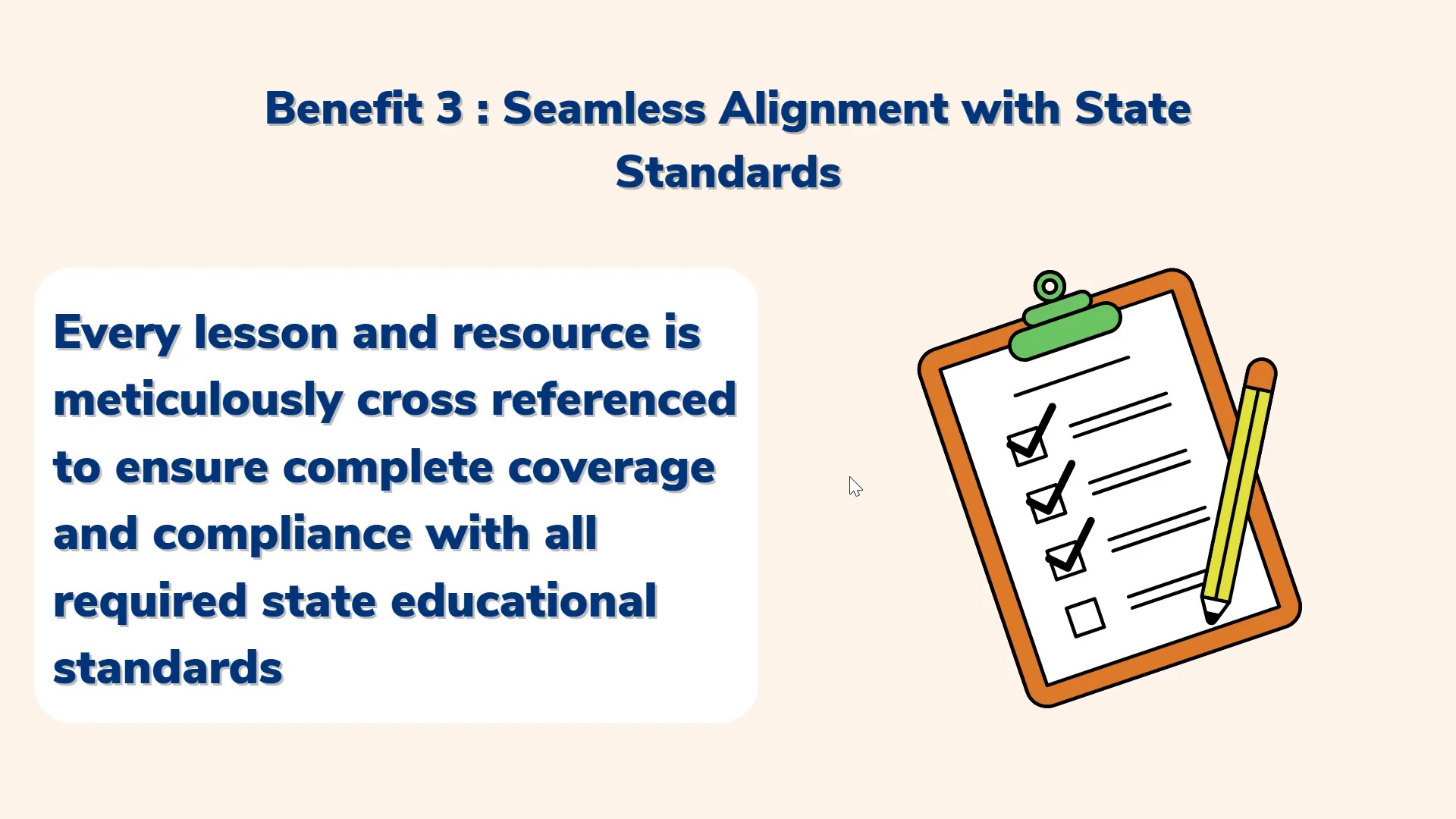 
wait(50.35)
 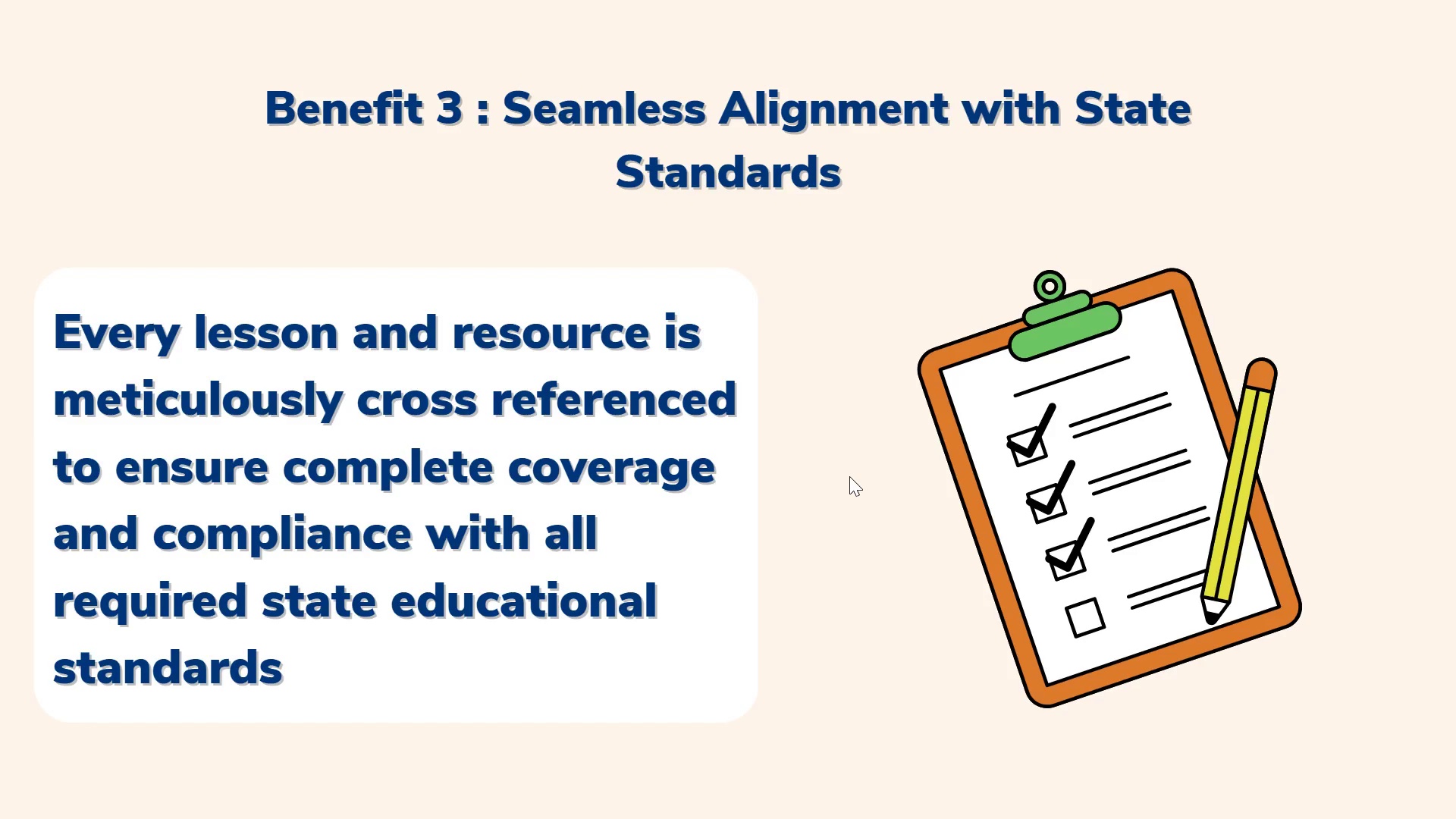 
key(ArrowLeft)
 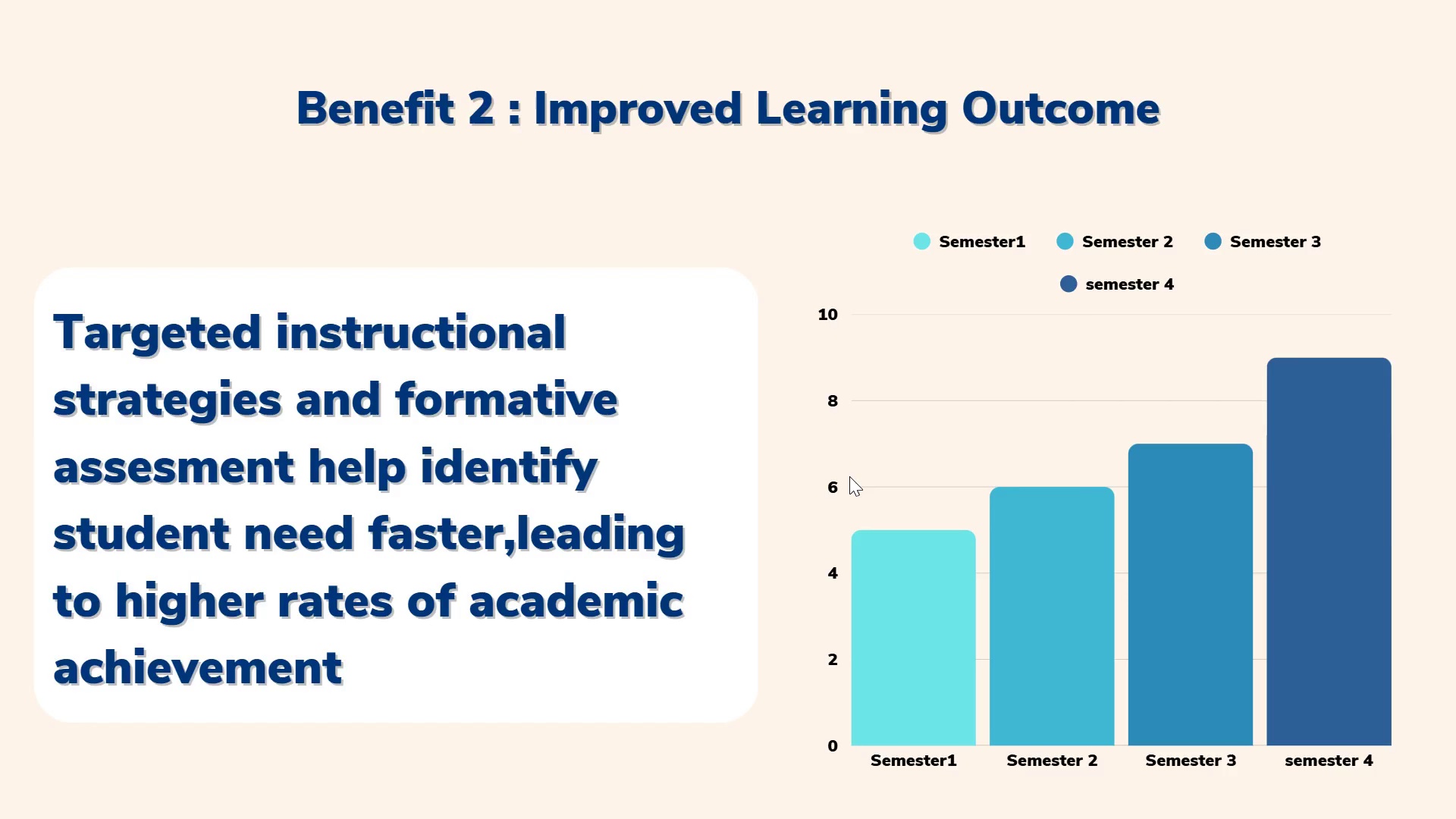 
key(ArrowLeft)
 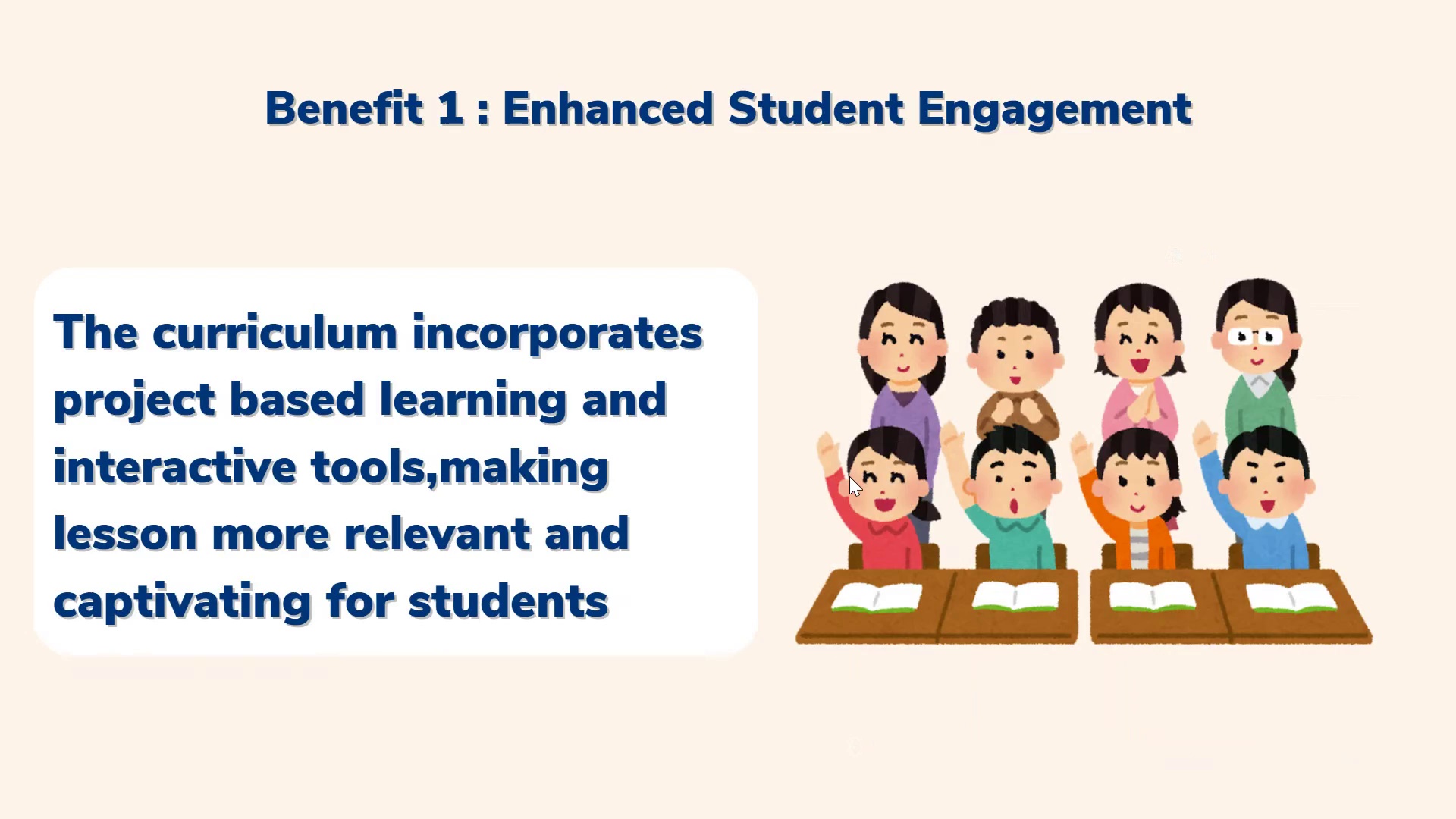 
key(ArrowLeft)
 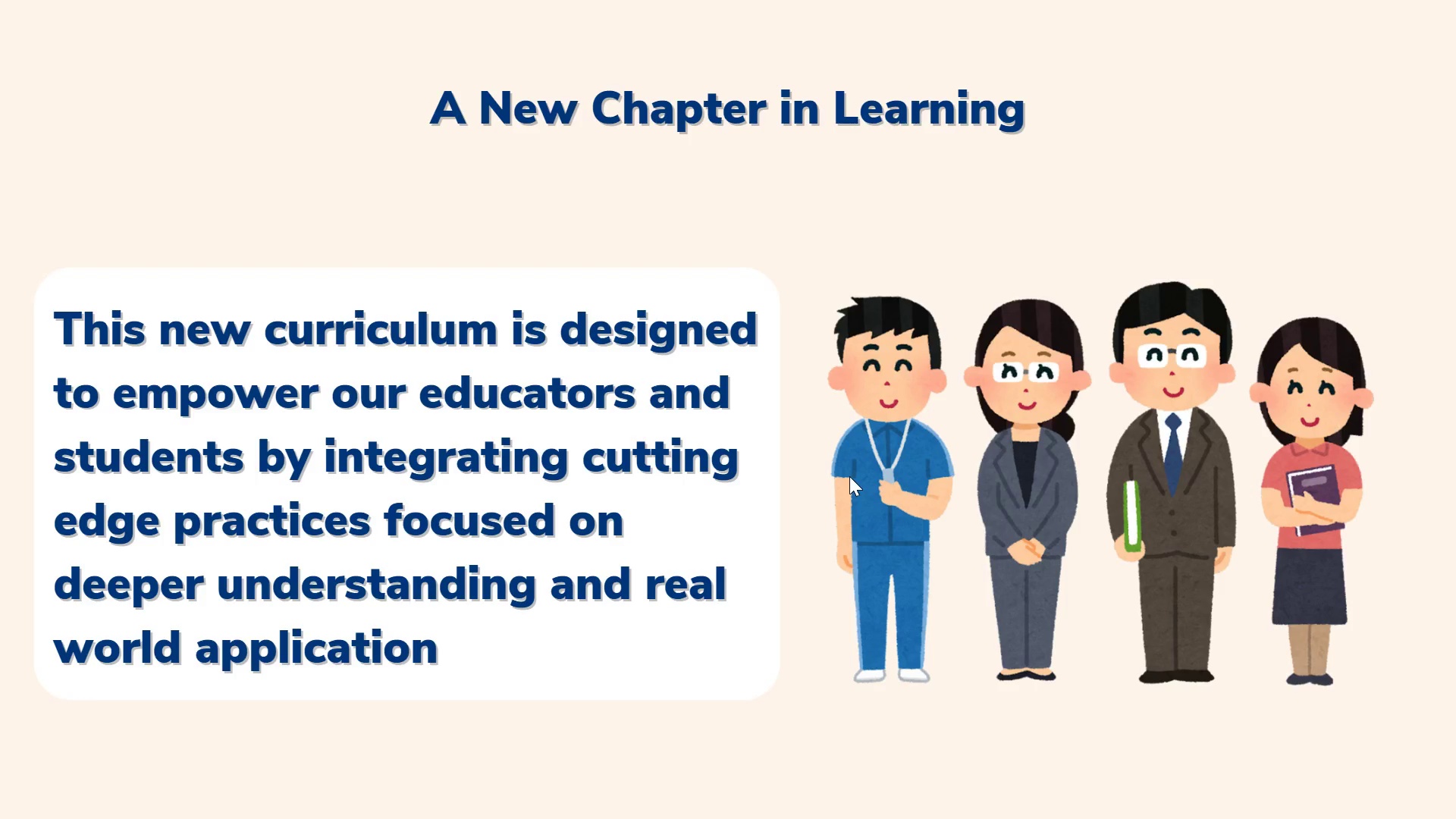 
wait(17.02)
 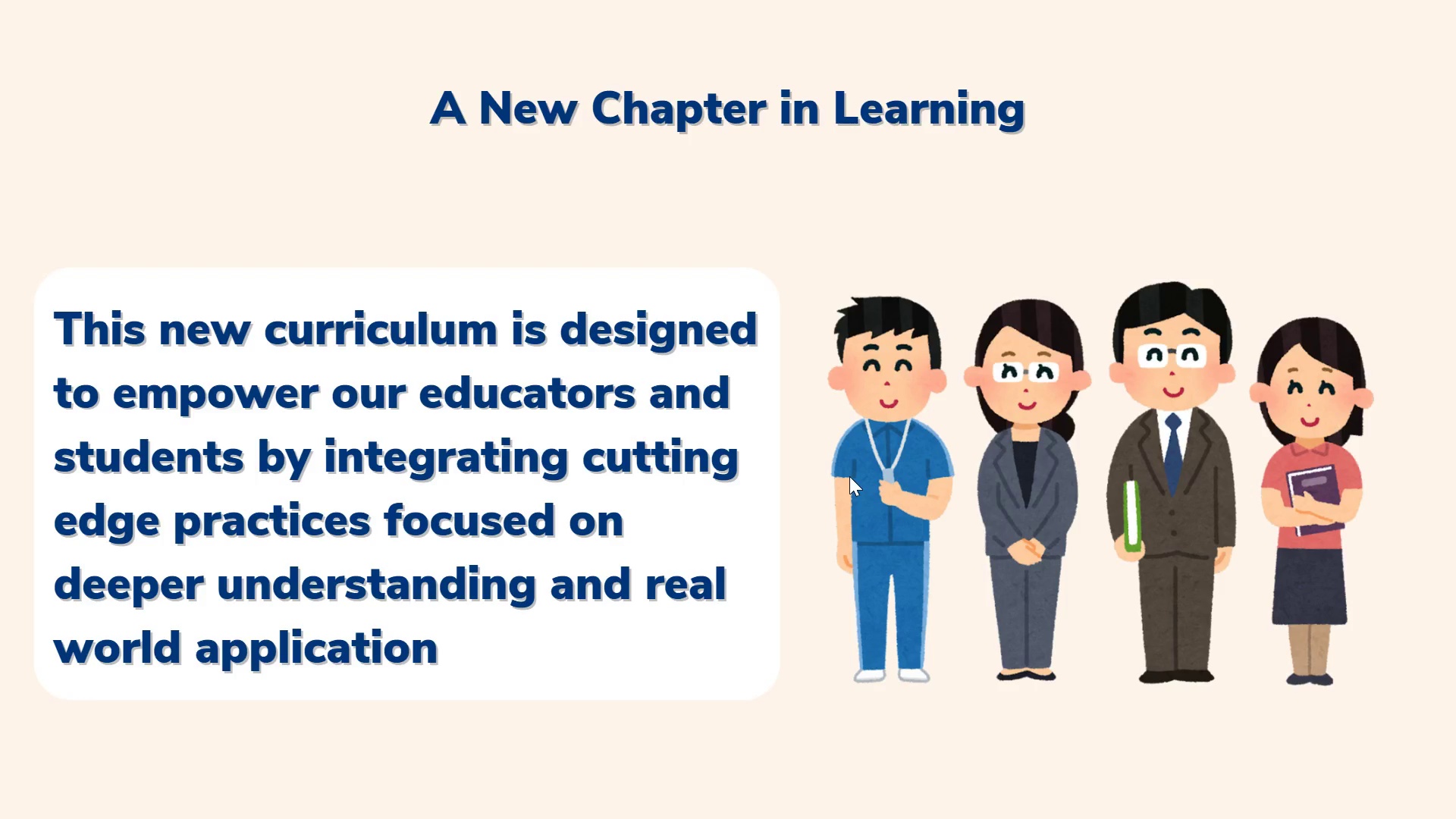 
key(ArrowLeft)
 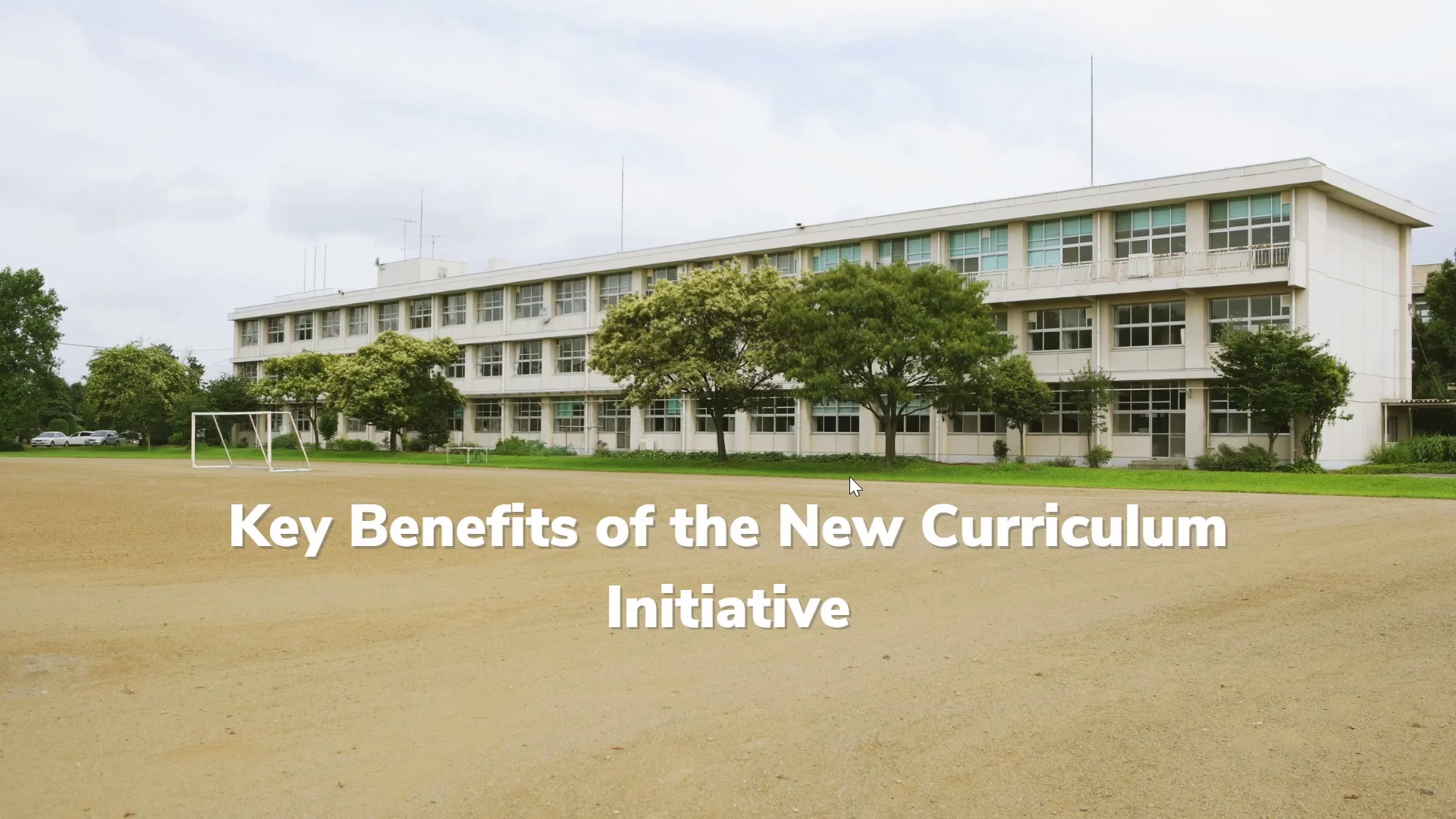 
wait(35.42)
 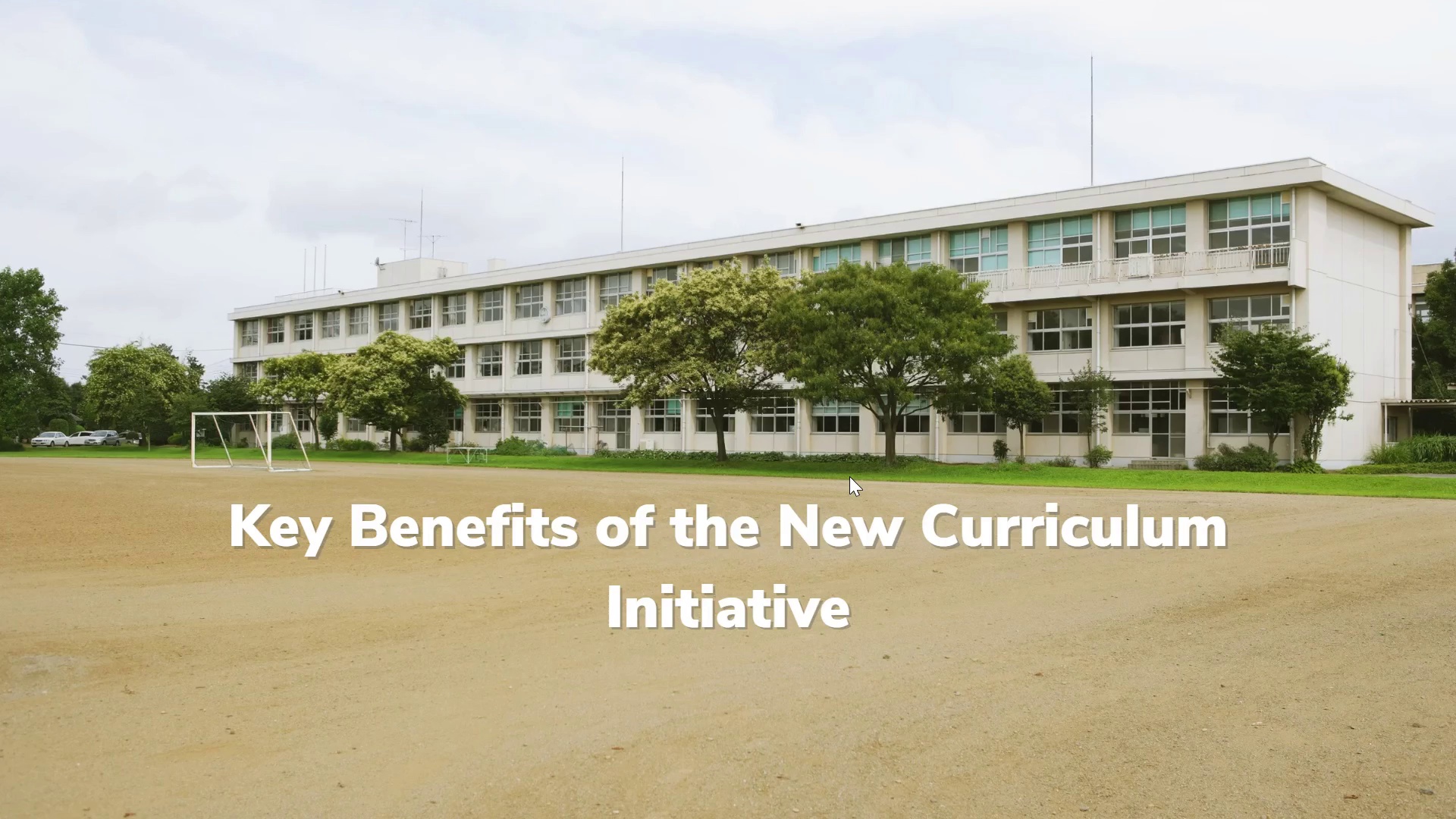 
key(ArrowLeft)
 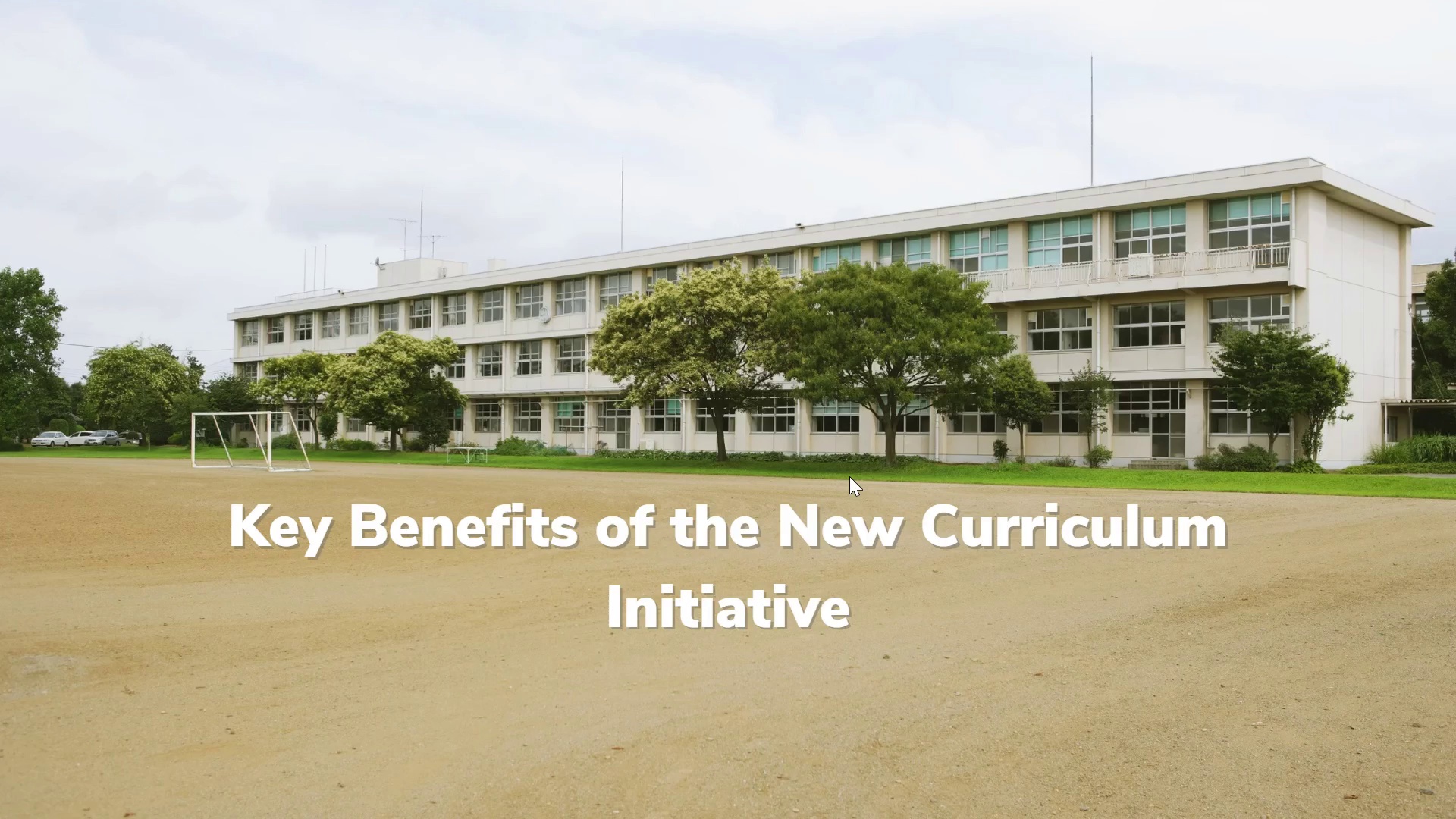 
wait(6.21)
 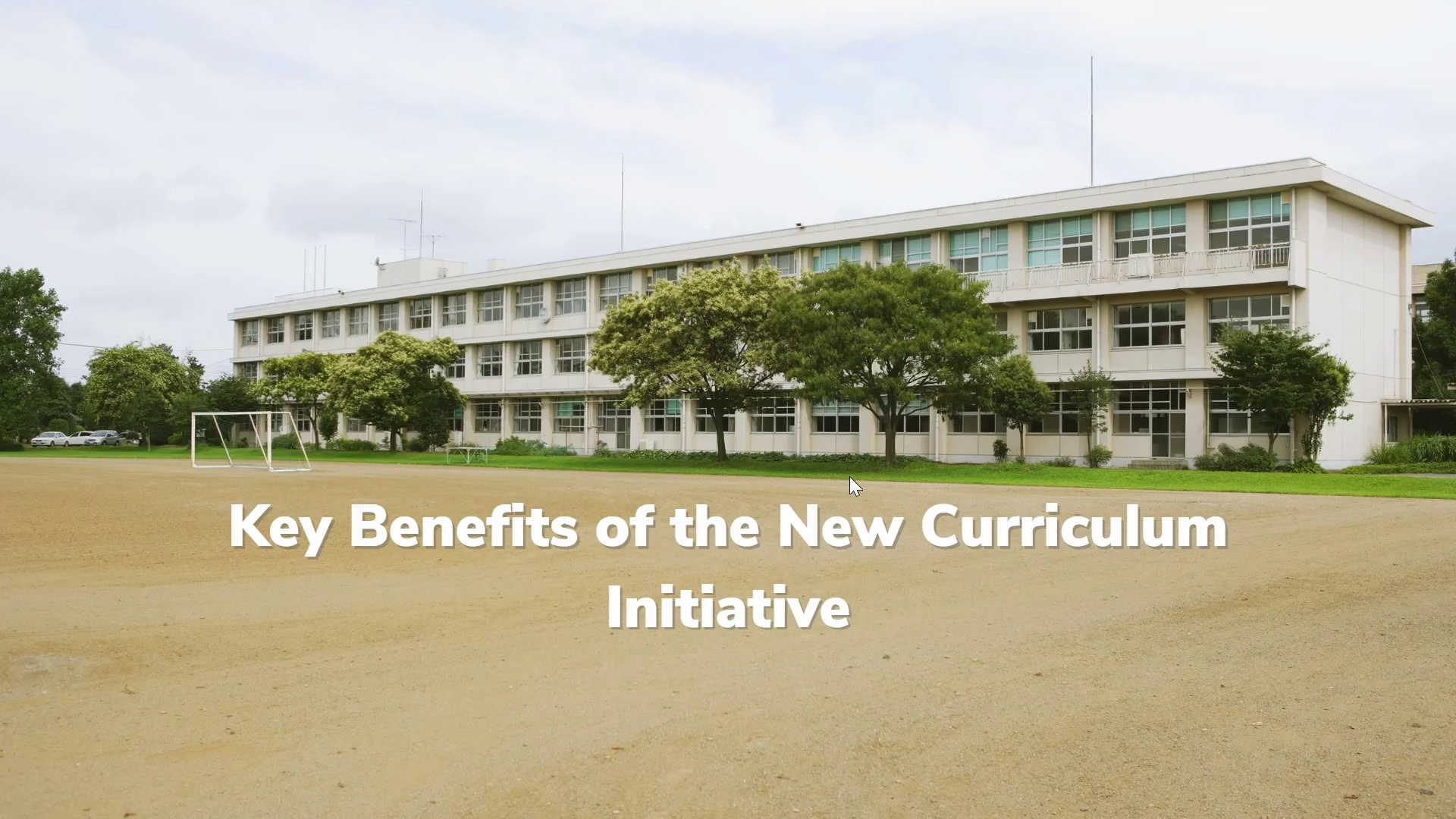 
key(ArrowRight)
 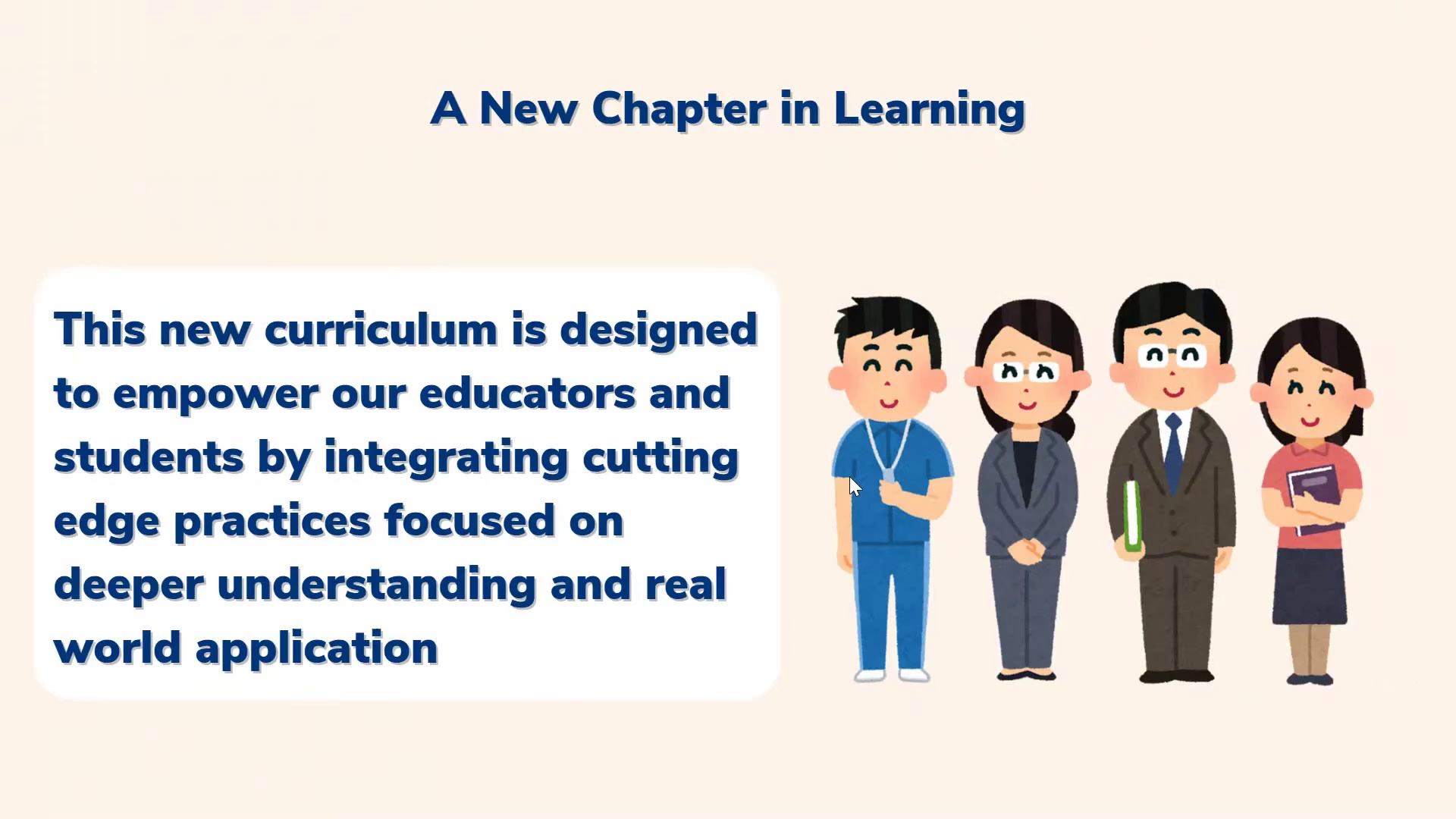 
key(ArrowRight)
 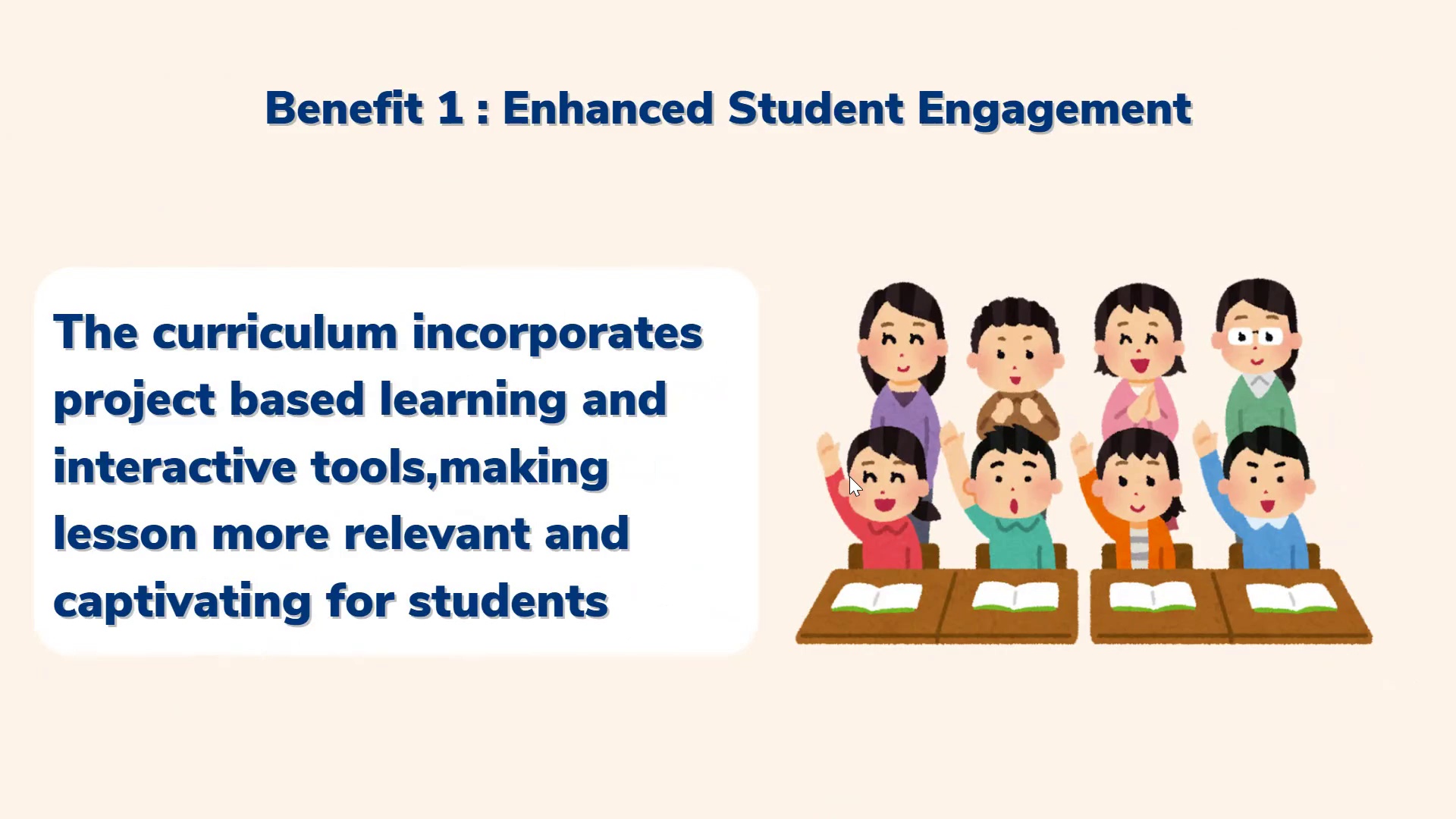 
wait(6.53)
 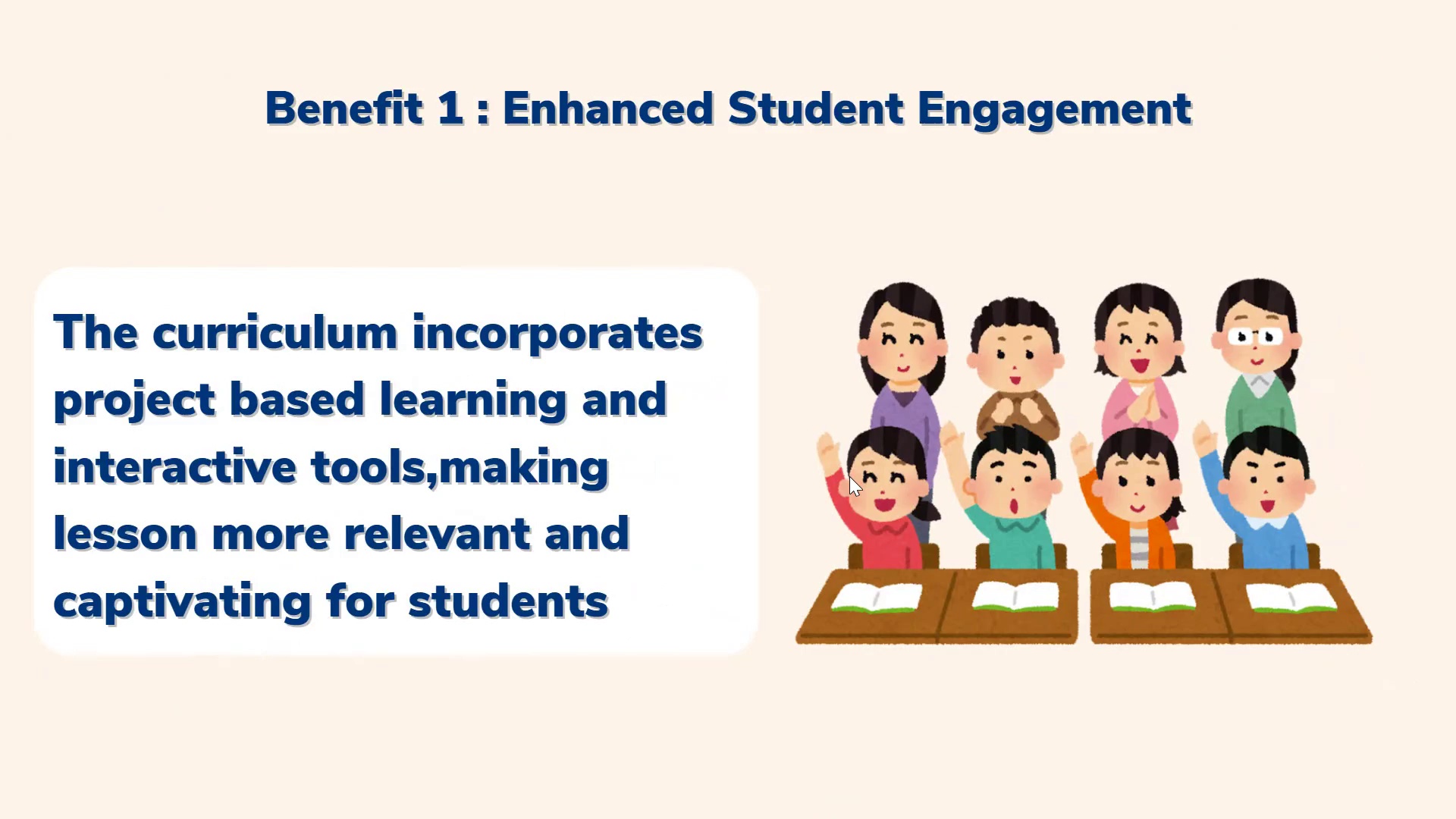 
key(ArrowRight)
 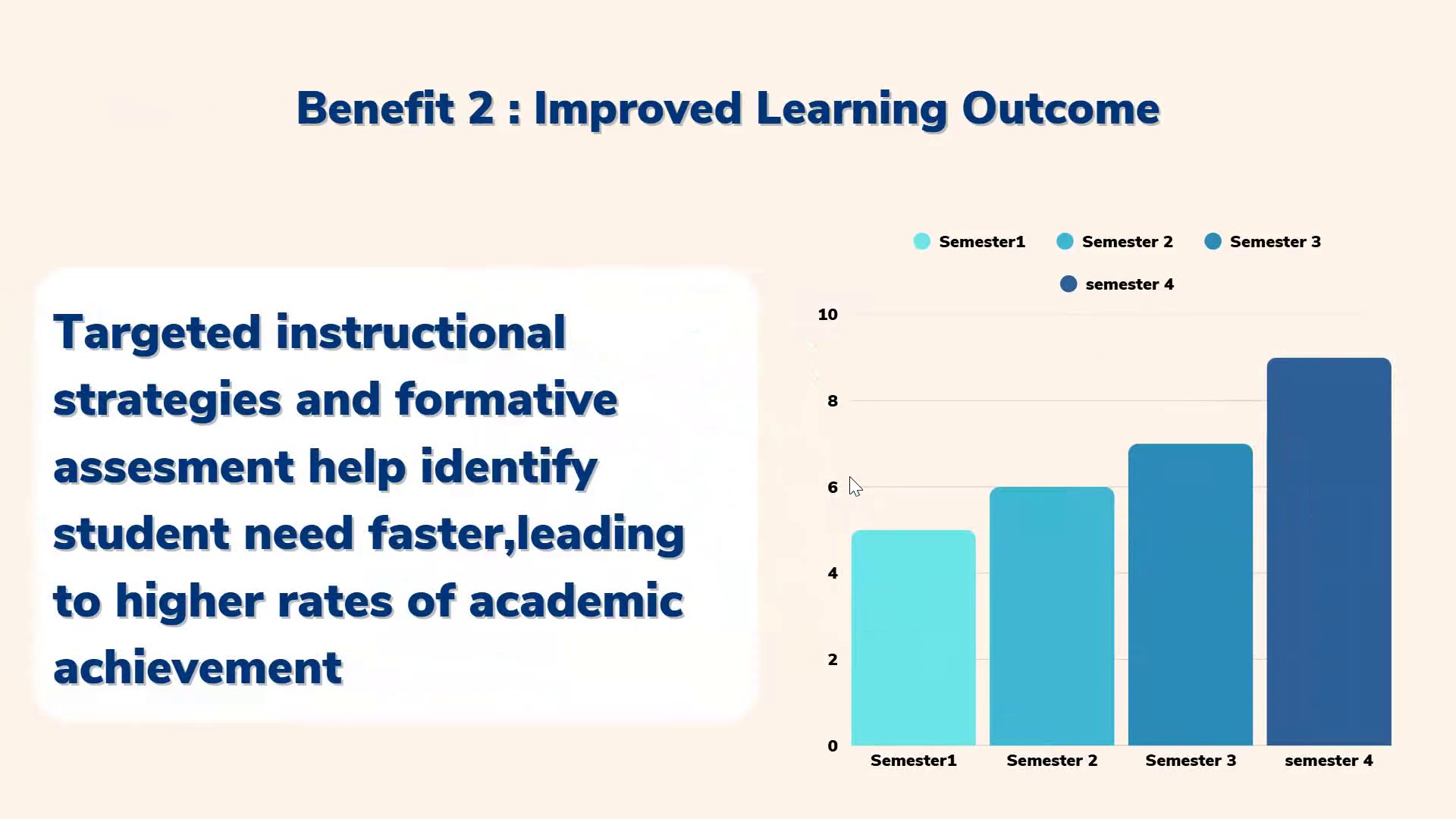 
key(ArrowLeft)
 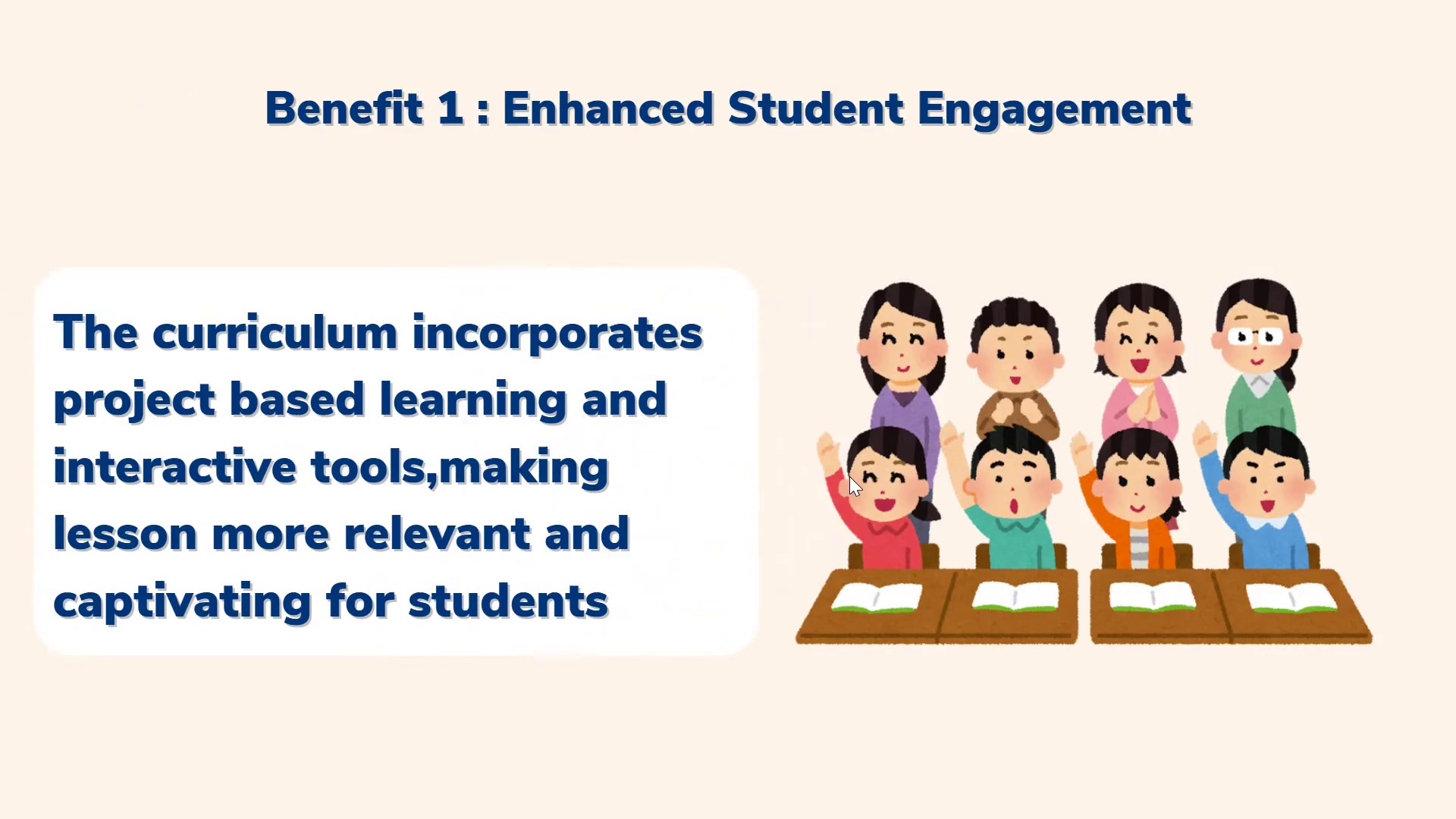 
key(ArrowRight)
 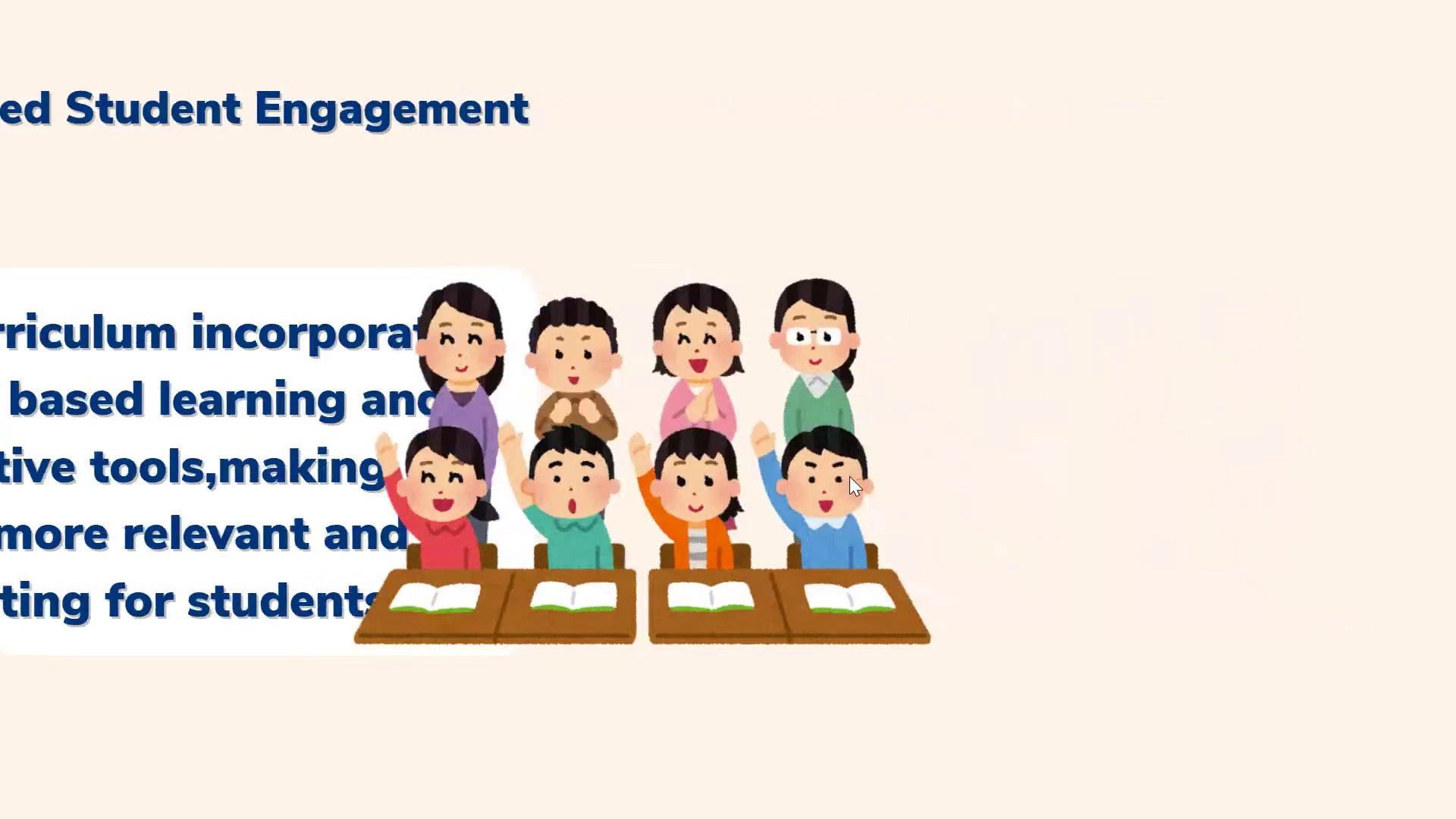 
key(ArrowRight)
 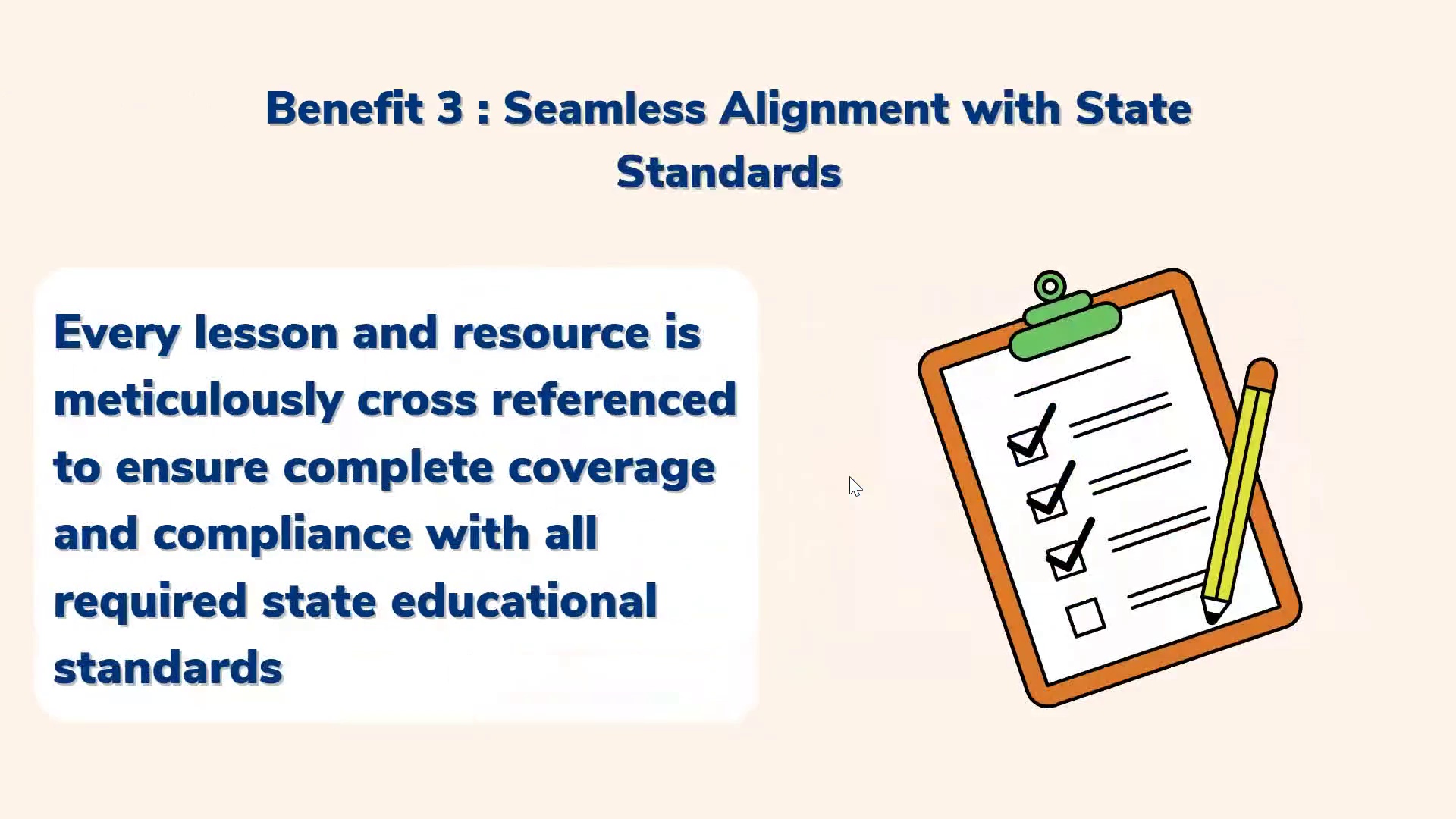 
key(ArrowRight)
 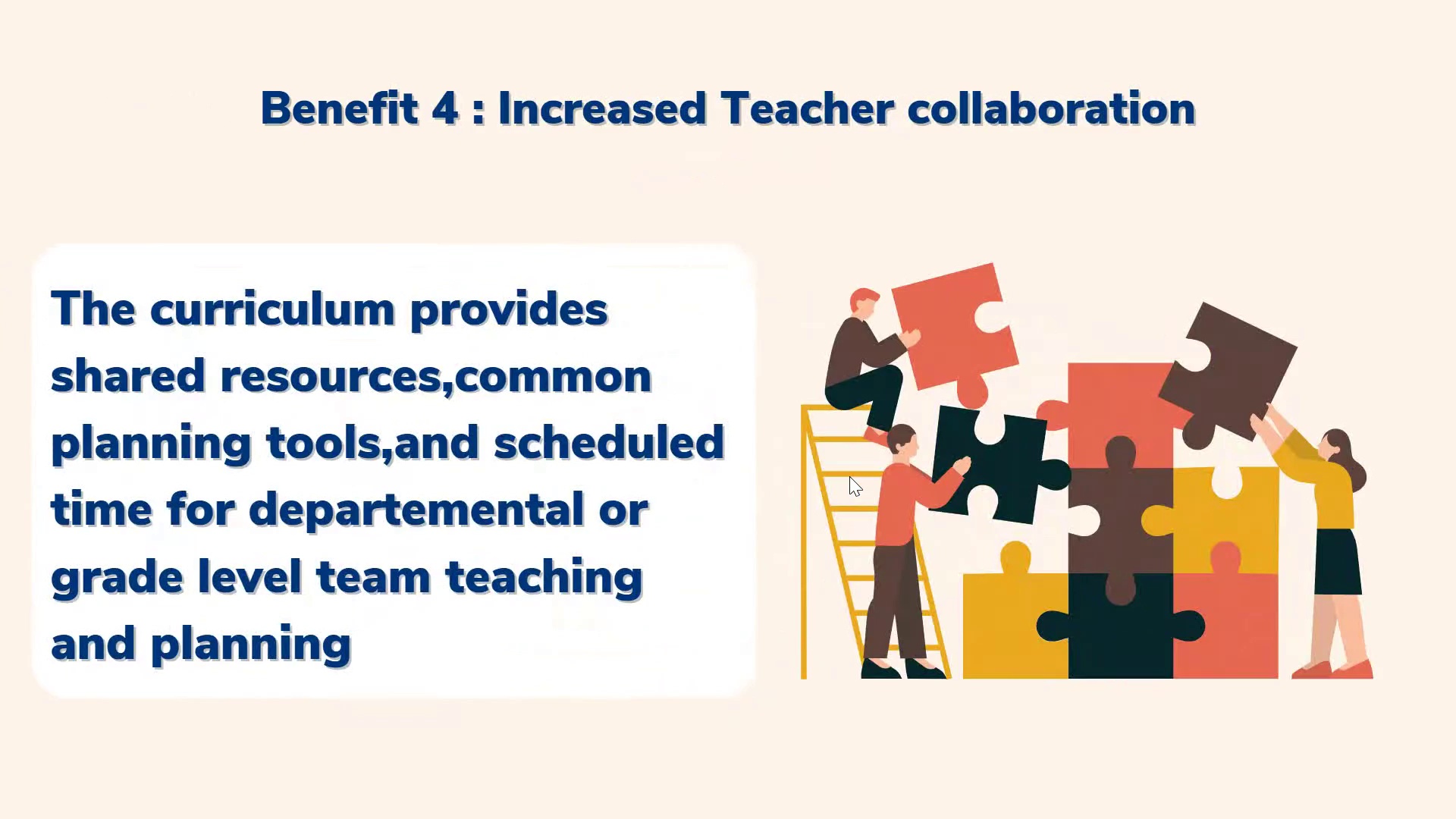 
wait(6.09)
 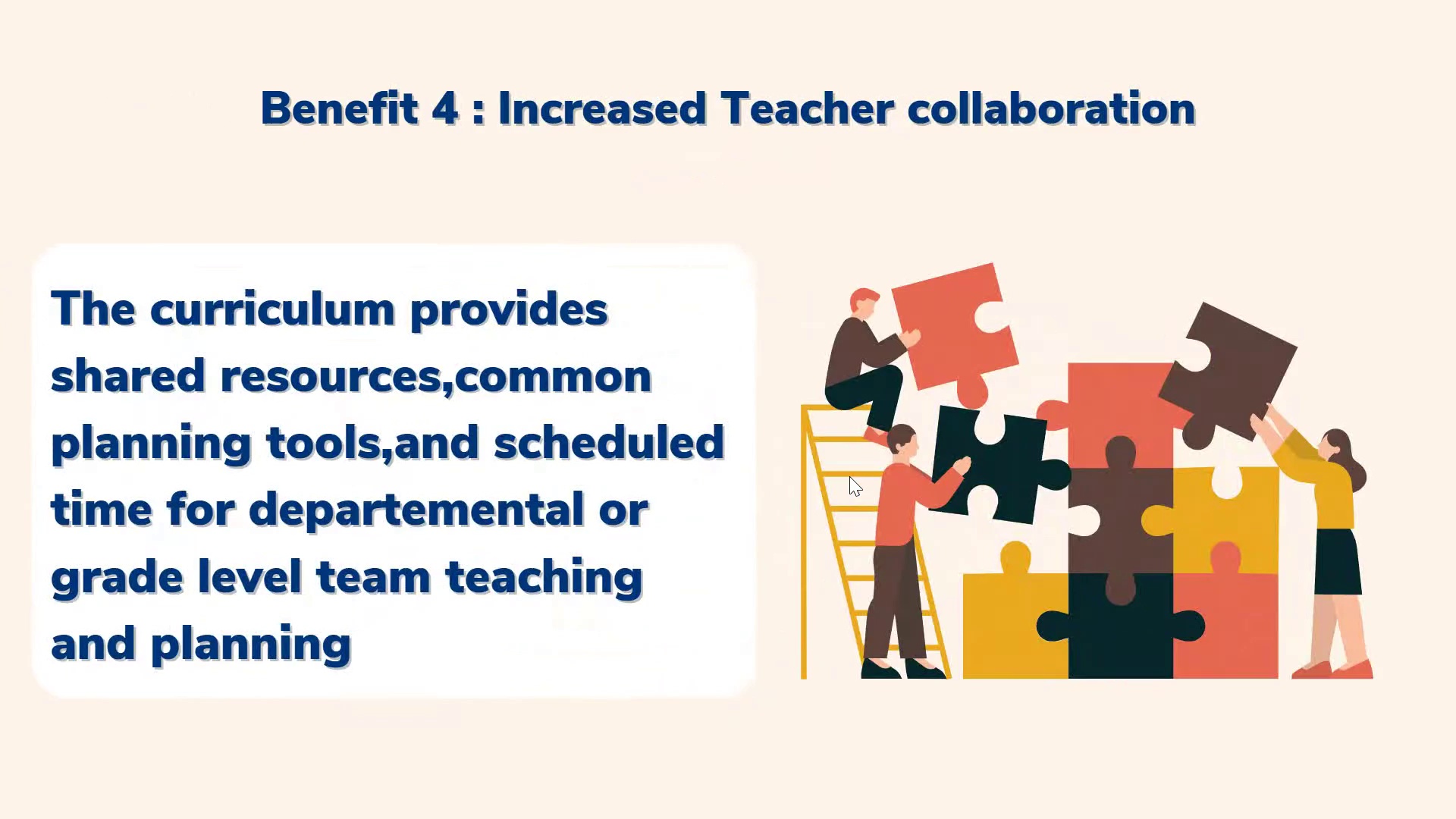 
key(ArrowLeft)
 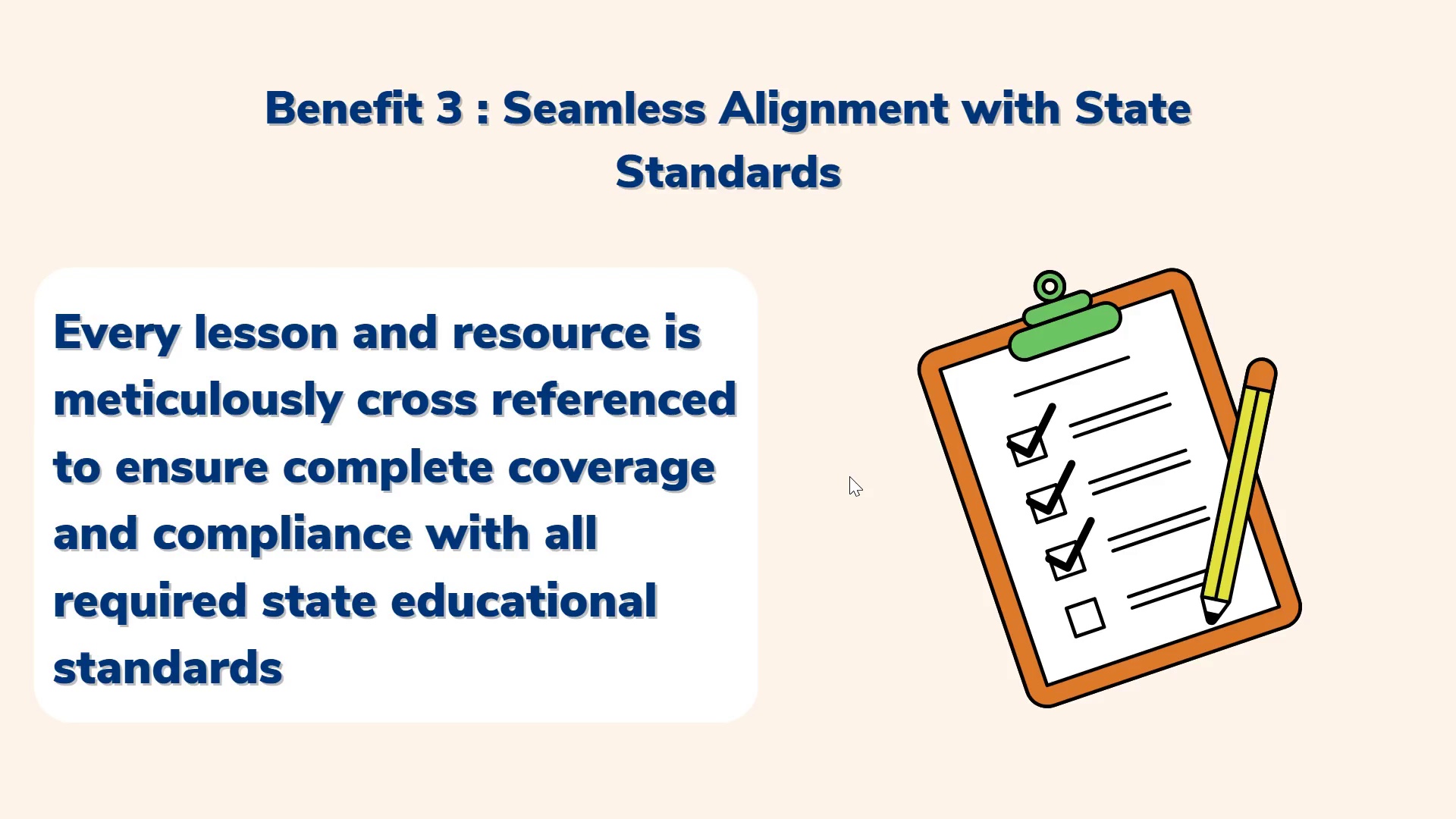 
key(ArrowRight)
 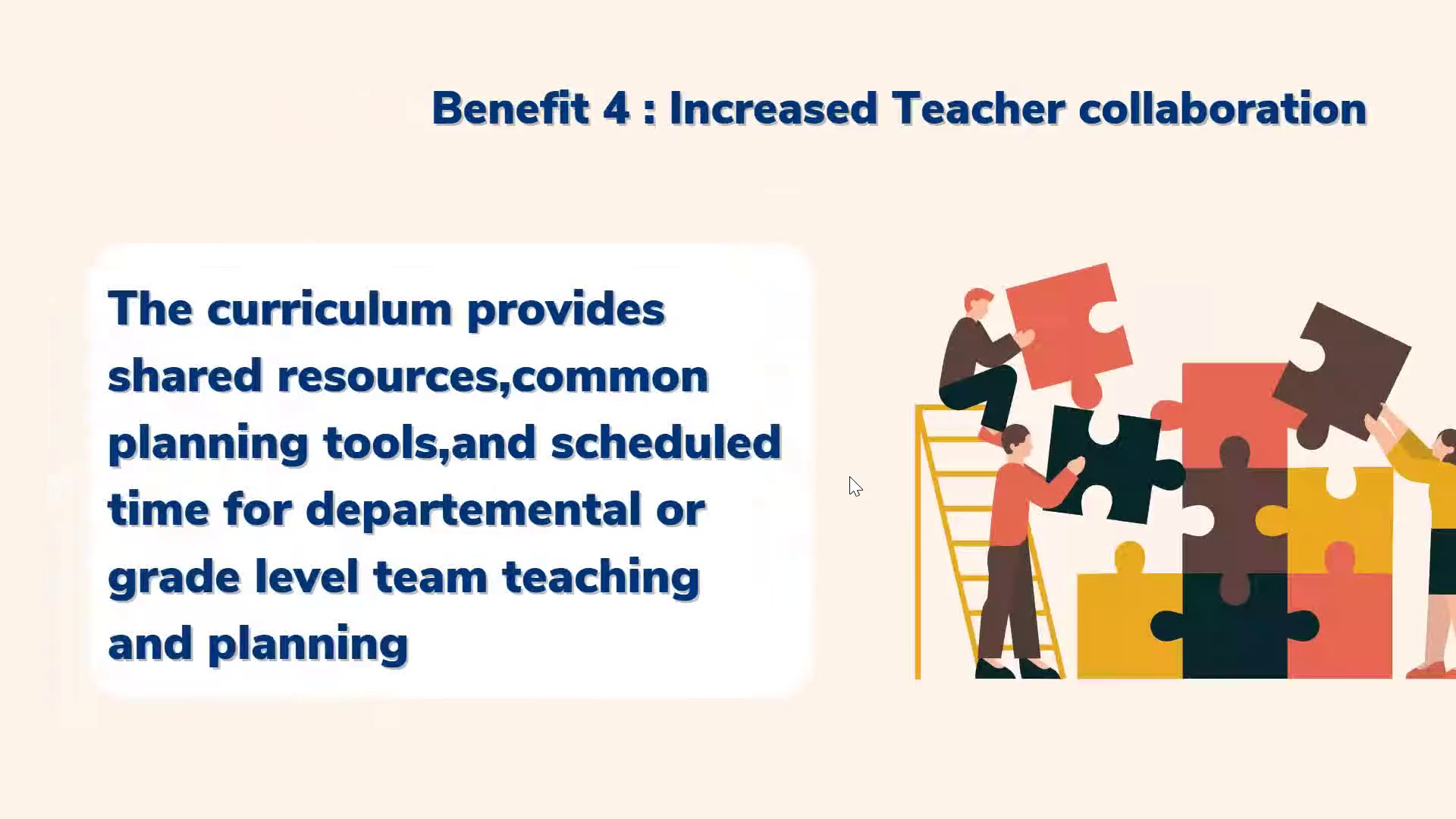 
key(ArrowRight)
 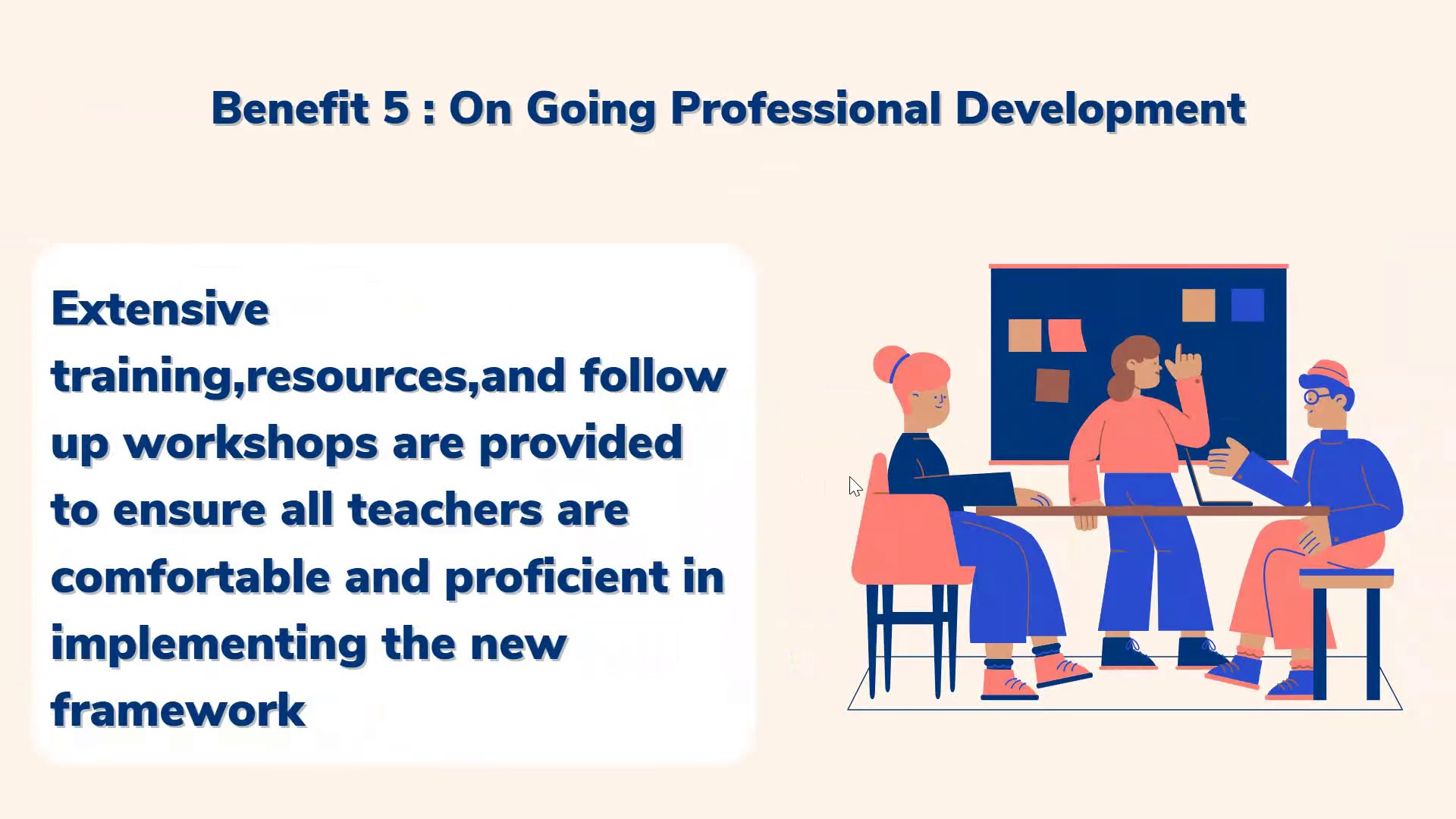 
wait(35.31)
 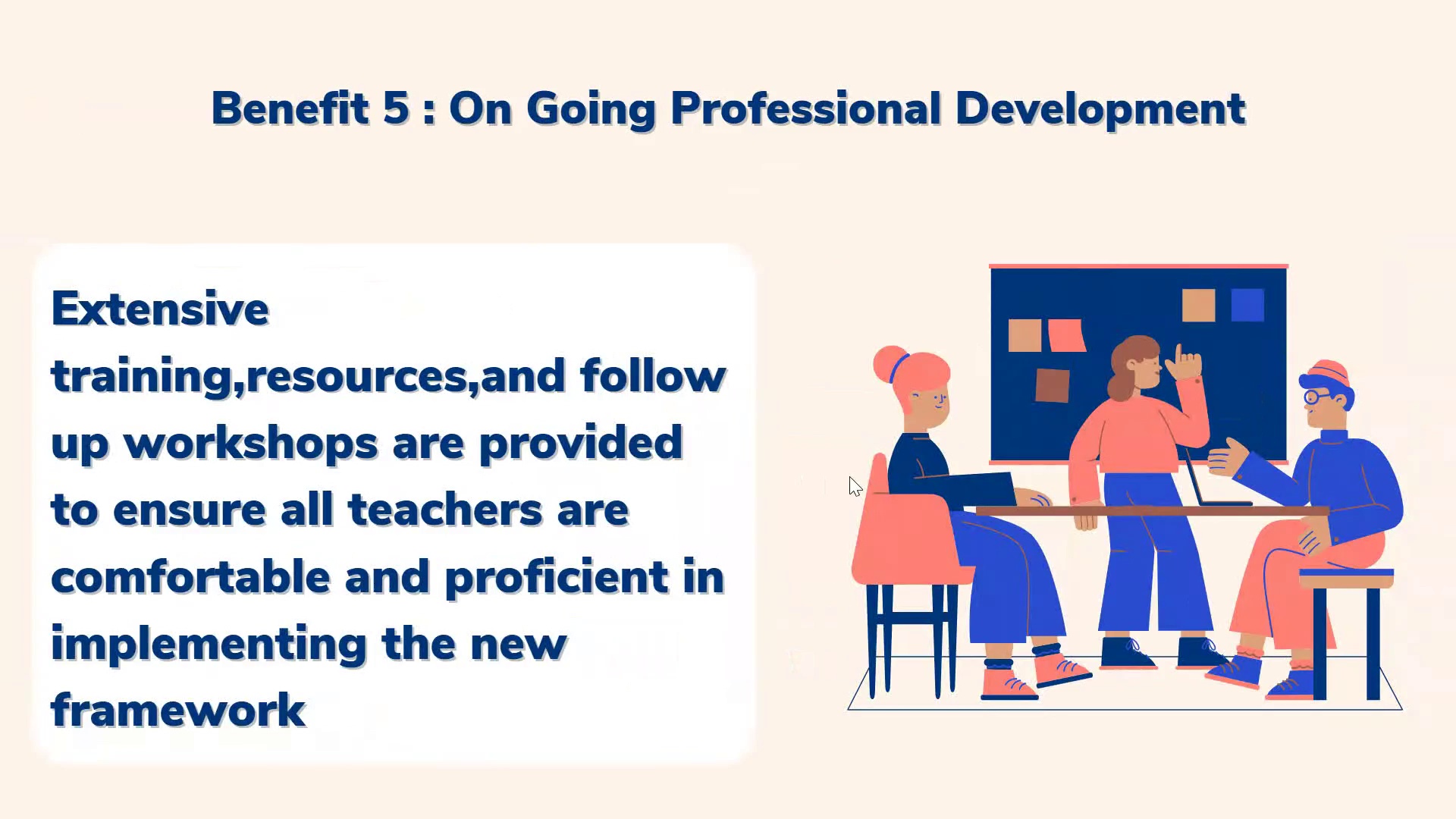 
key(ArrowRight)
 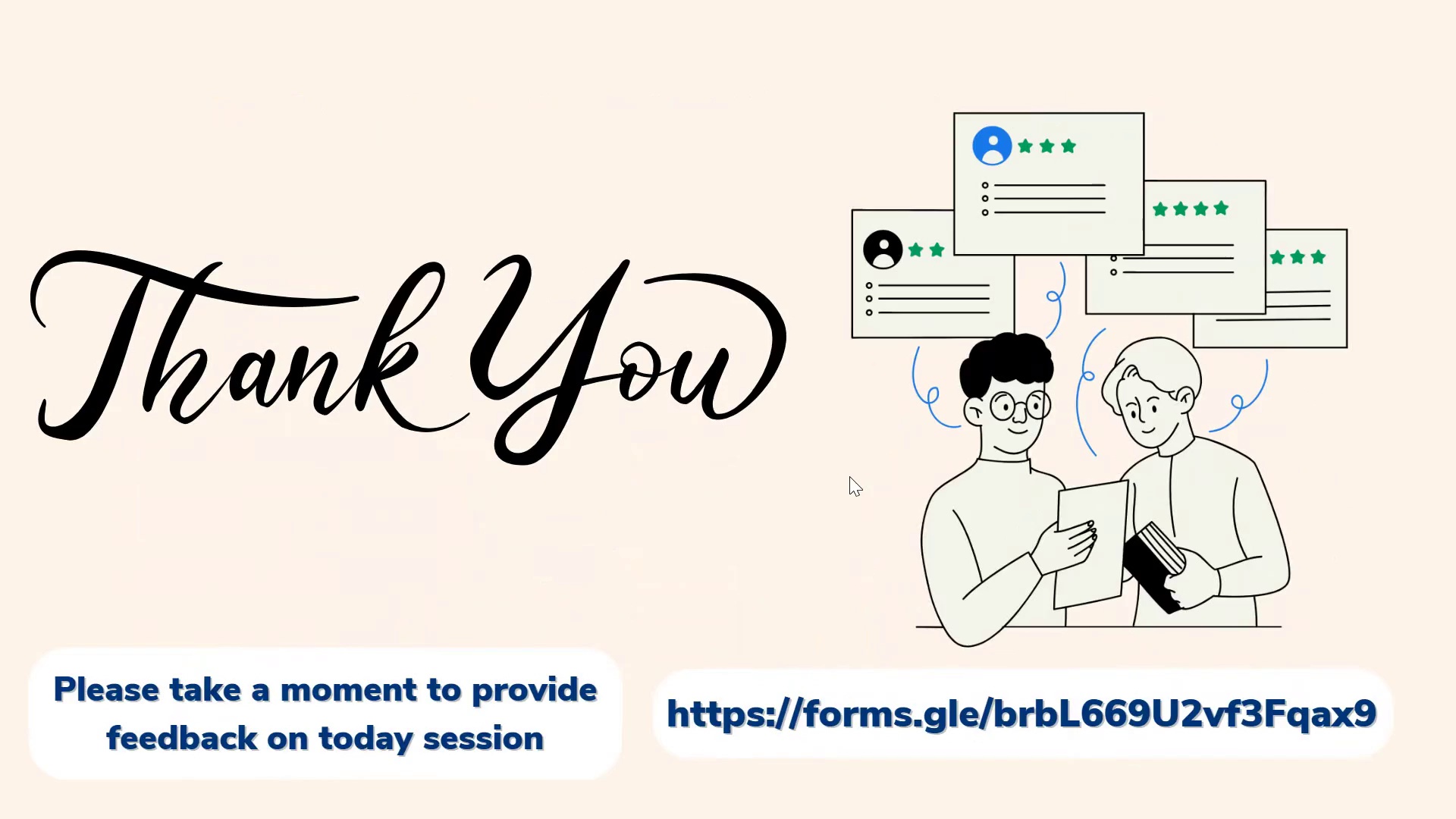 
key(ArrowLeft)
 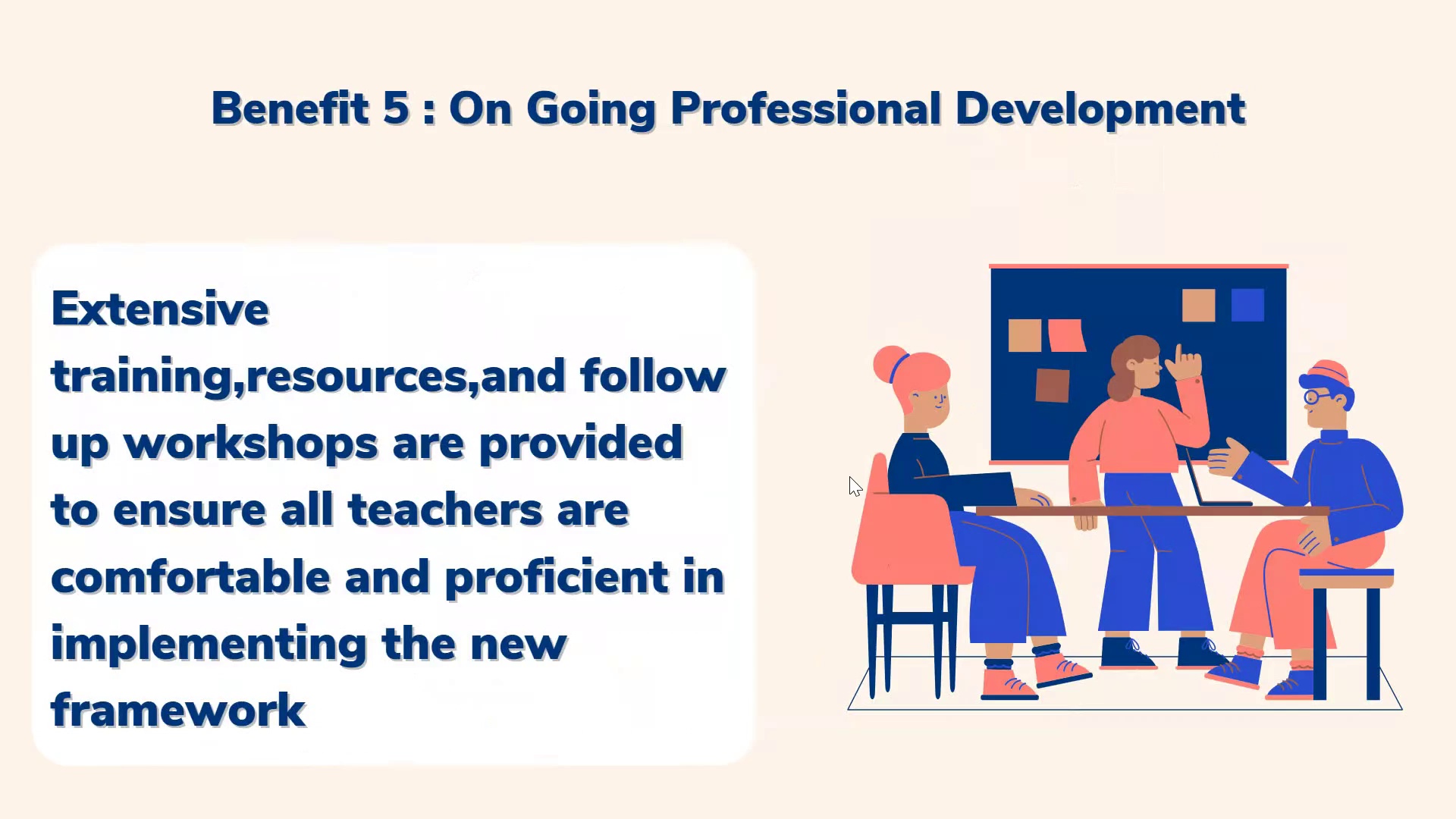 
key(ArrowLeft)
 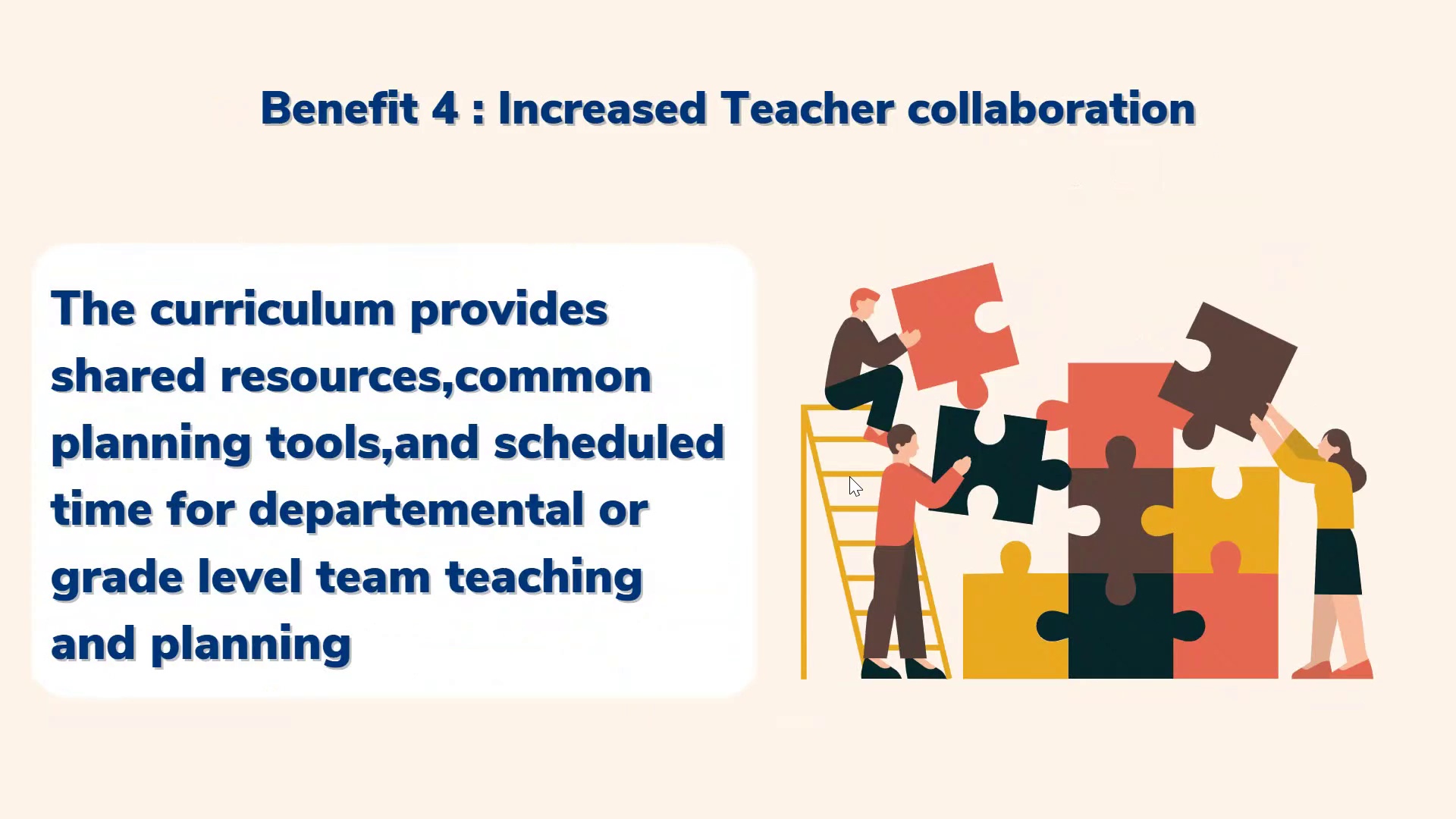 
key(ArrowLeft)
 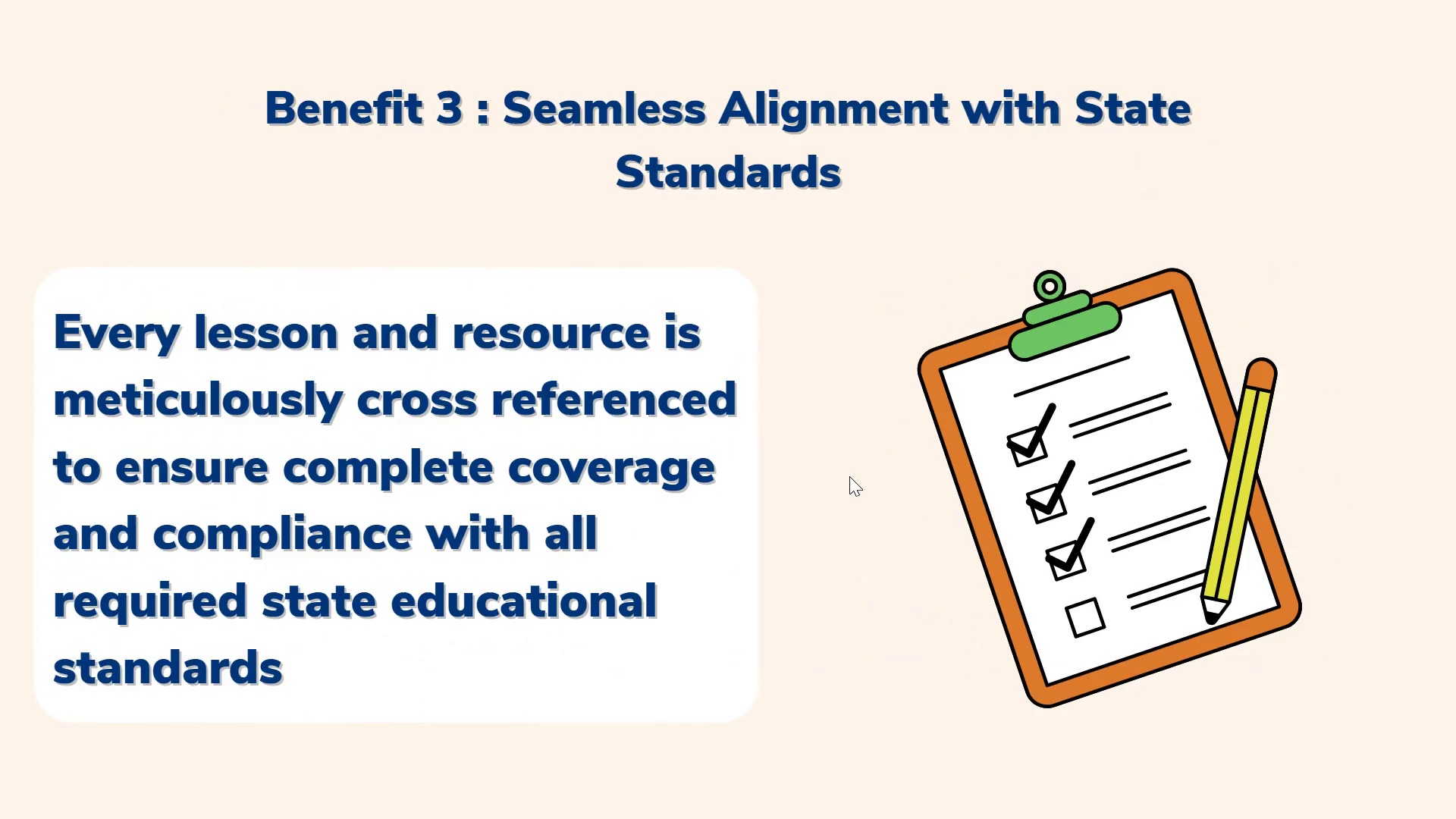 
wait(19.52)
 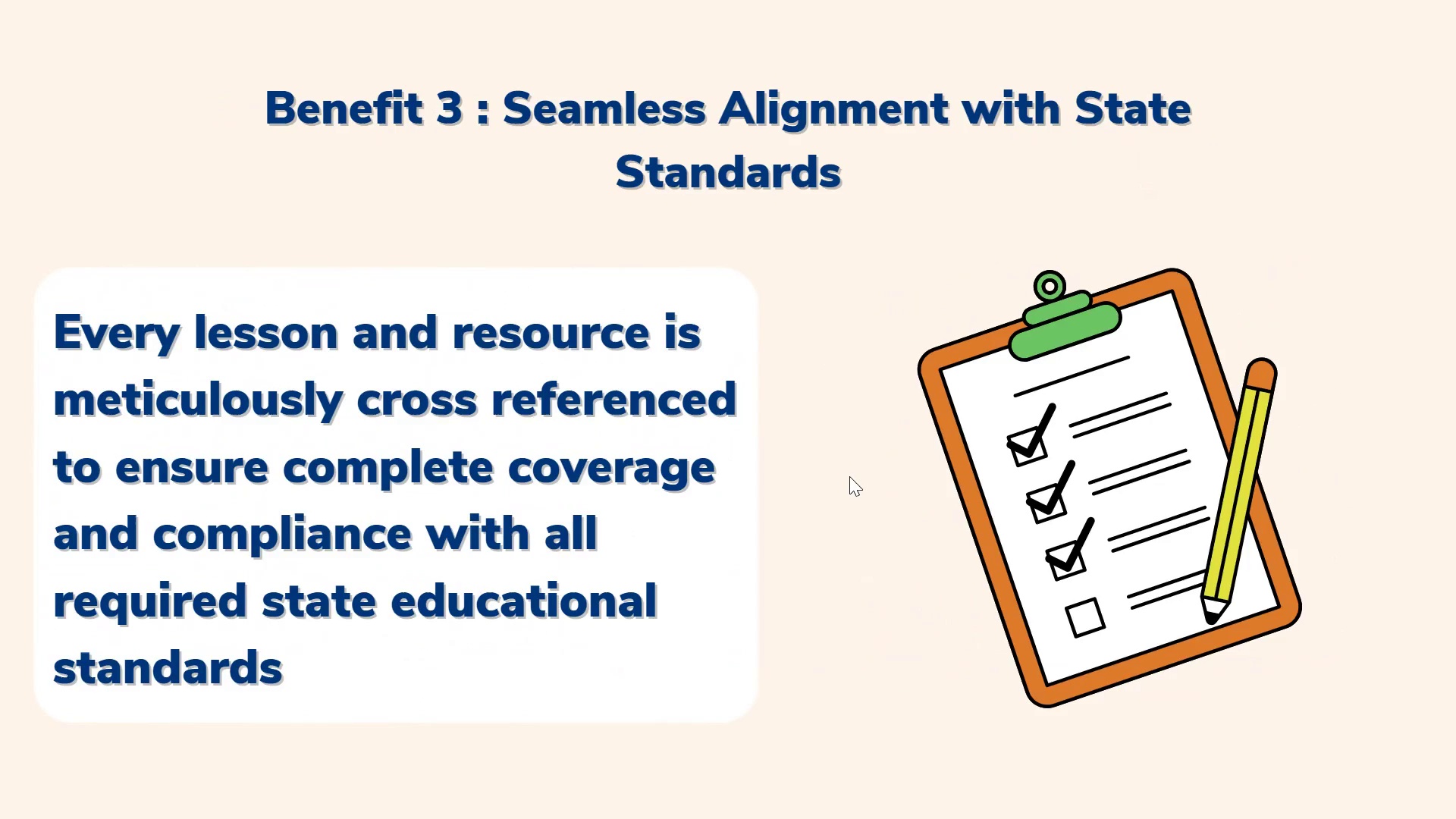 
key(ArrowLeft)
 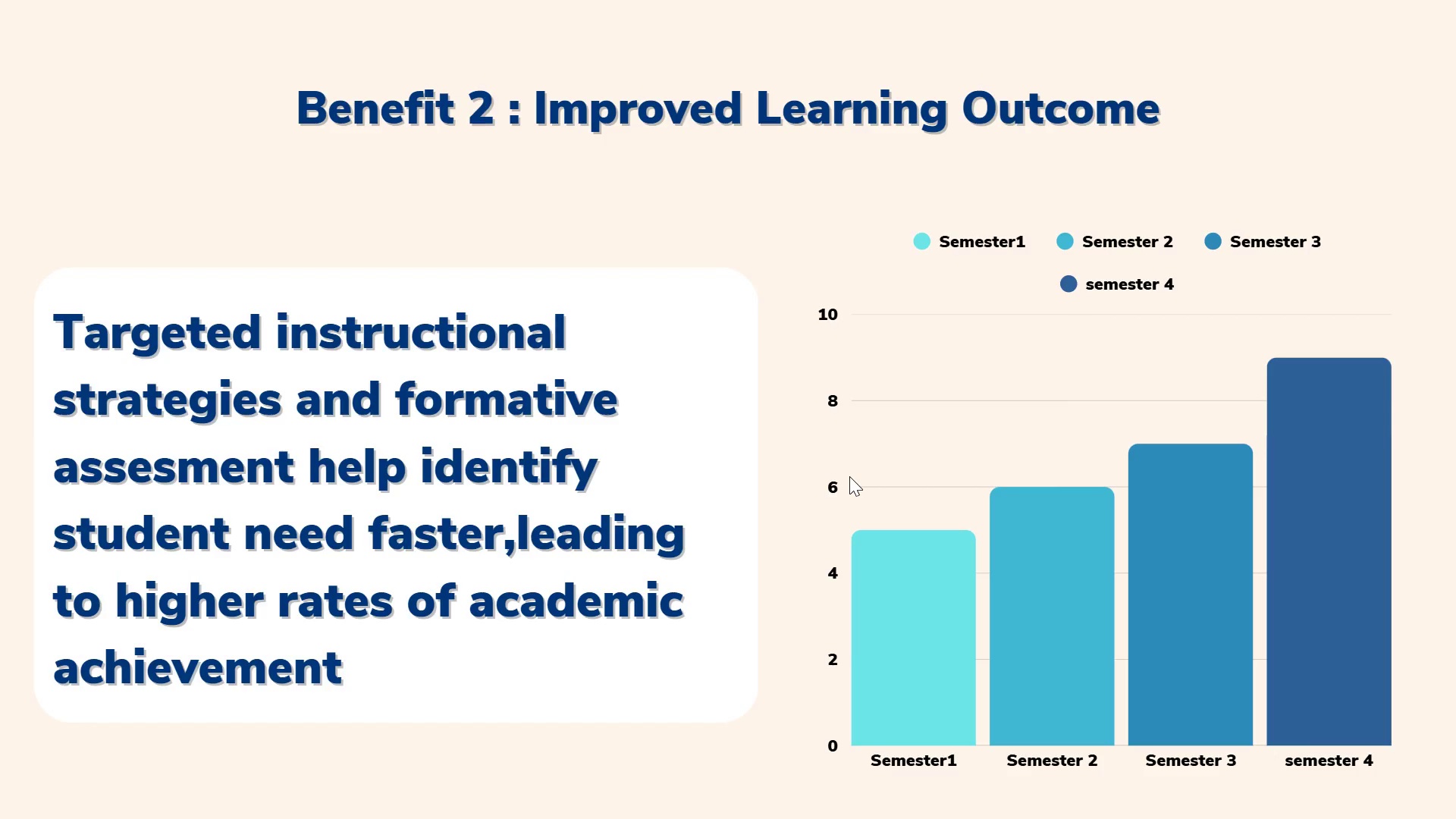 
key(ArrowRight)
 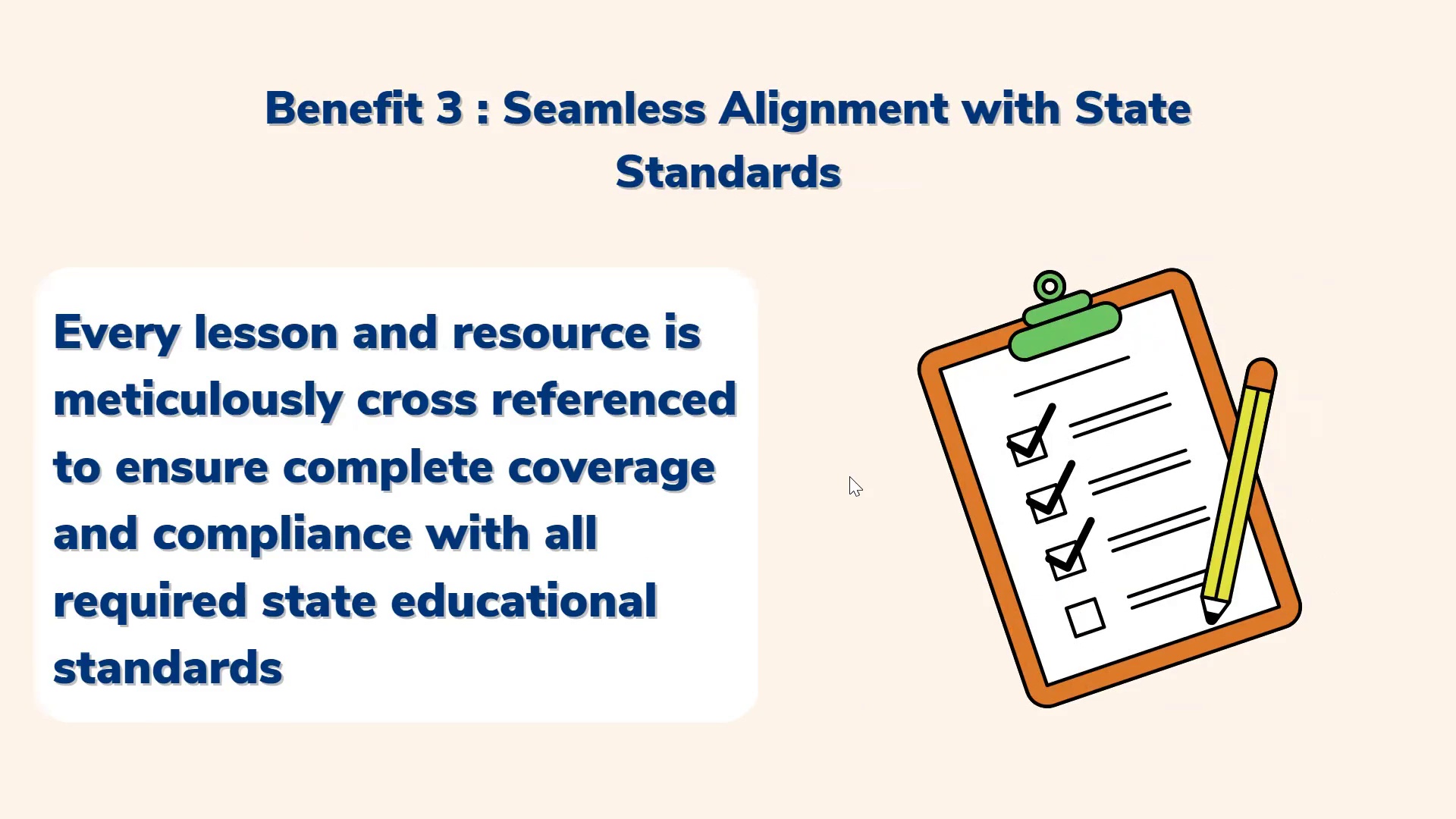 
key(ArrowRight)
 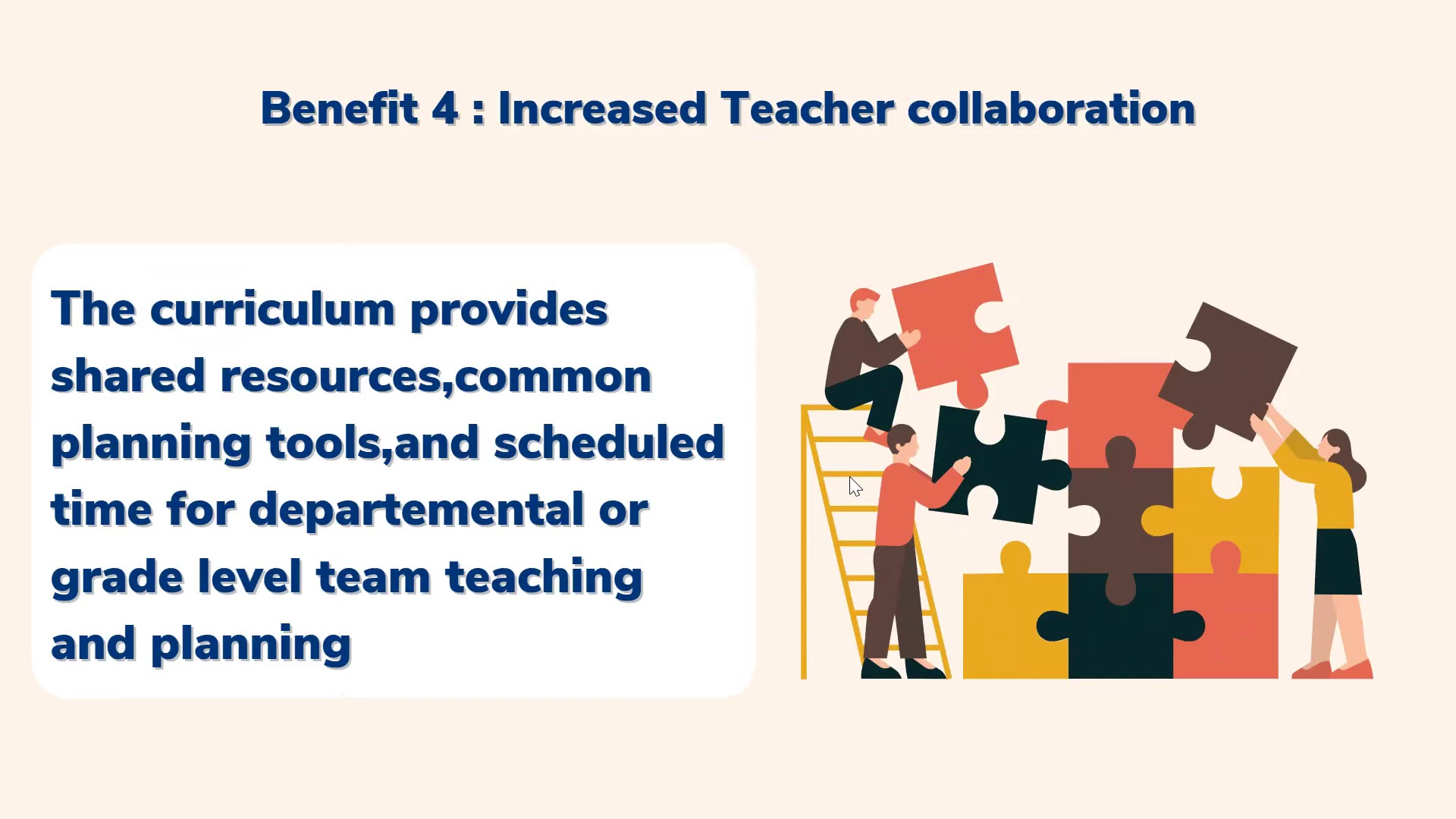 
key(Escape)
 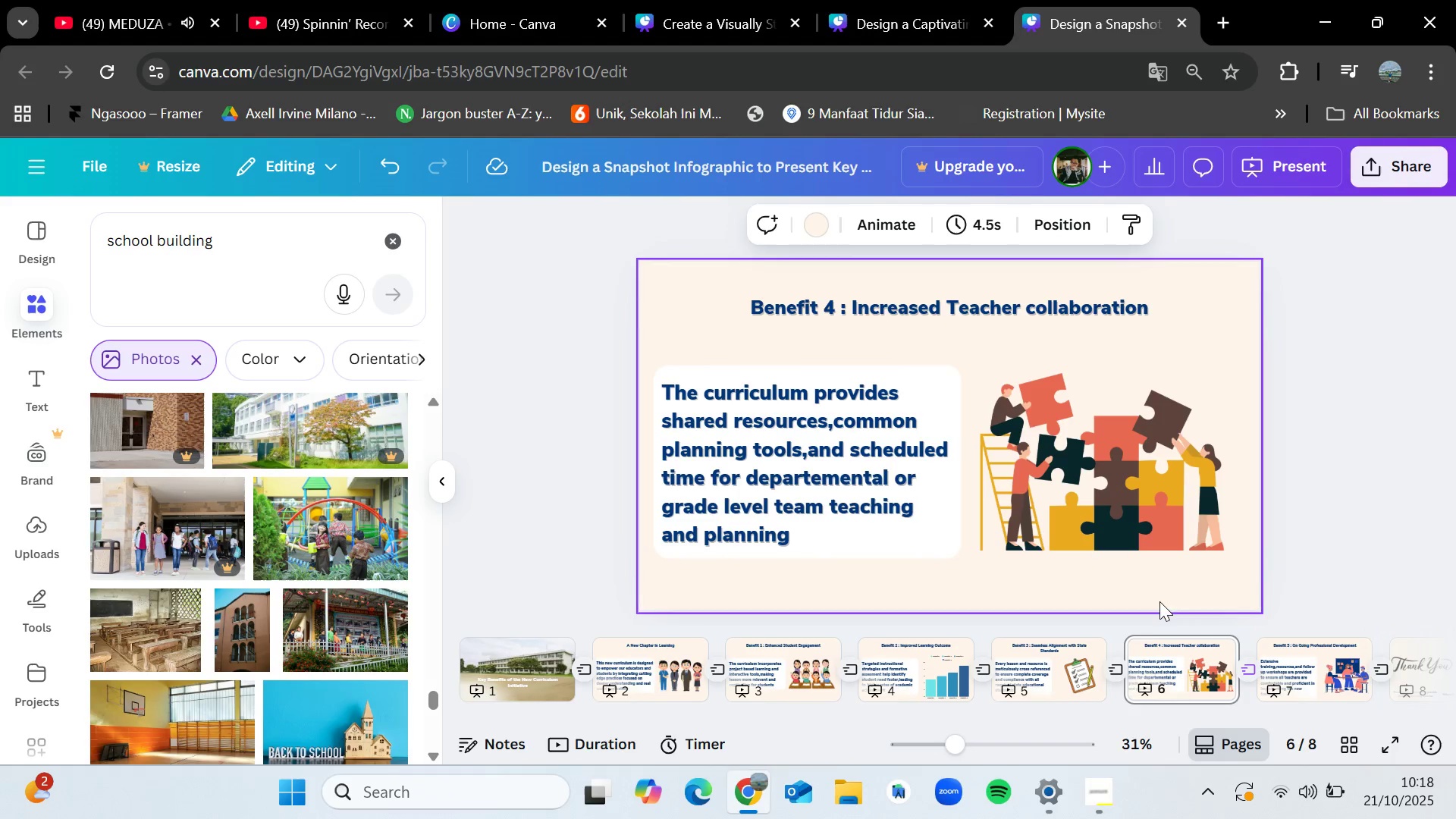 
left_click([1083, 780])